 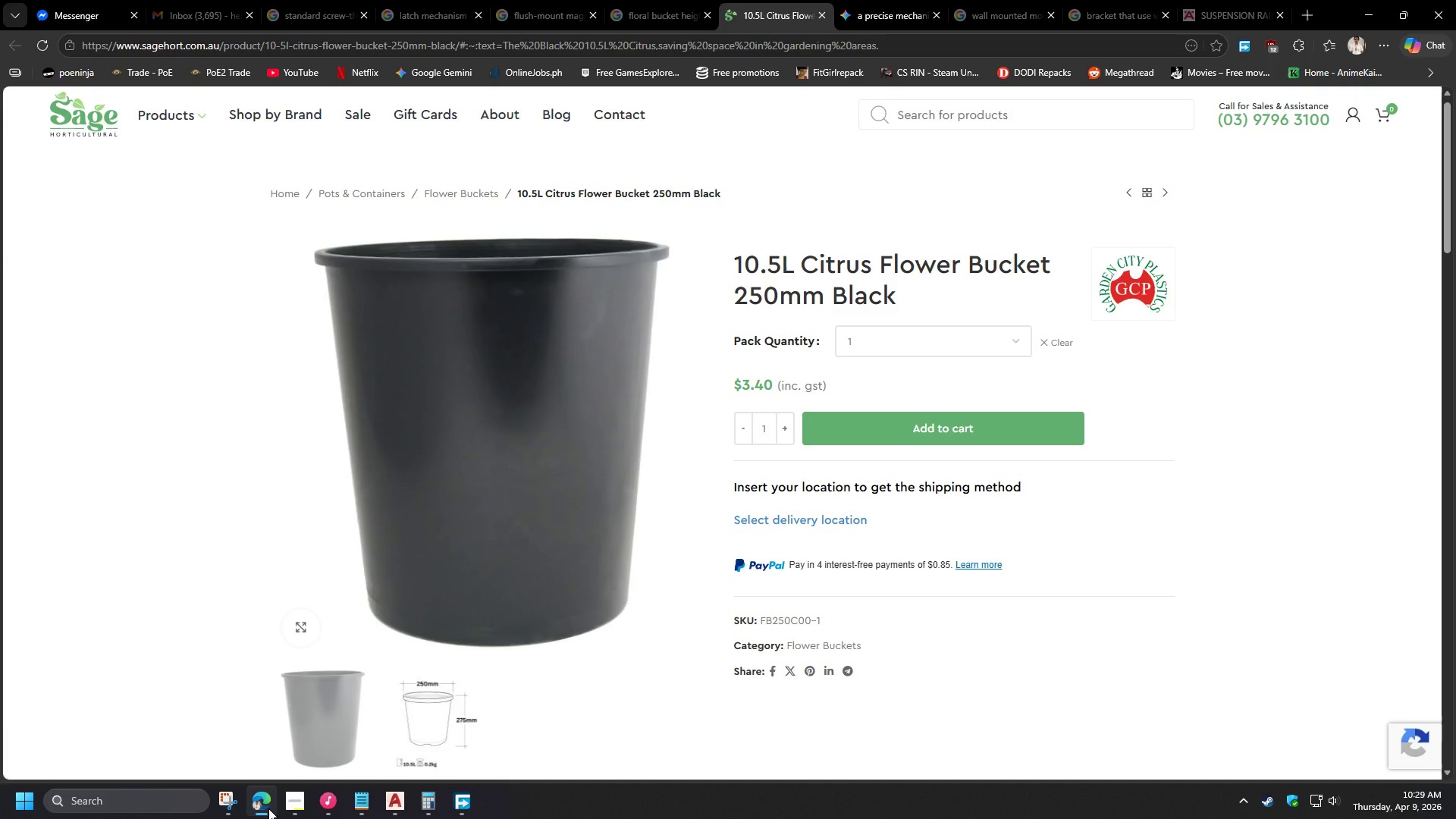 
left_click([268, 808])
 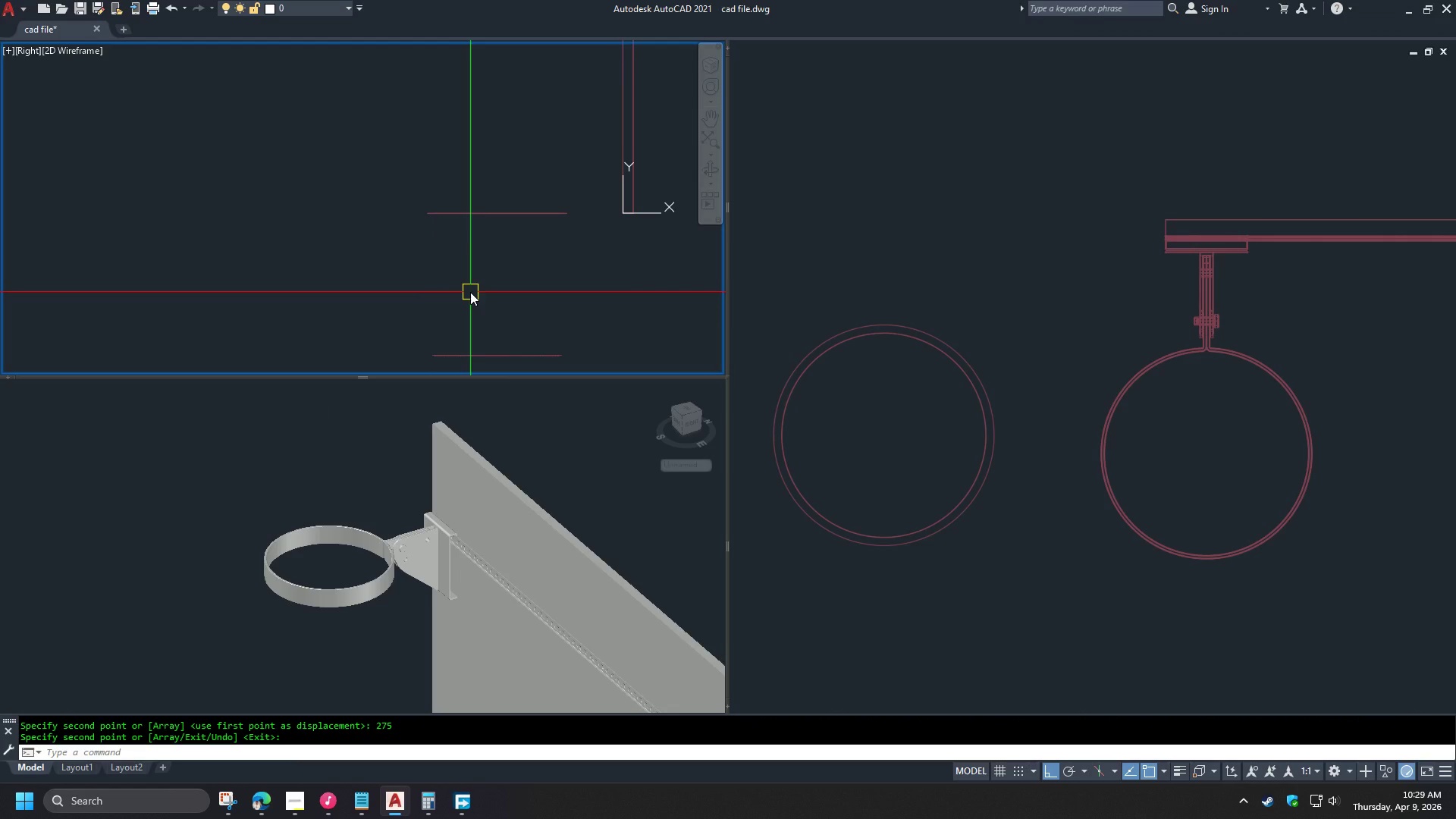 
wait(9.23)
 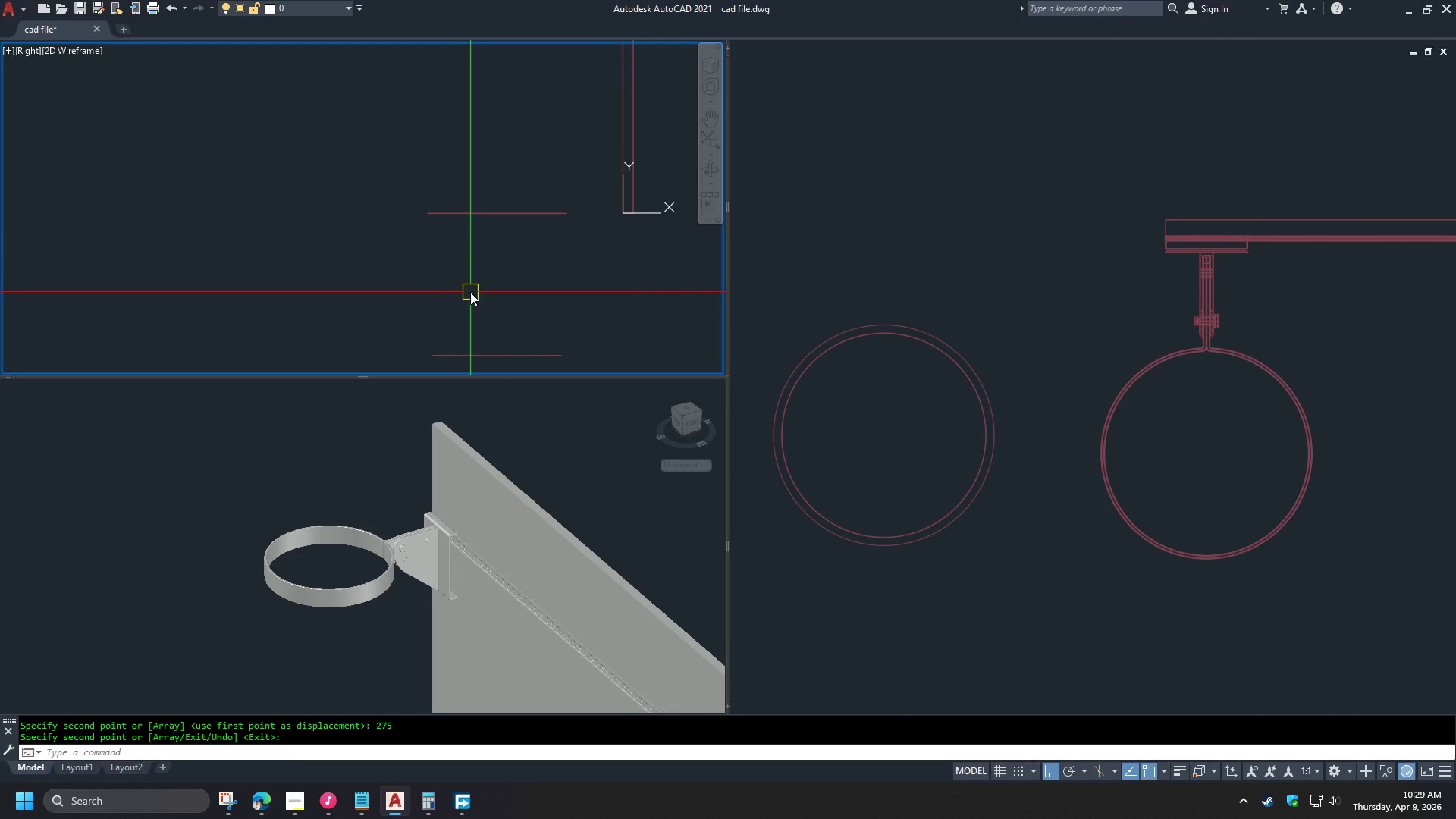 
scroll: coordinate [394, 519], scroll_direction: up, amount: 1.0
 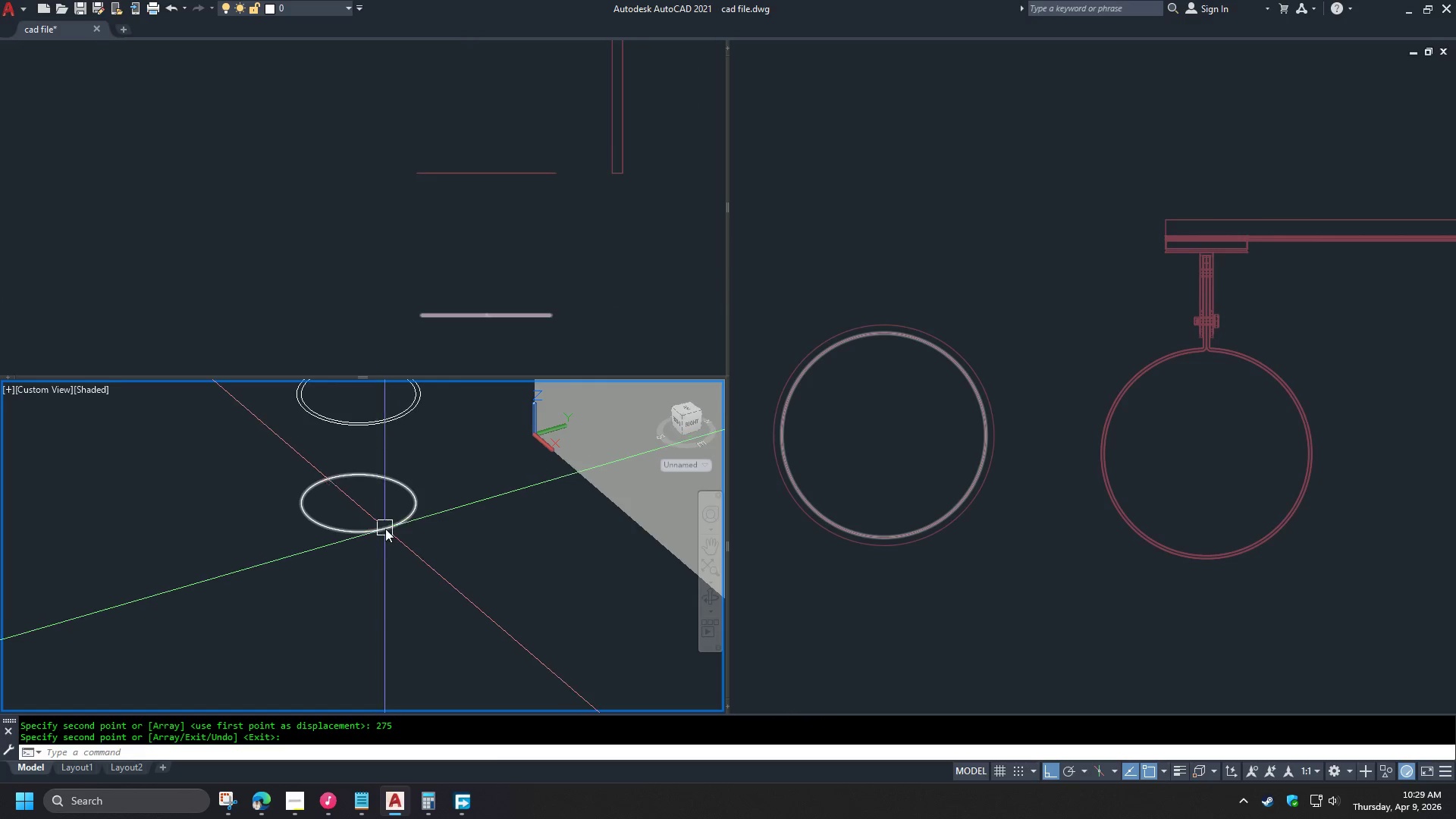 
left_click([385, 529])
 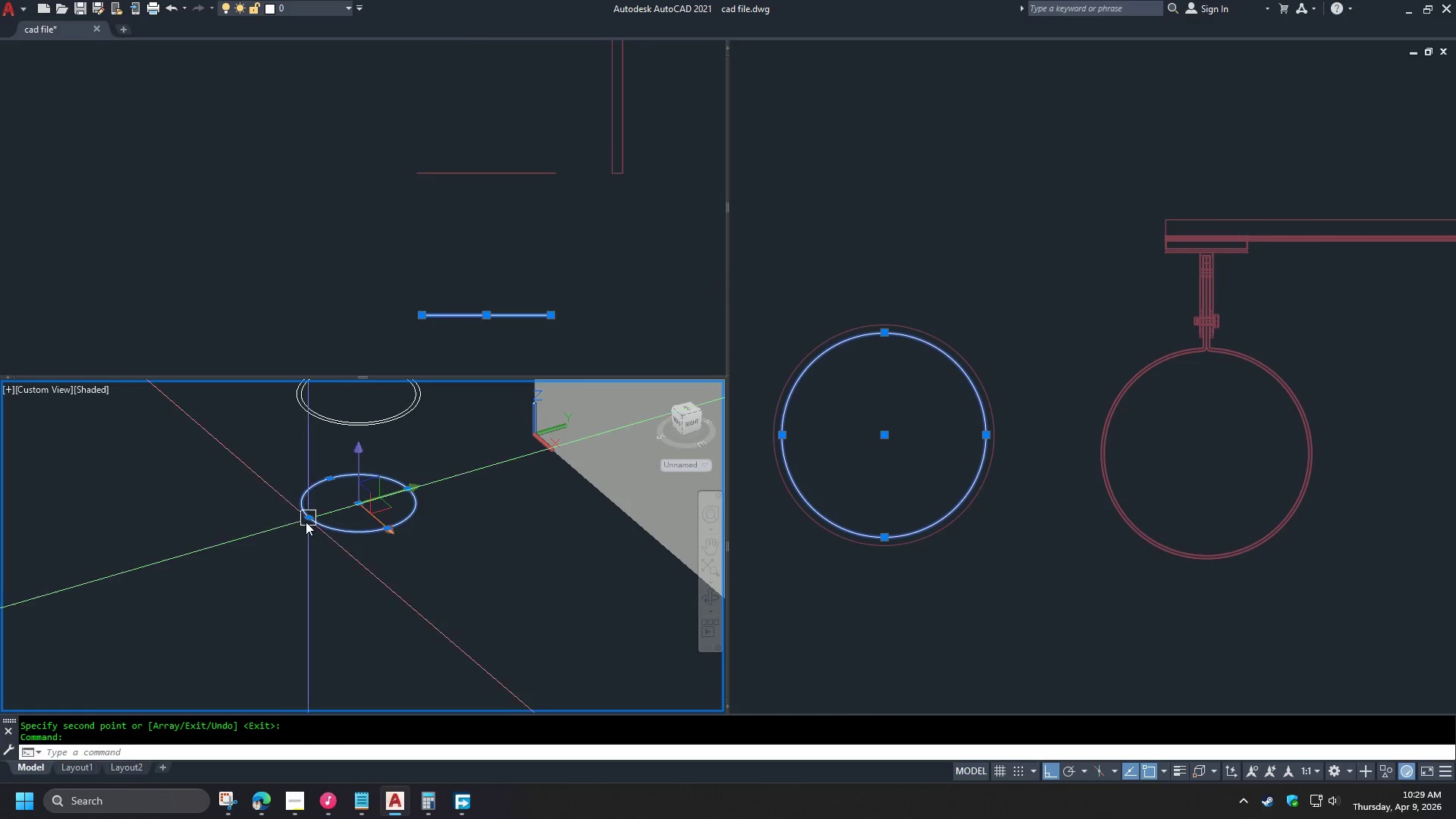 
left_click([305, 519])
 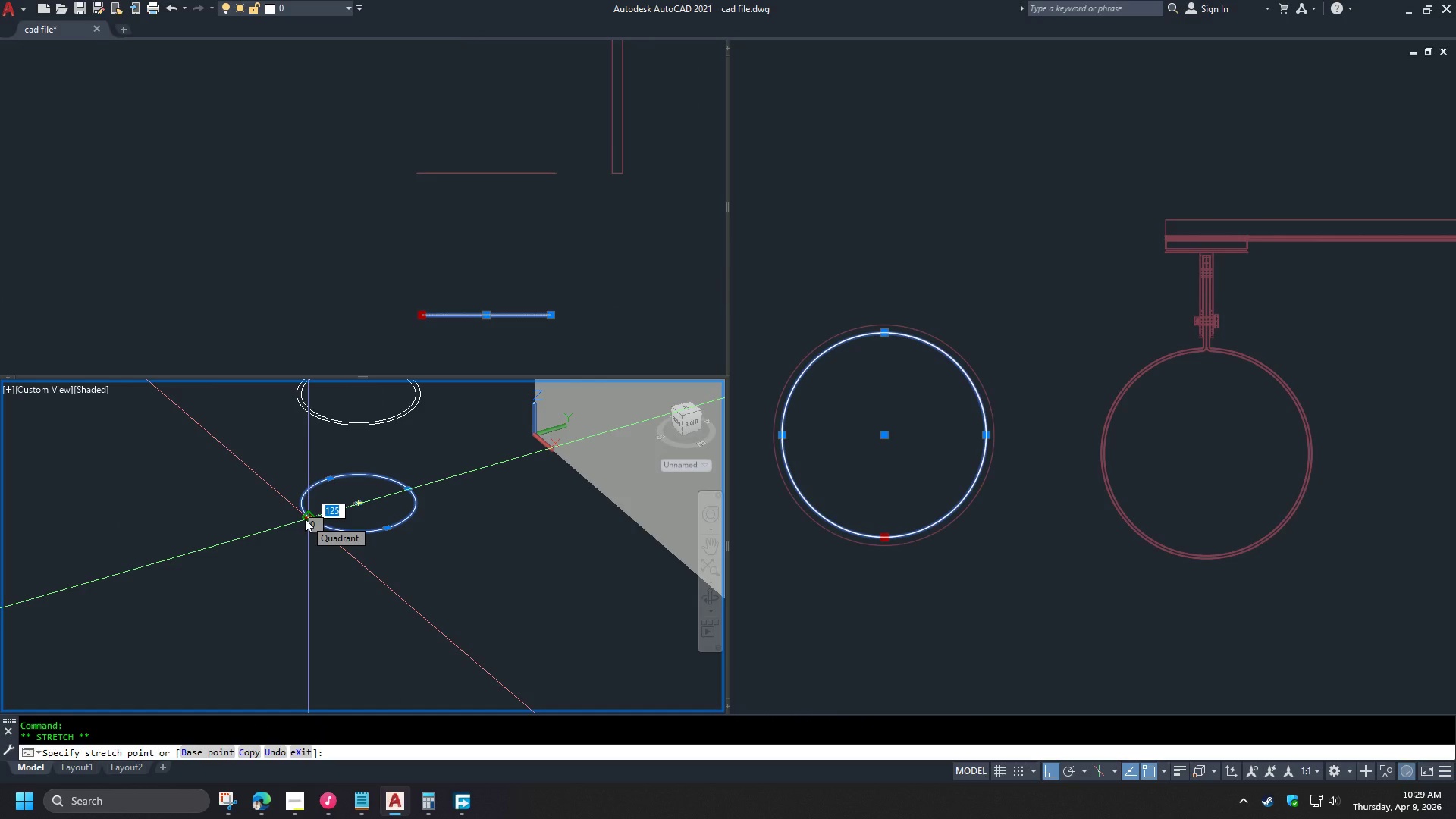 
key(Numpad1)
 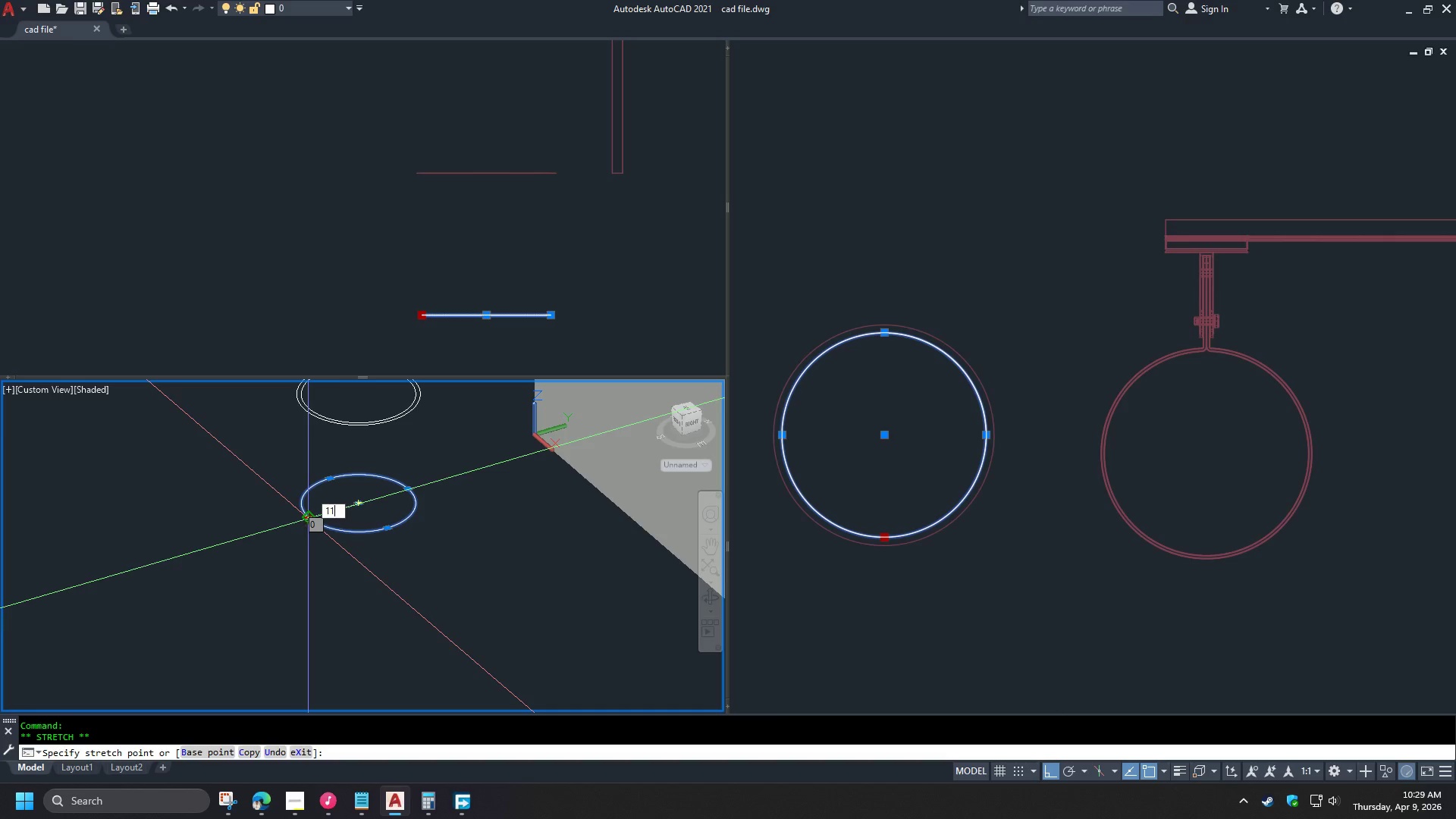 
key(Numpad1)
 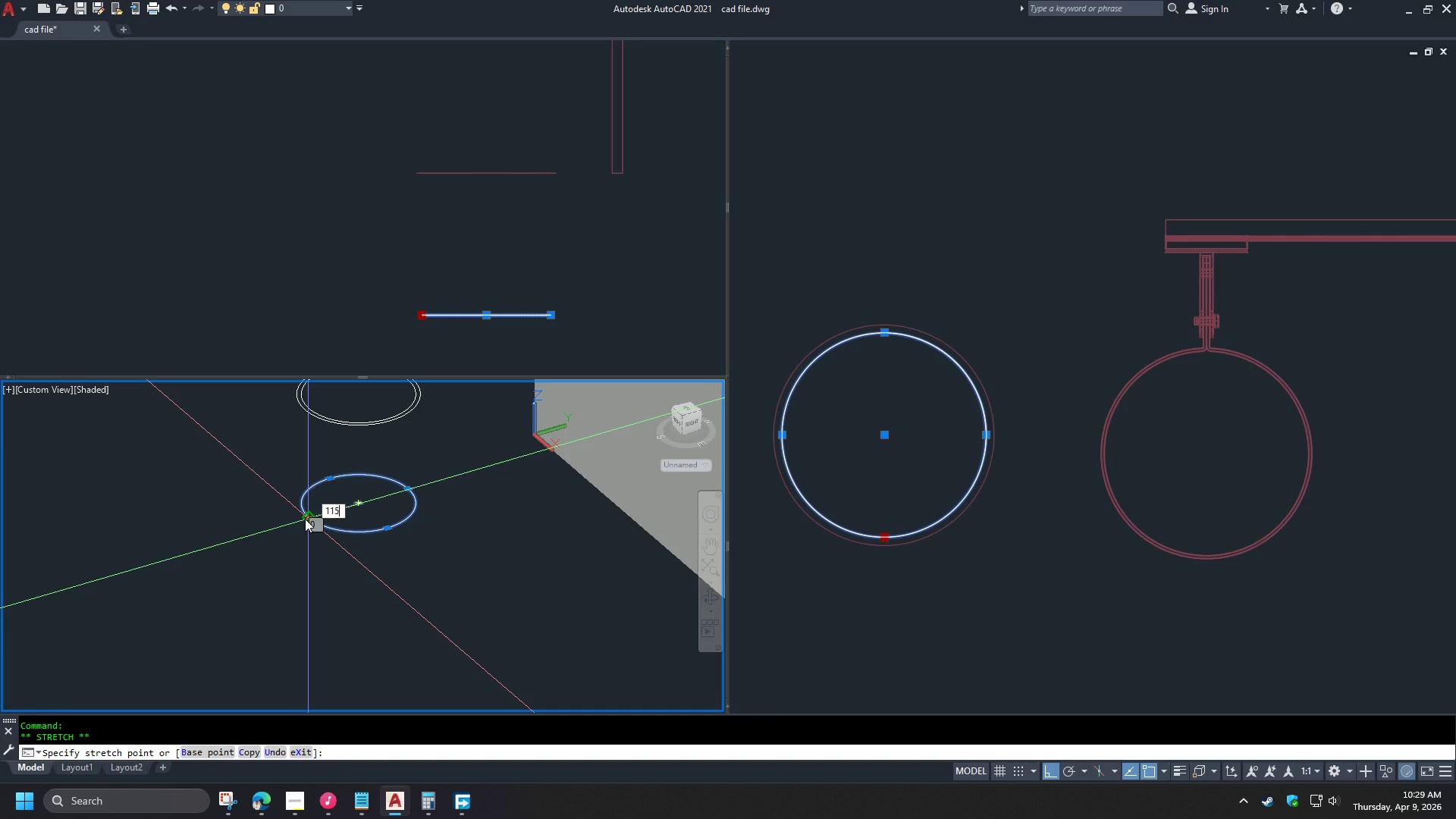 
key(Numpad5)
 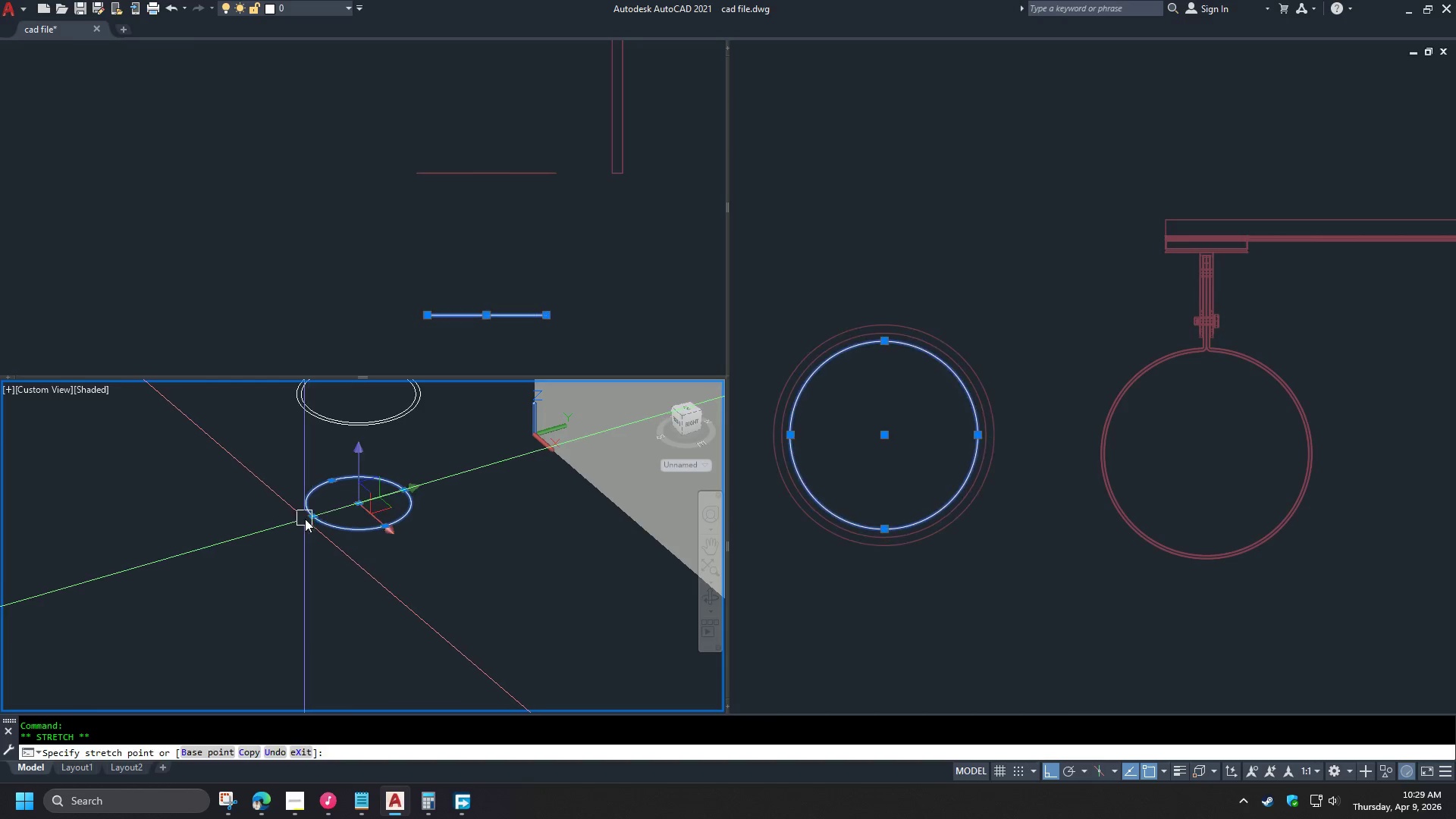 
key(NumpadEnter)
 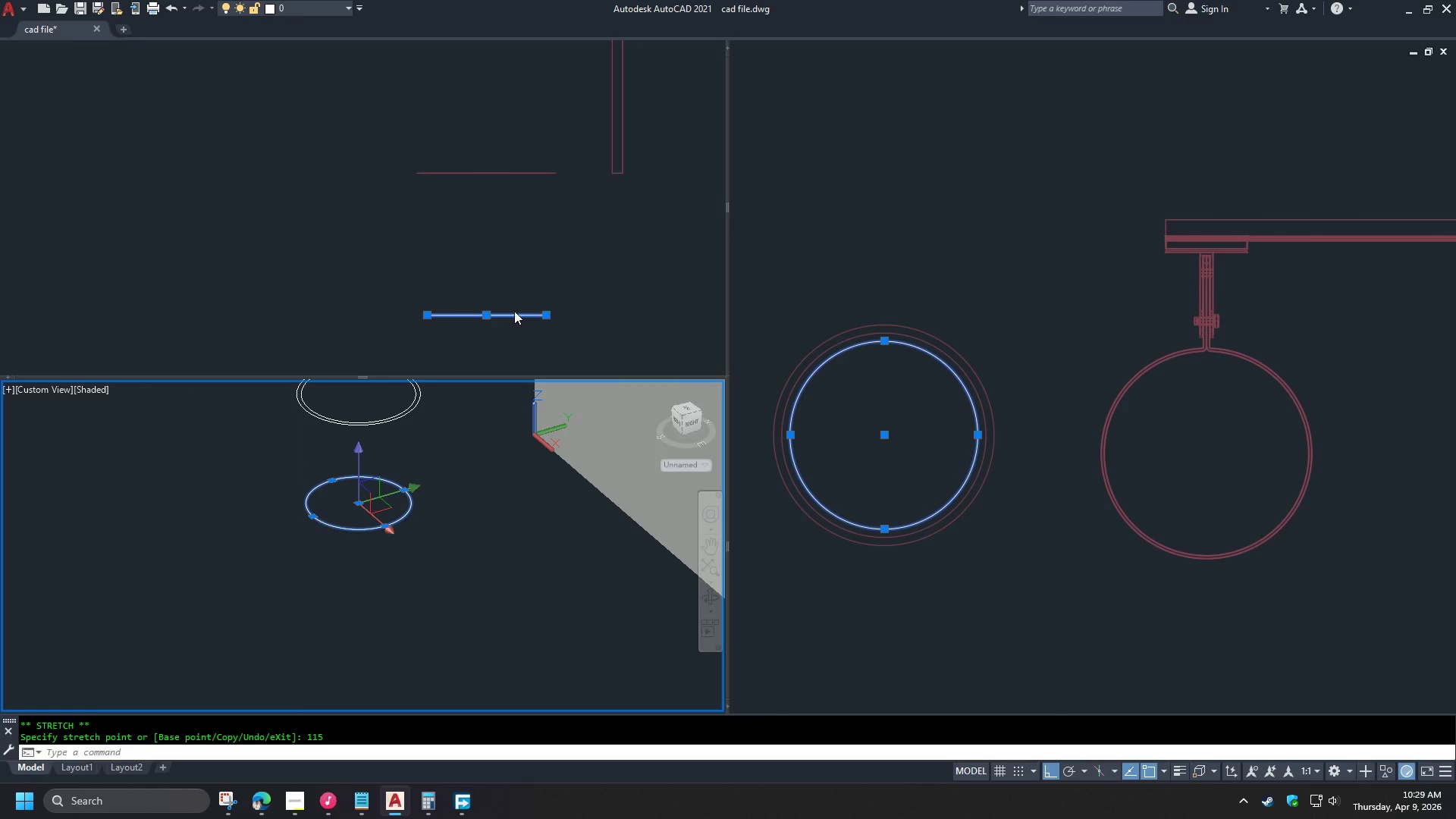 
left_click([510, 246])
 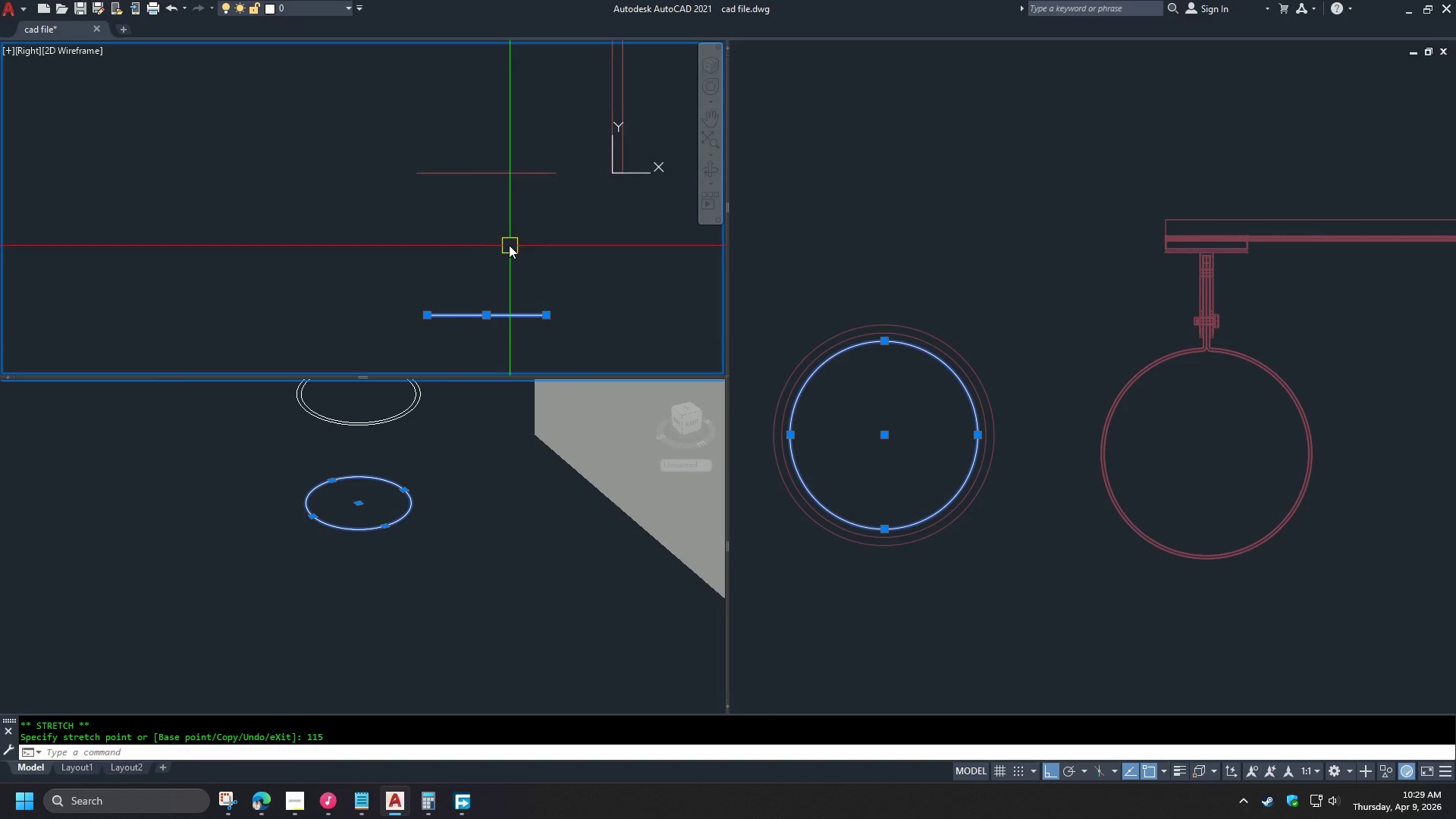 
key(Escape)
 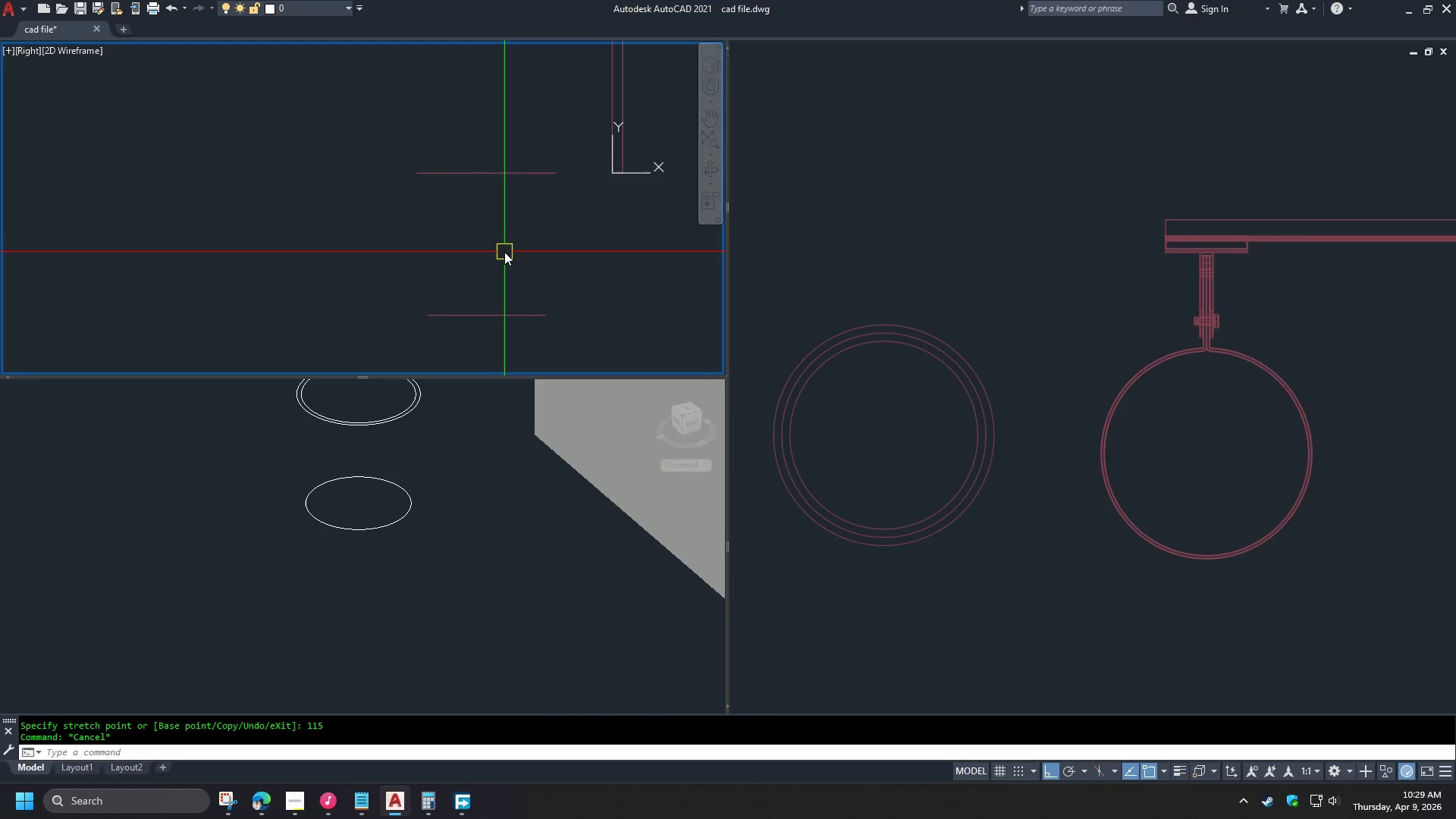 
type(lo)
 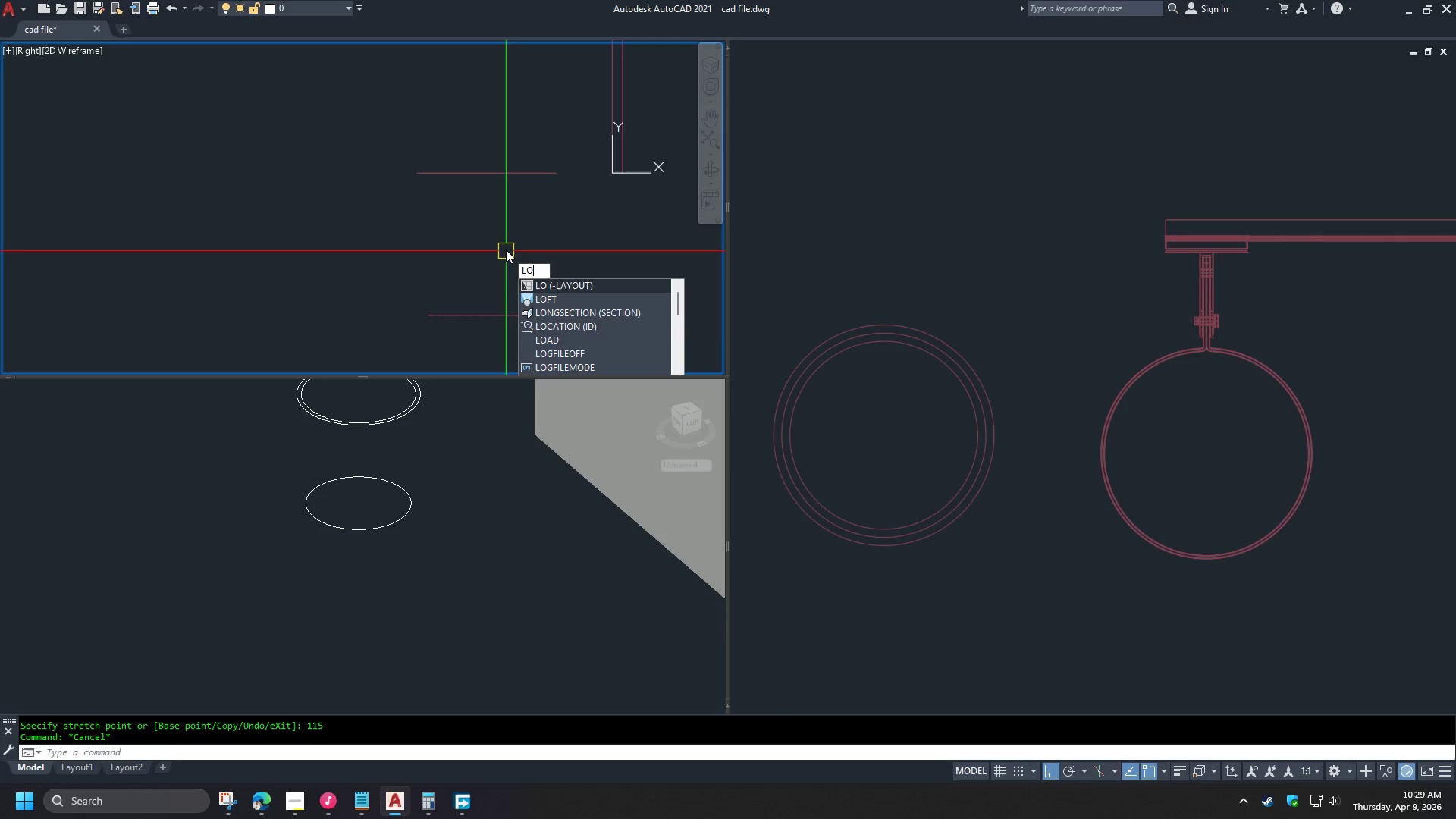 
wait(23.41)
 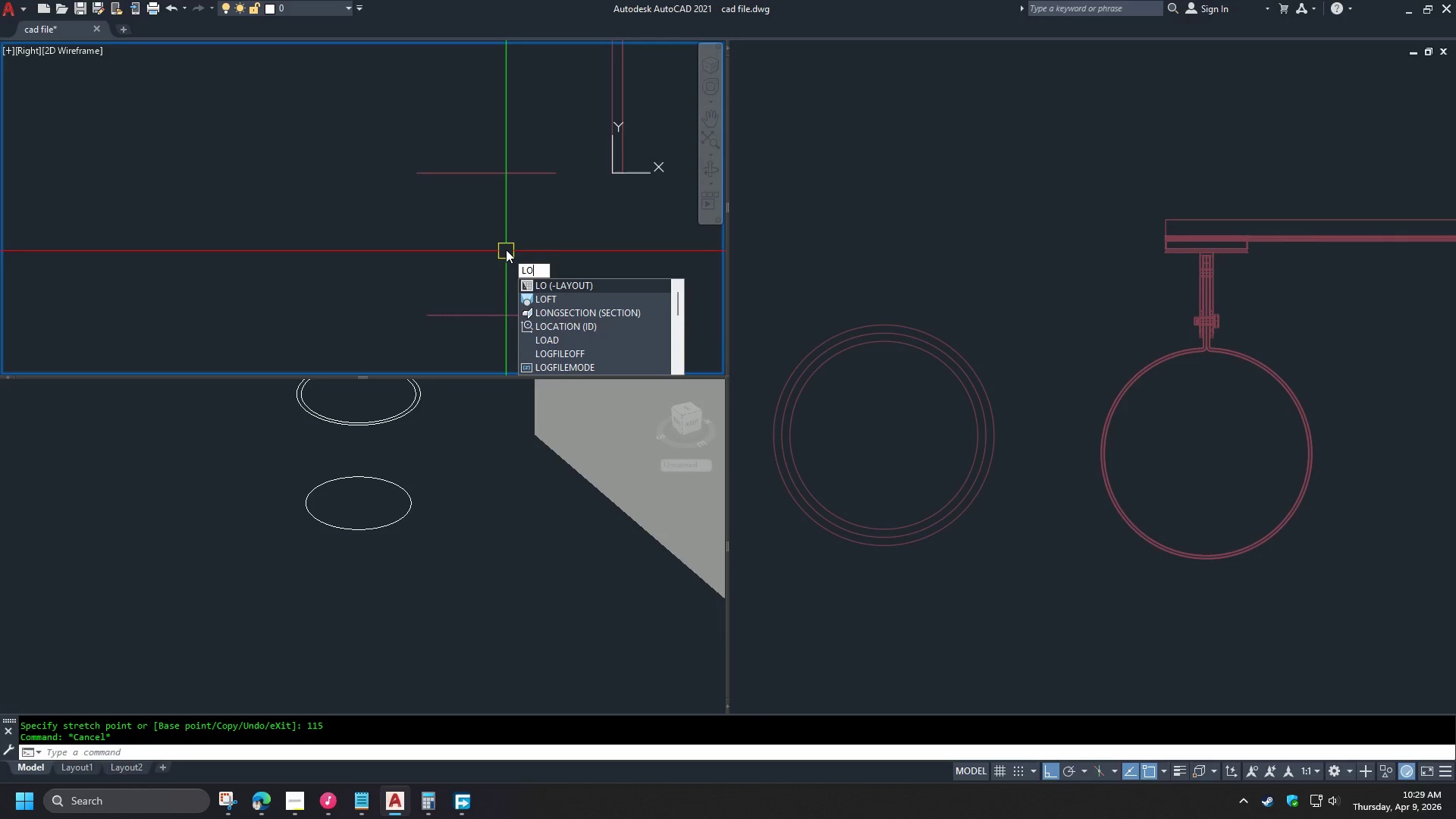 
left_click([560, 306])
 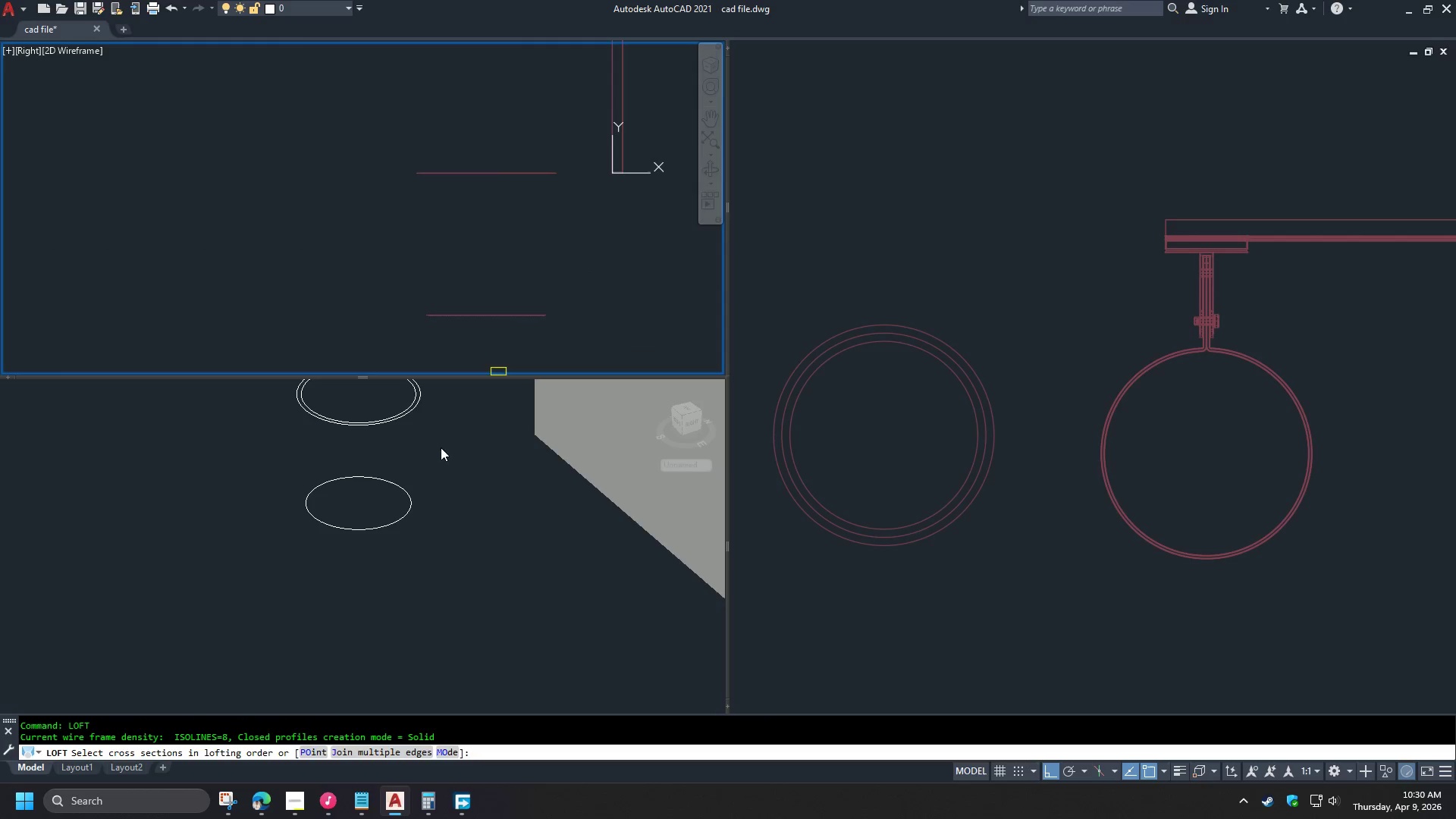 
left_click([420, 457])
 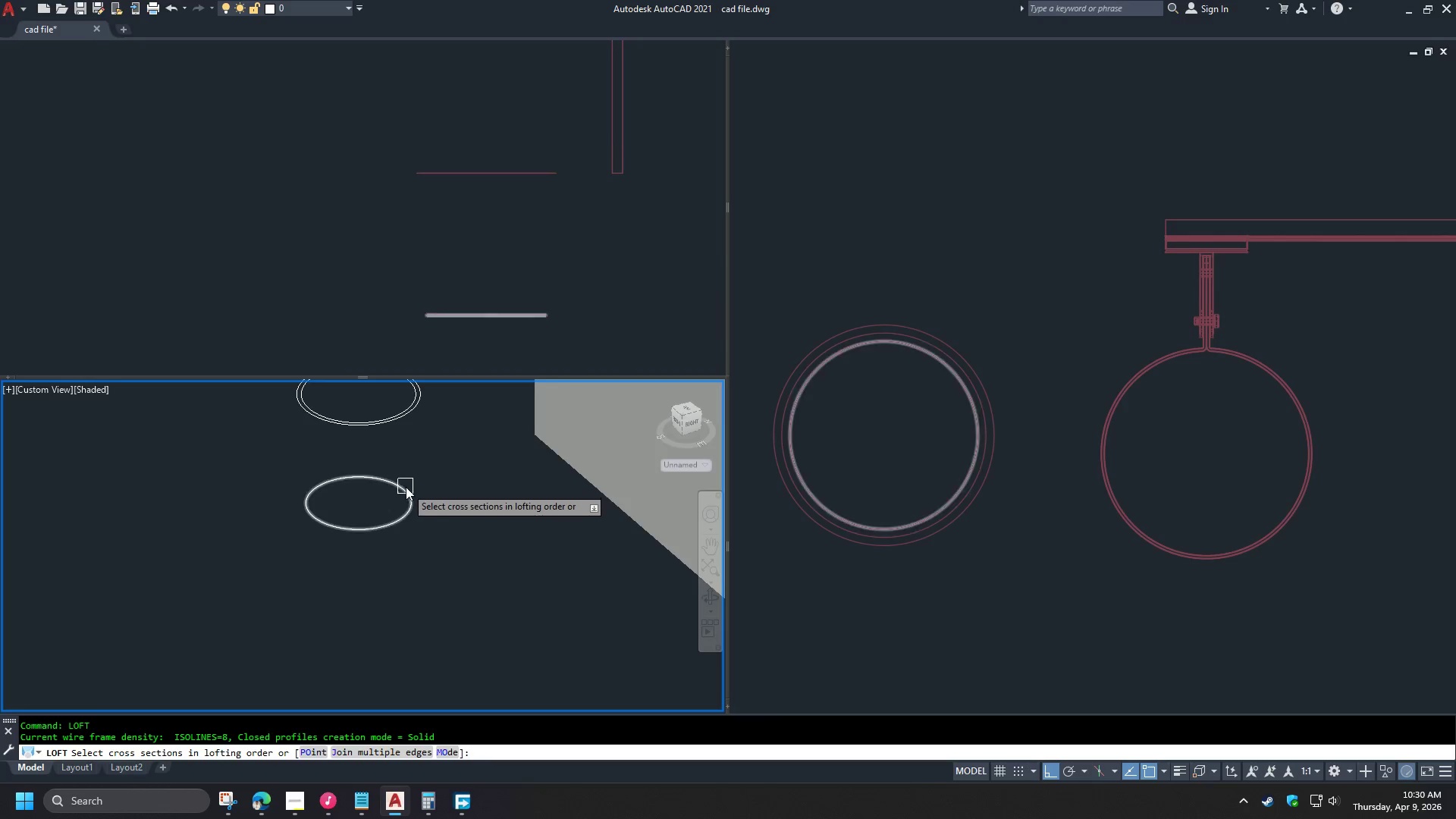 
left_click([406, 488])
 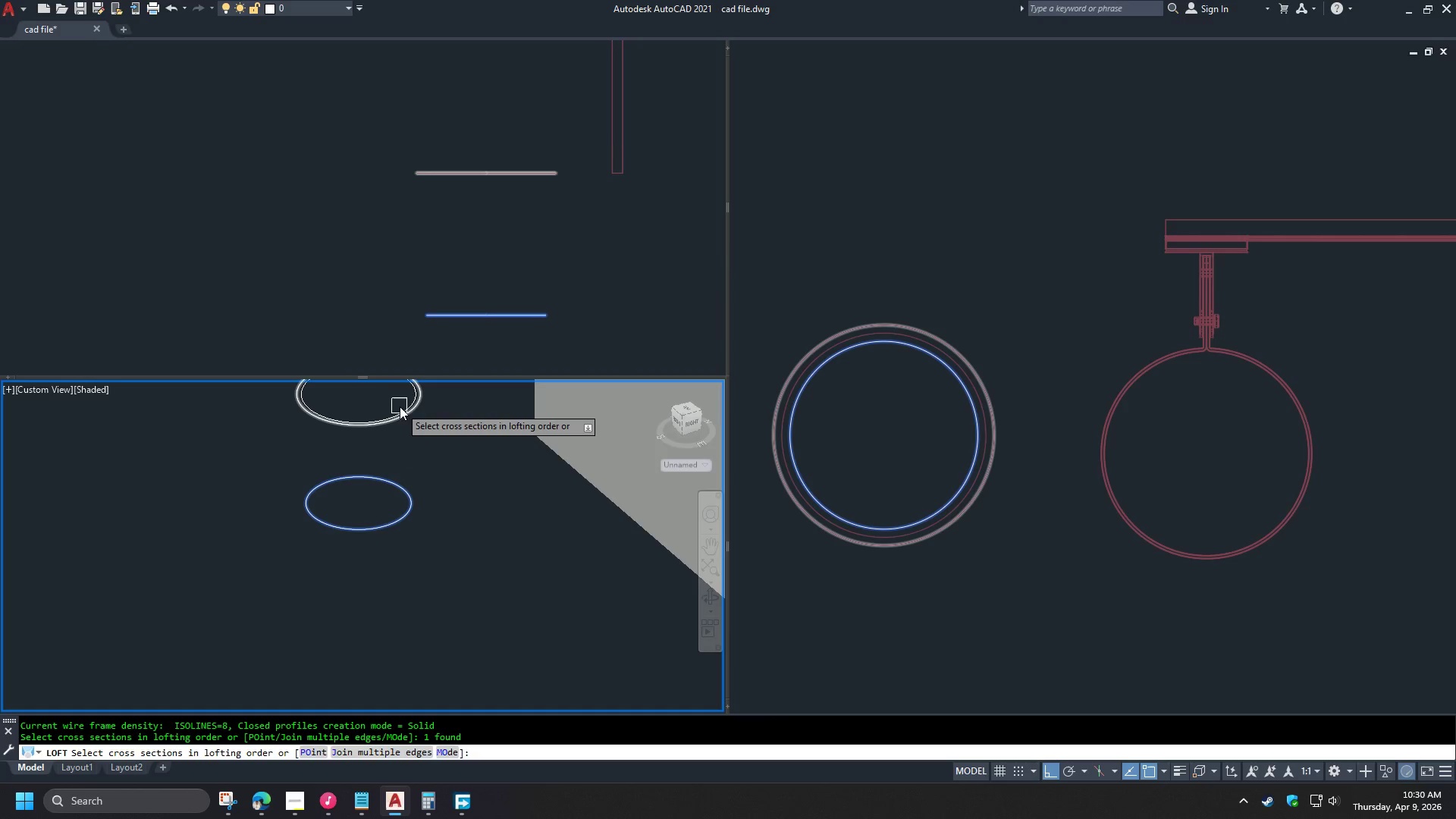 
left_click([400, 406])
 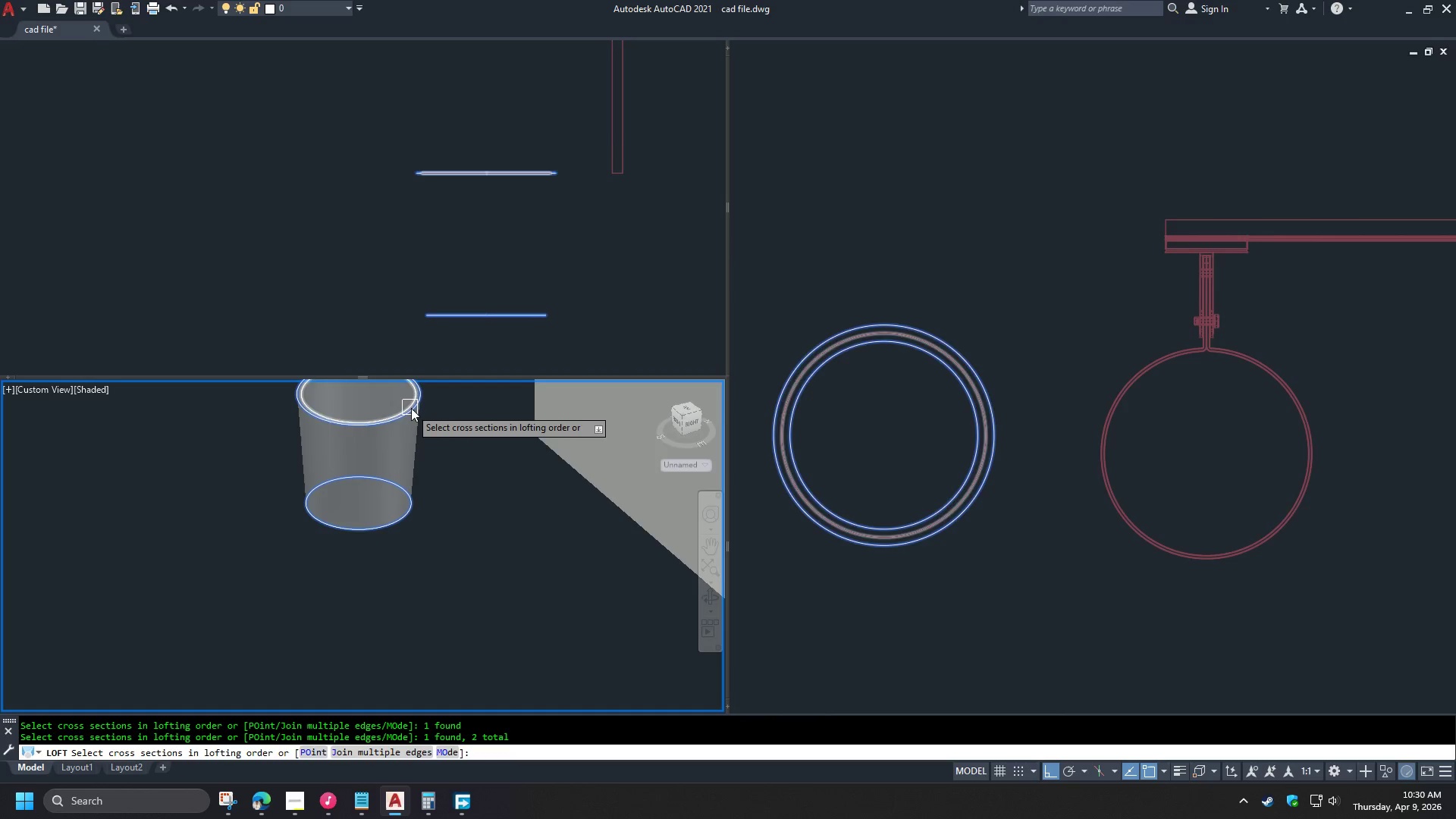 
key(Escape)
 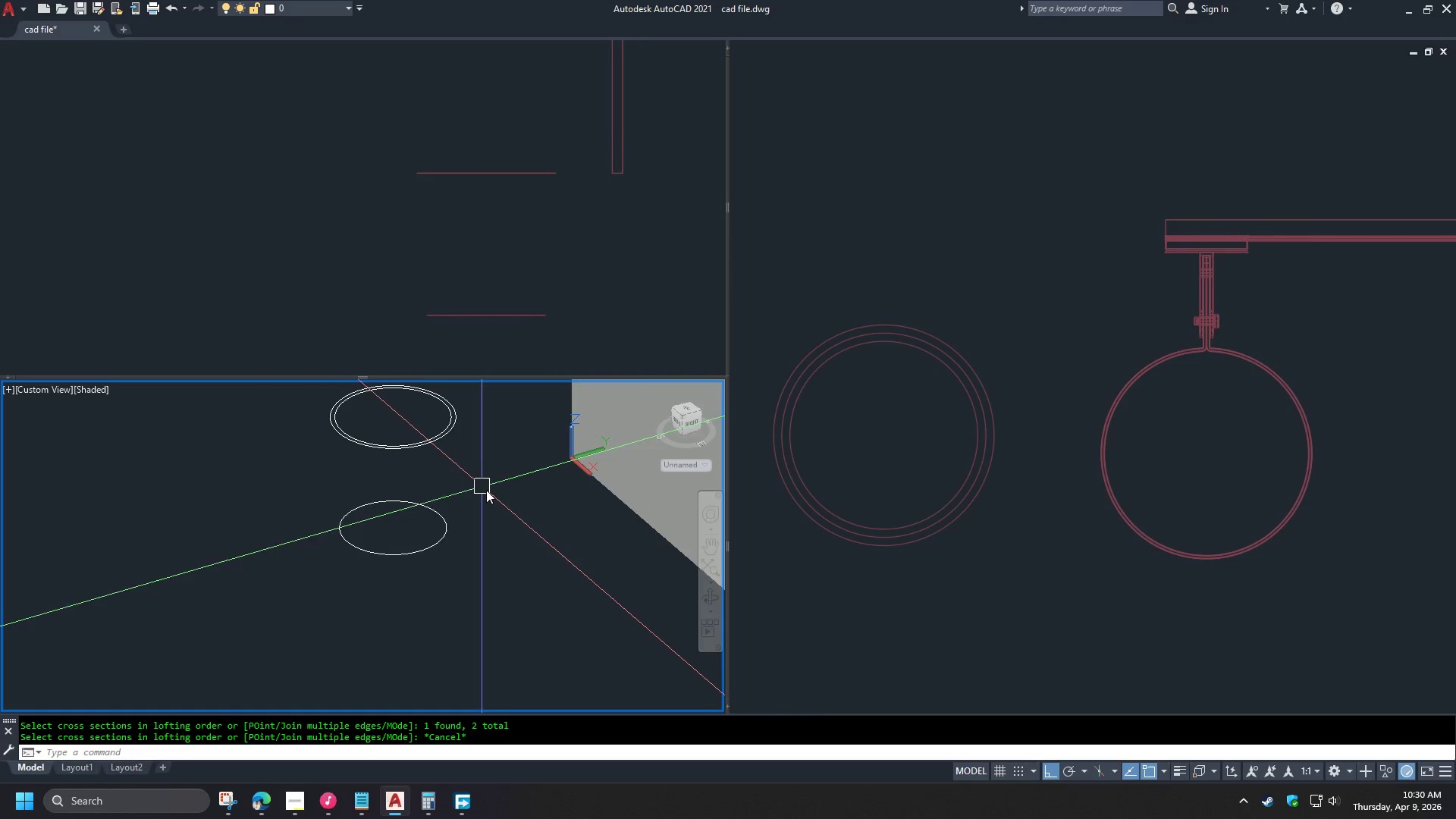 
scroll: coordinate [463, 429], scroll_direction: up, amount: 1.0
 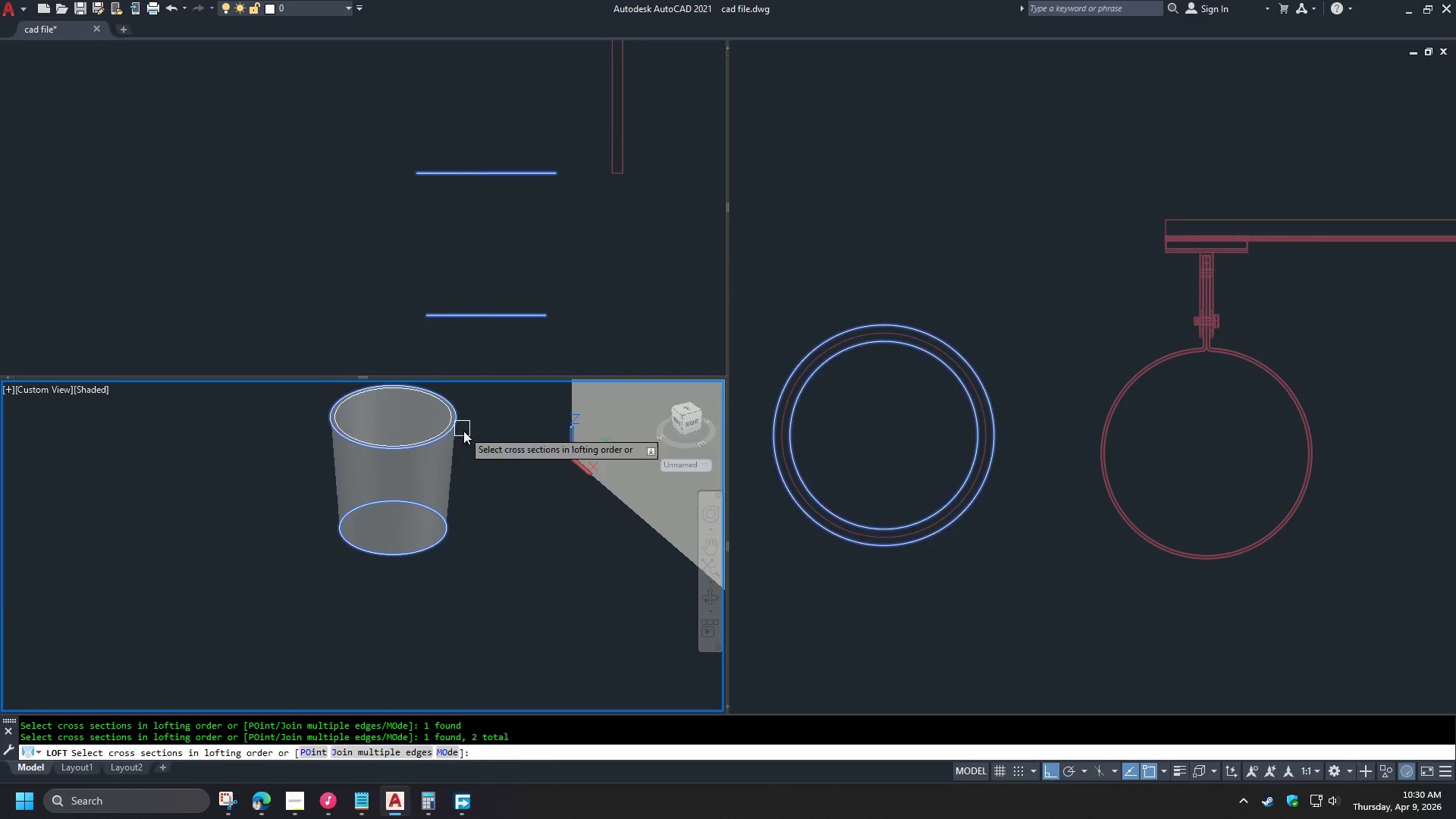 
type(loft )
 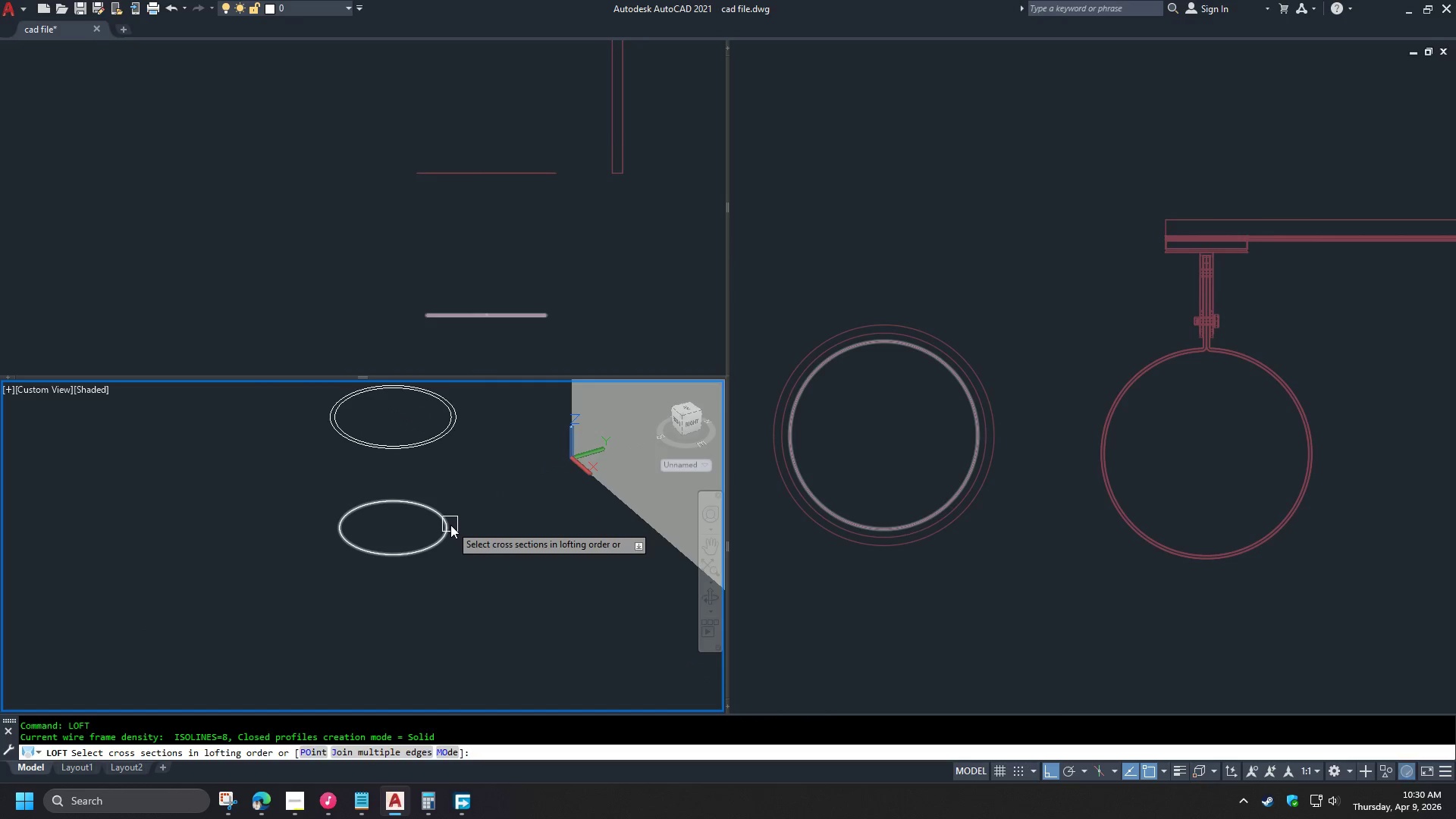 
left_click([449, 525])
 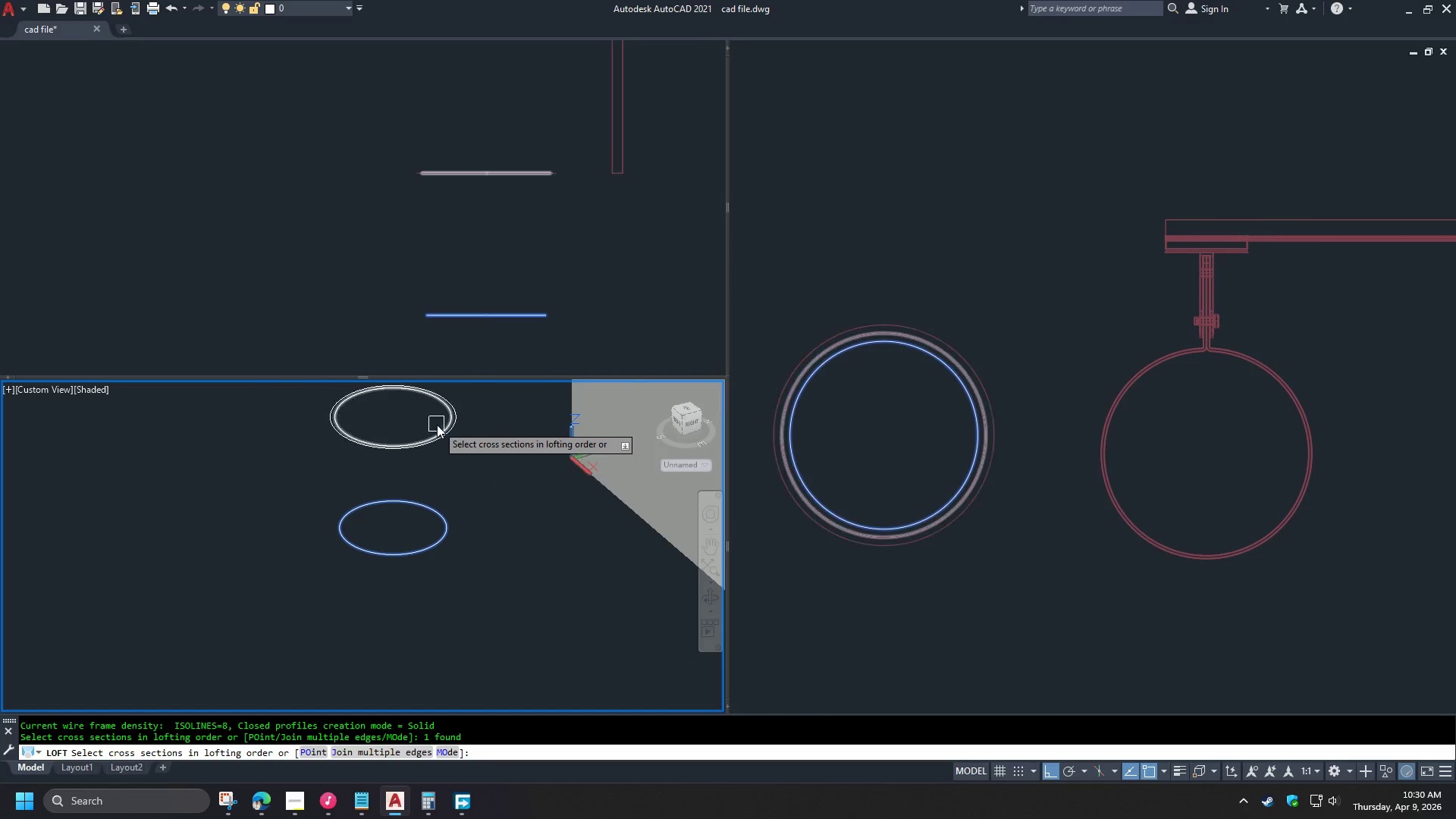 
scroll: coordinate [436, 424], scroll_direction: up, amount: 2.0
 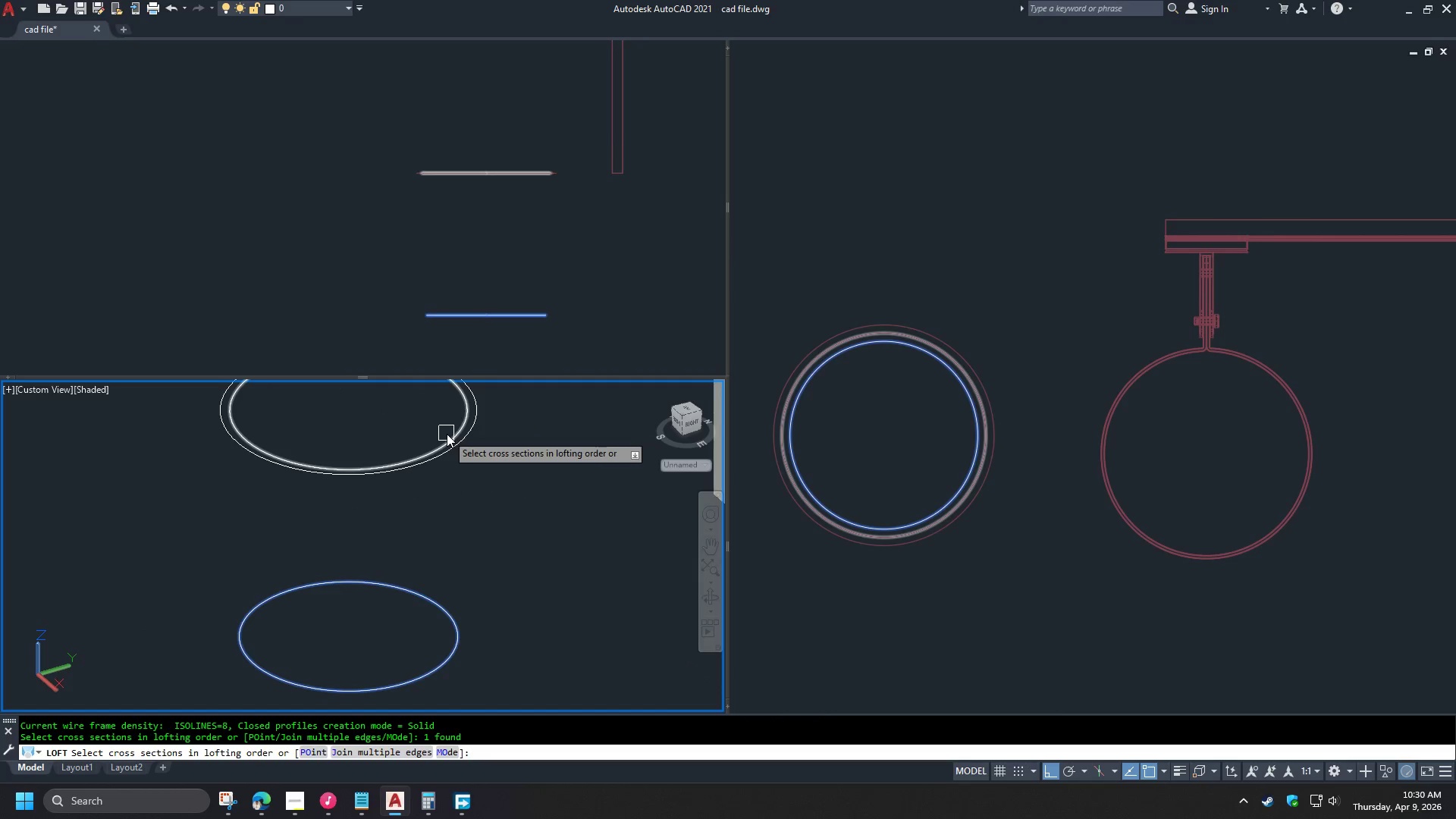 
left_click([447, 434])
 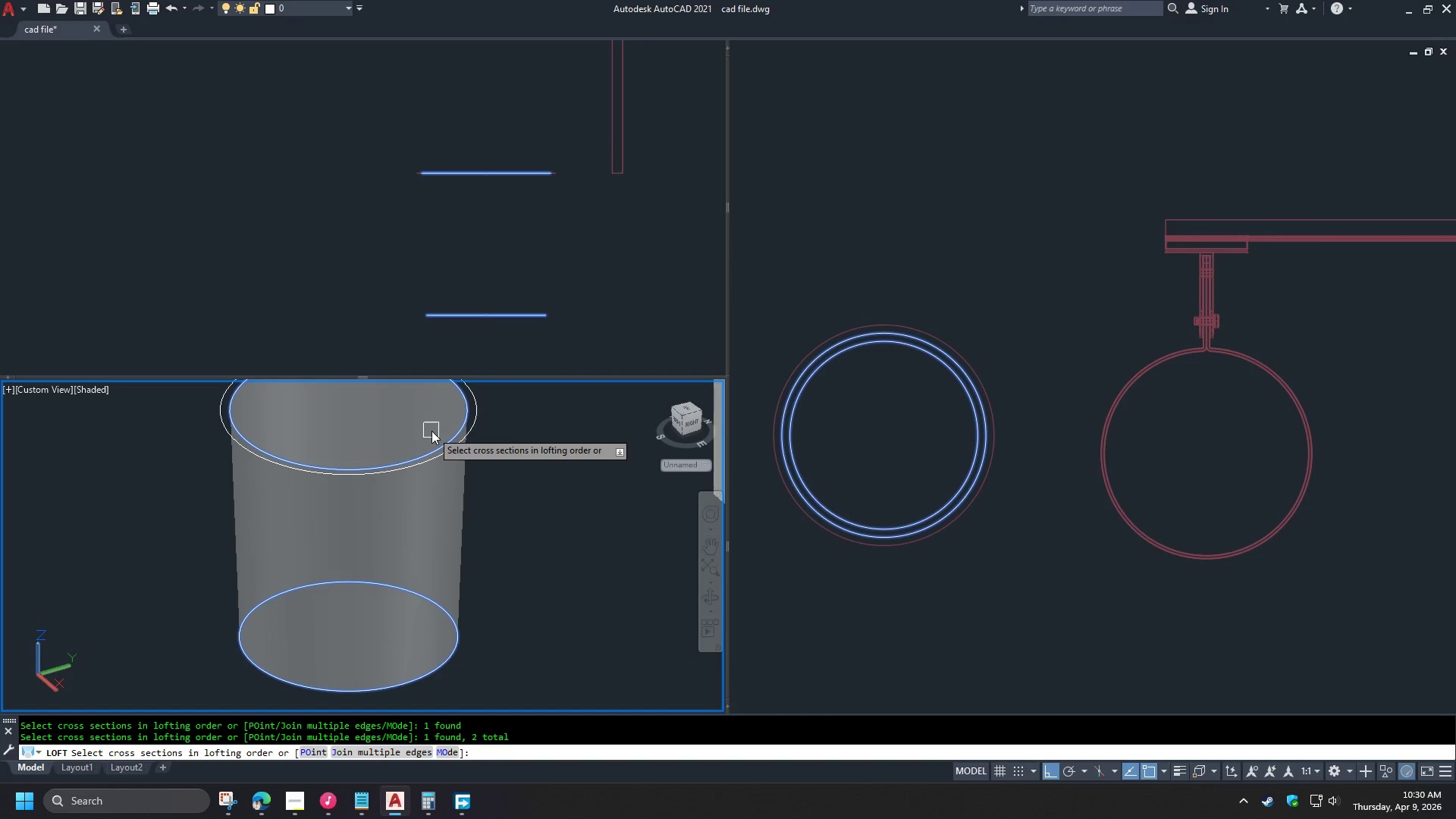 
key(Space)
 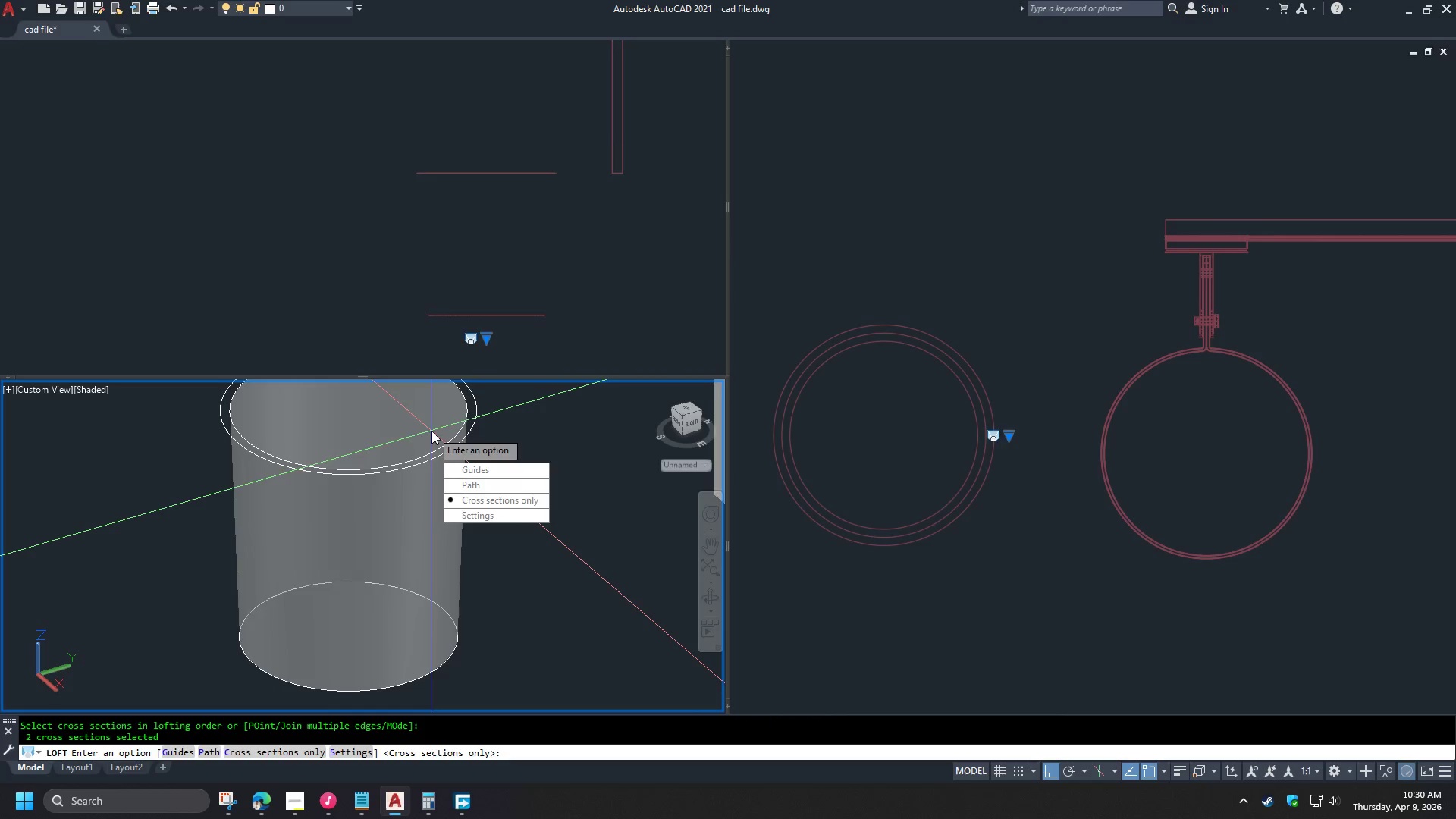 
key(Space)
 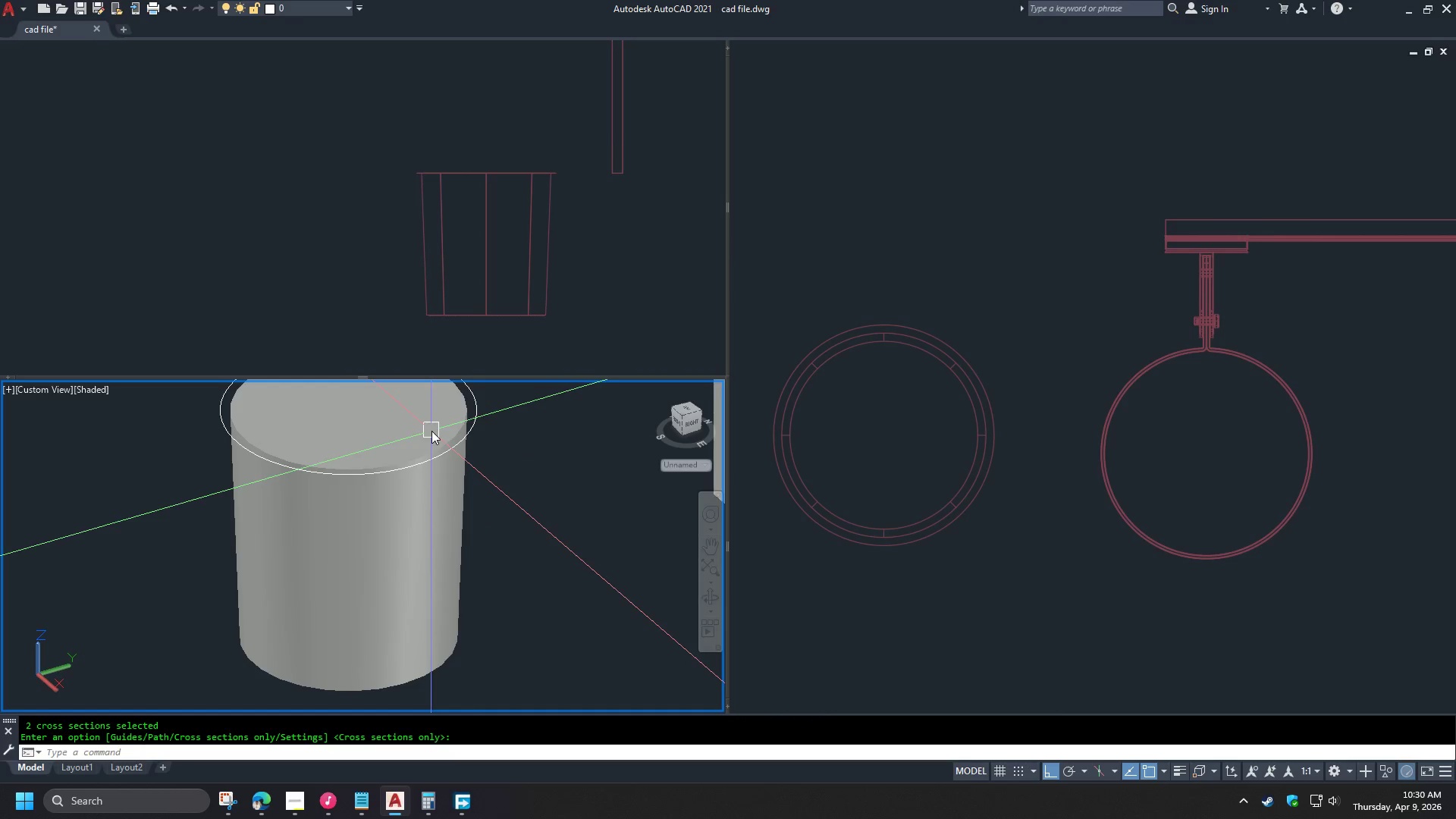 
scroll: coordinate [431, 431], scroll_direction: down, amount: 1.0
 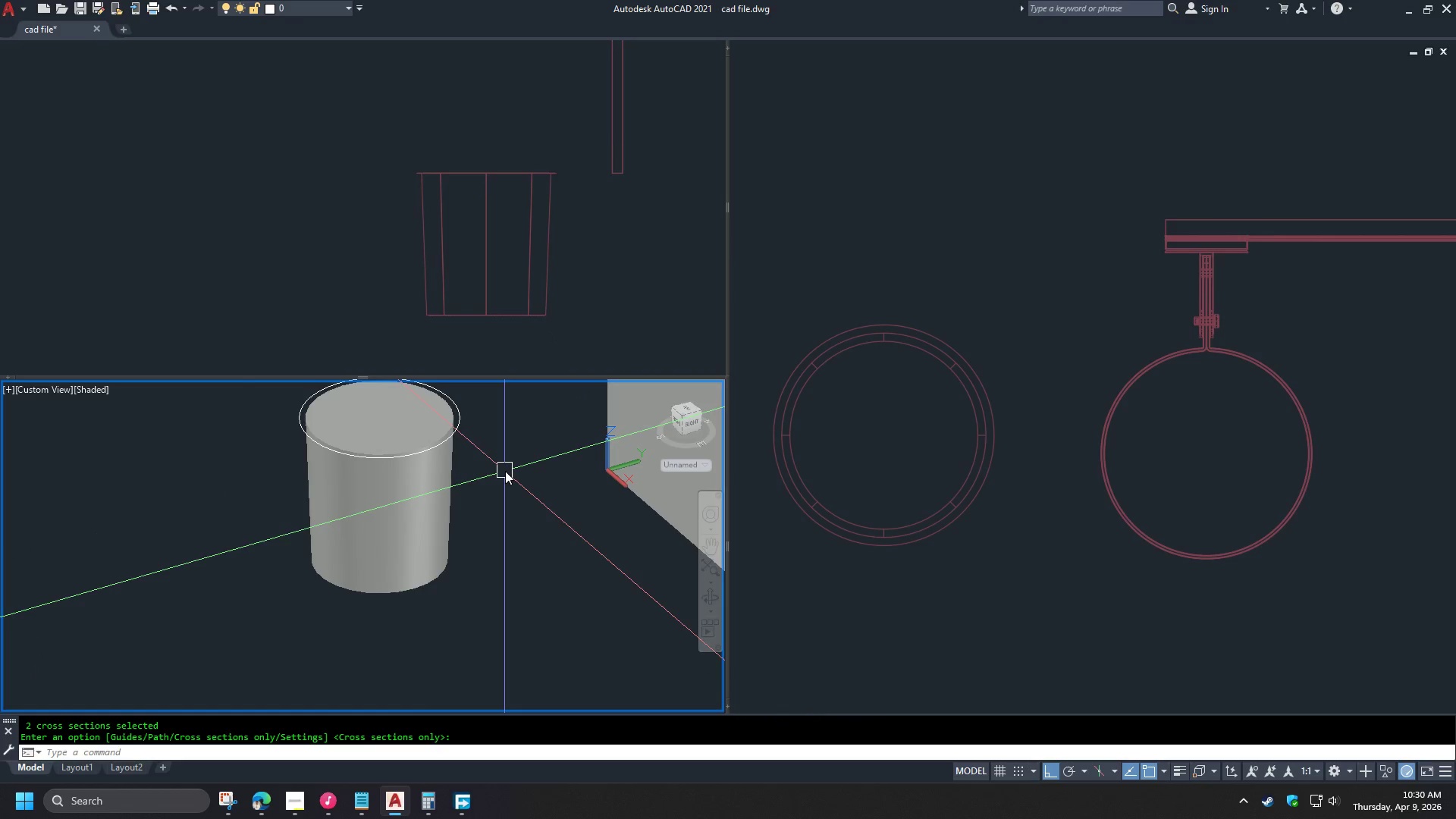 
double_click([503, 498])
 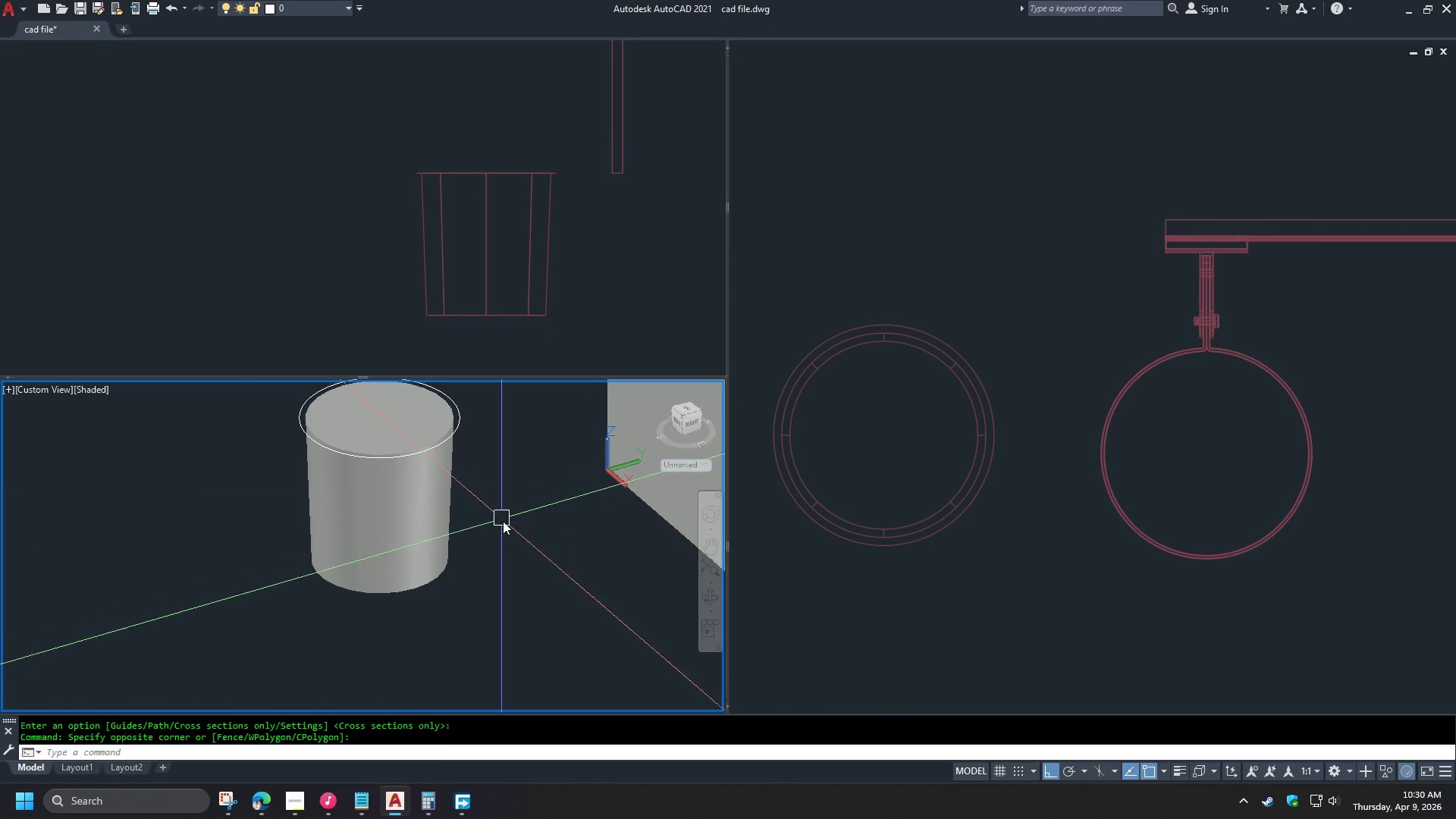 
hold_key(key=ShiftLeft, duration=1.5)
 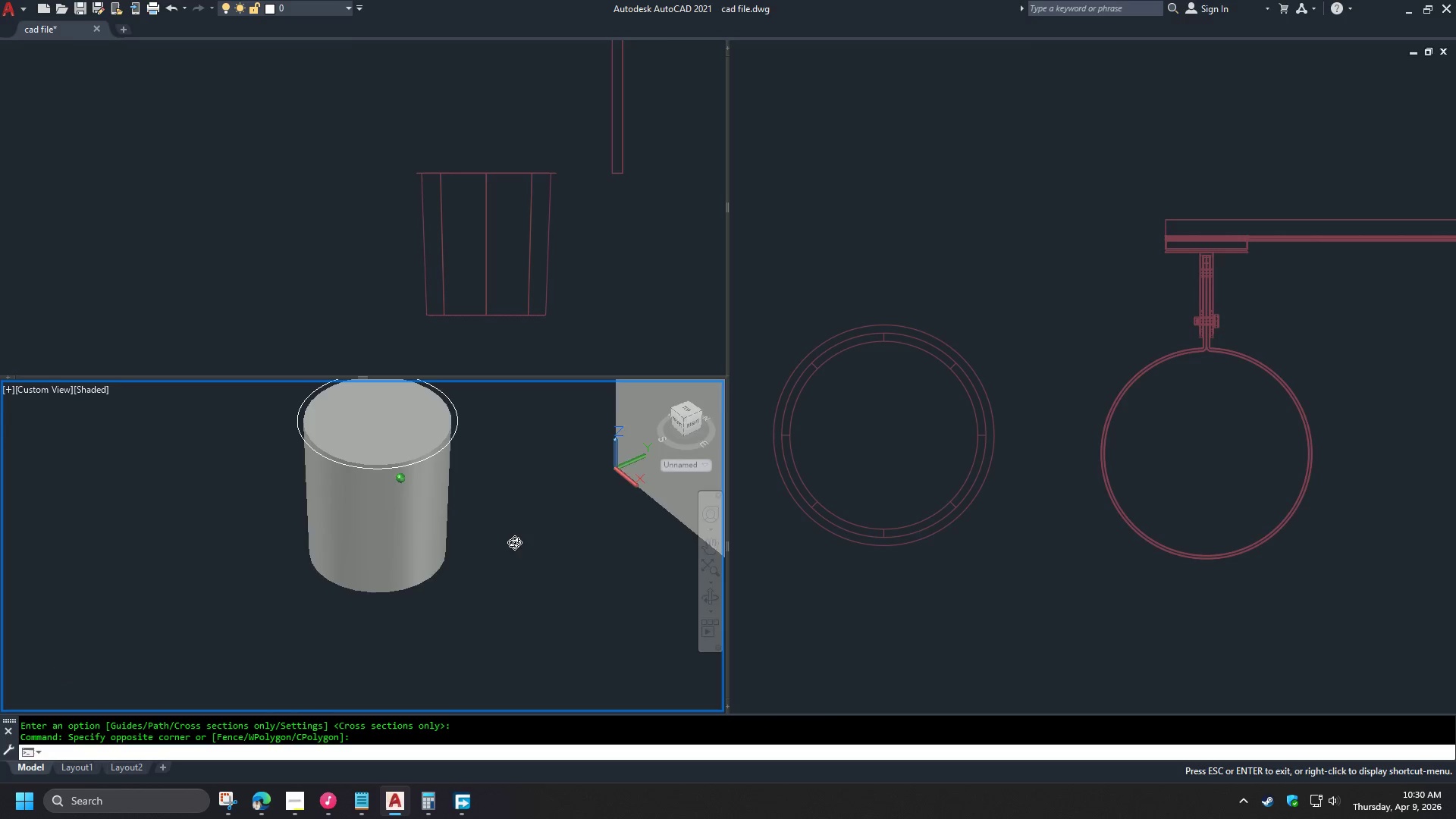 
hold_key(key=ShiftLeft, duration=1.22)
 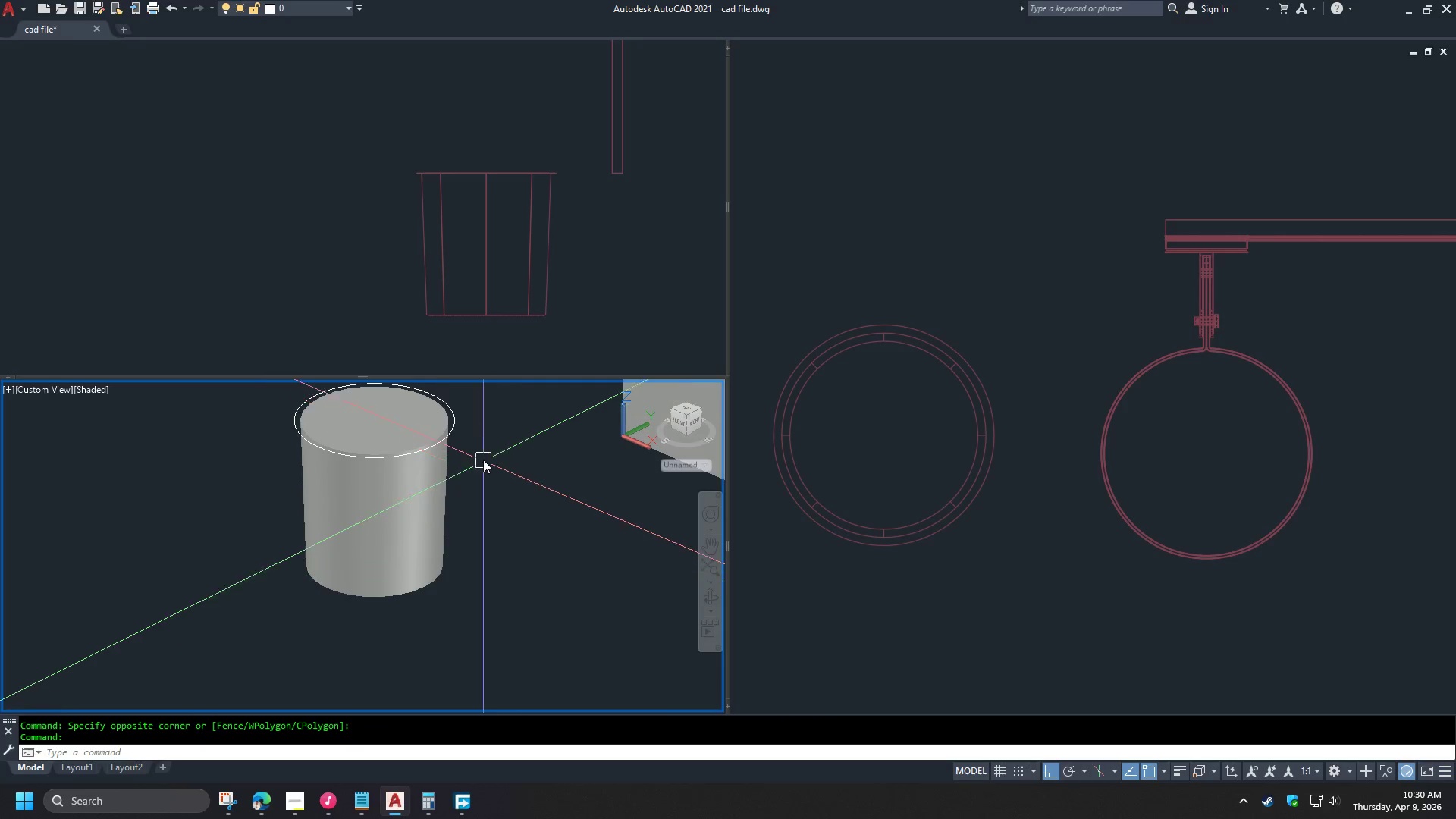 
scroll: coordinate [483, 459], scroll_direction: up, amount: 1.0
 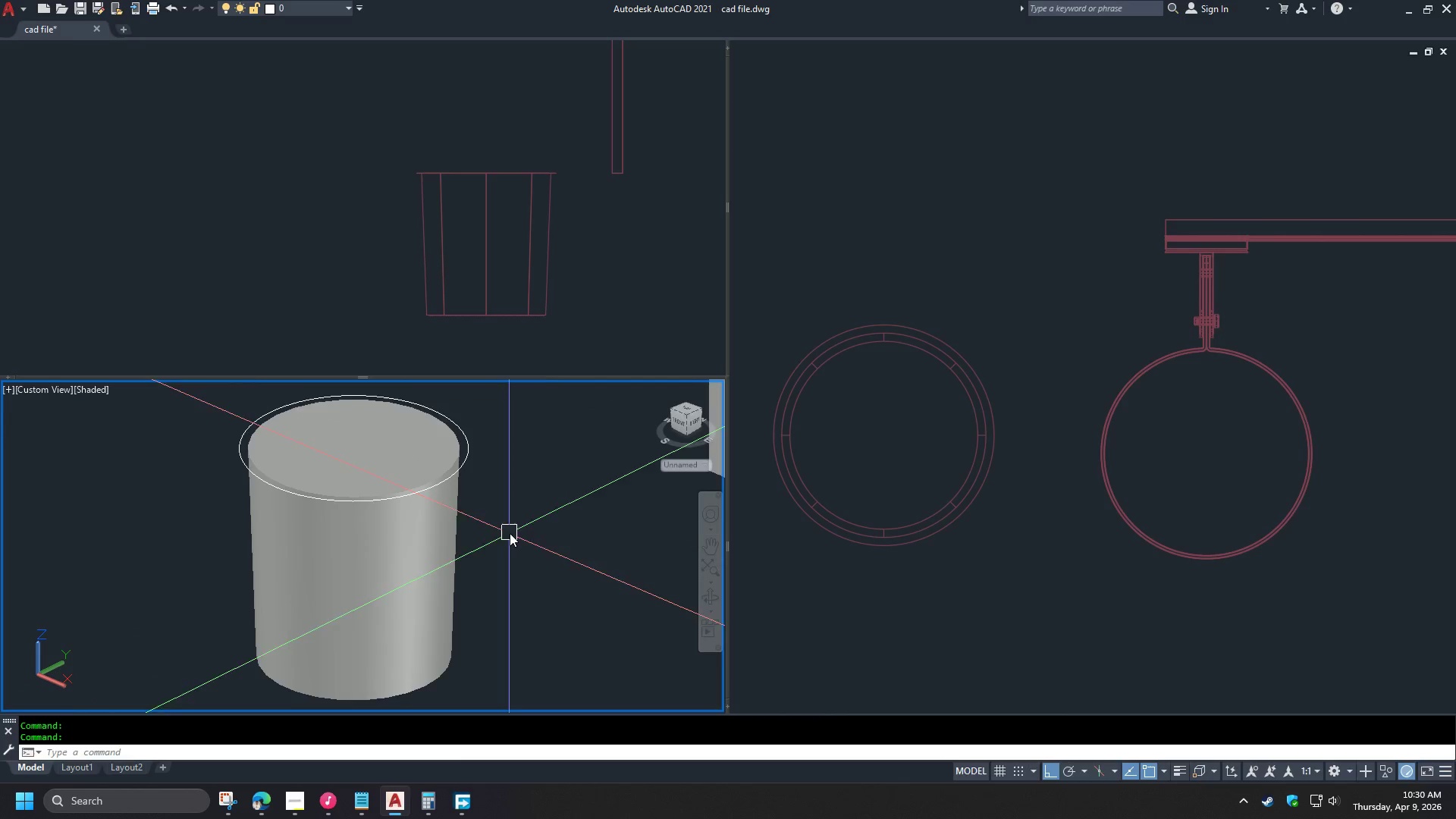 
wait(7.51)
 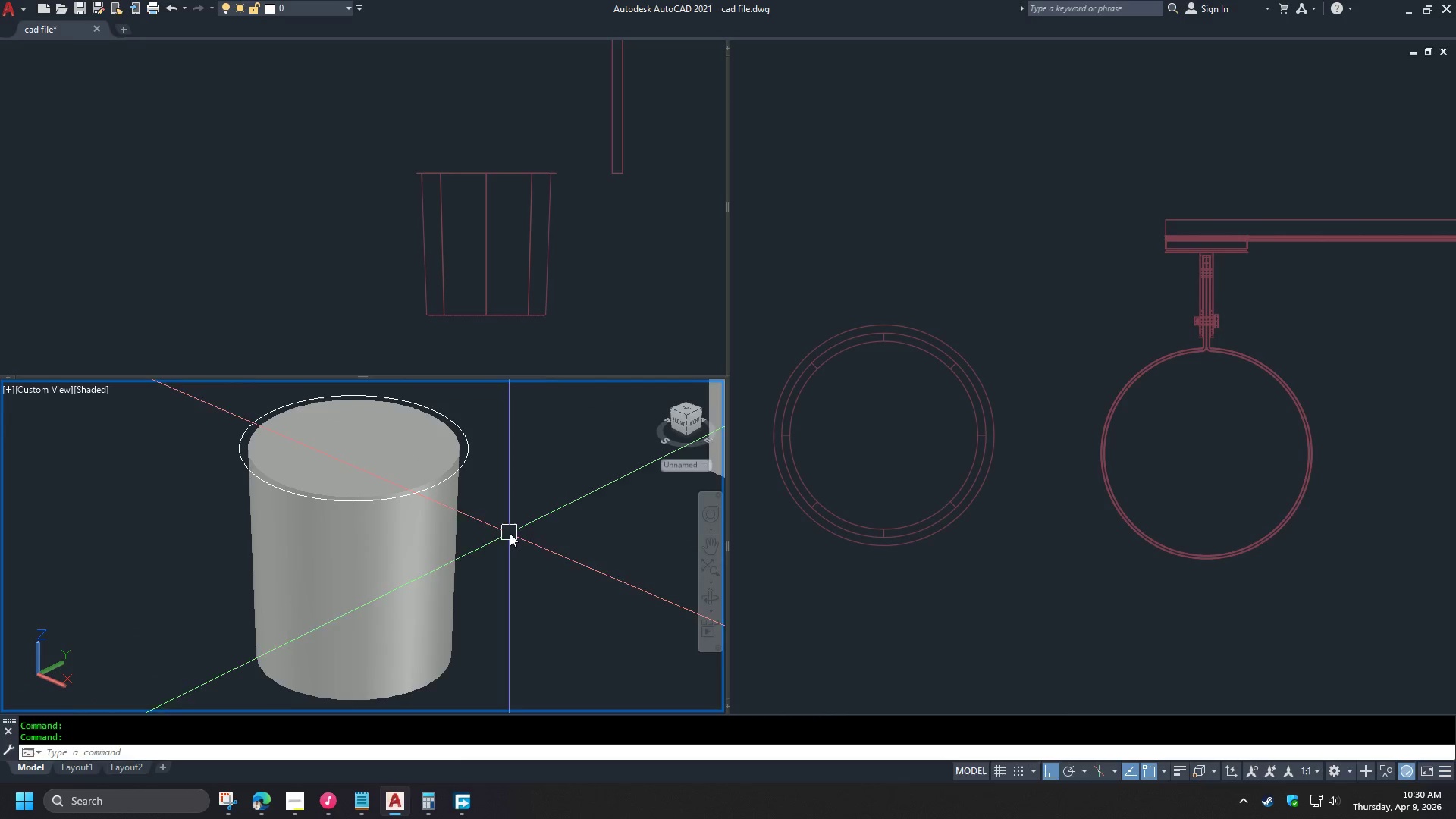 
type(fil)
 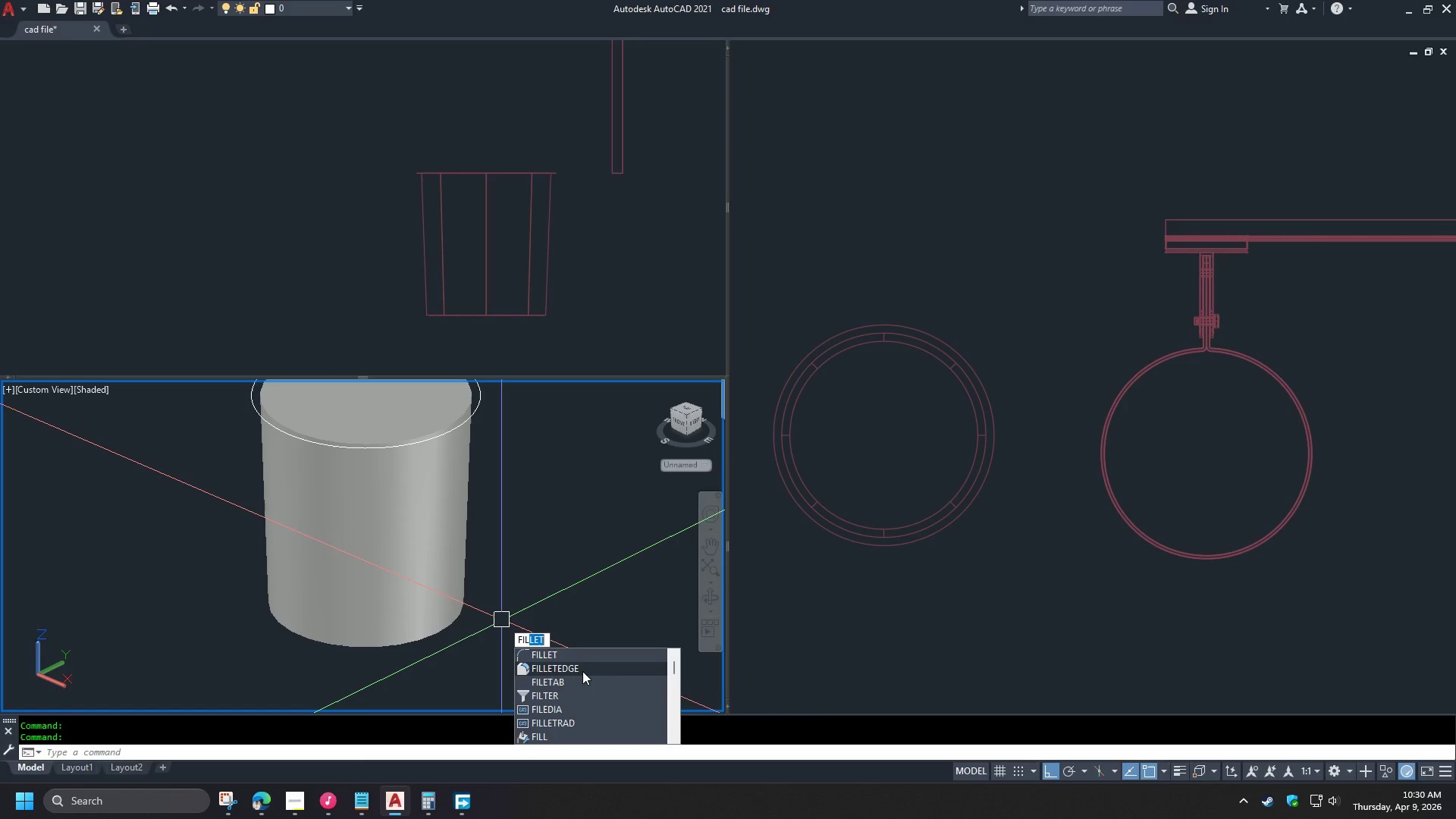 
left_click([582, 672])
 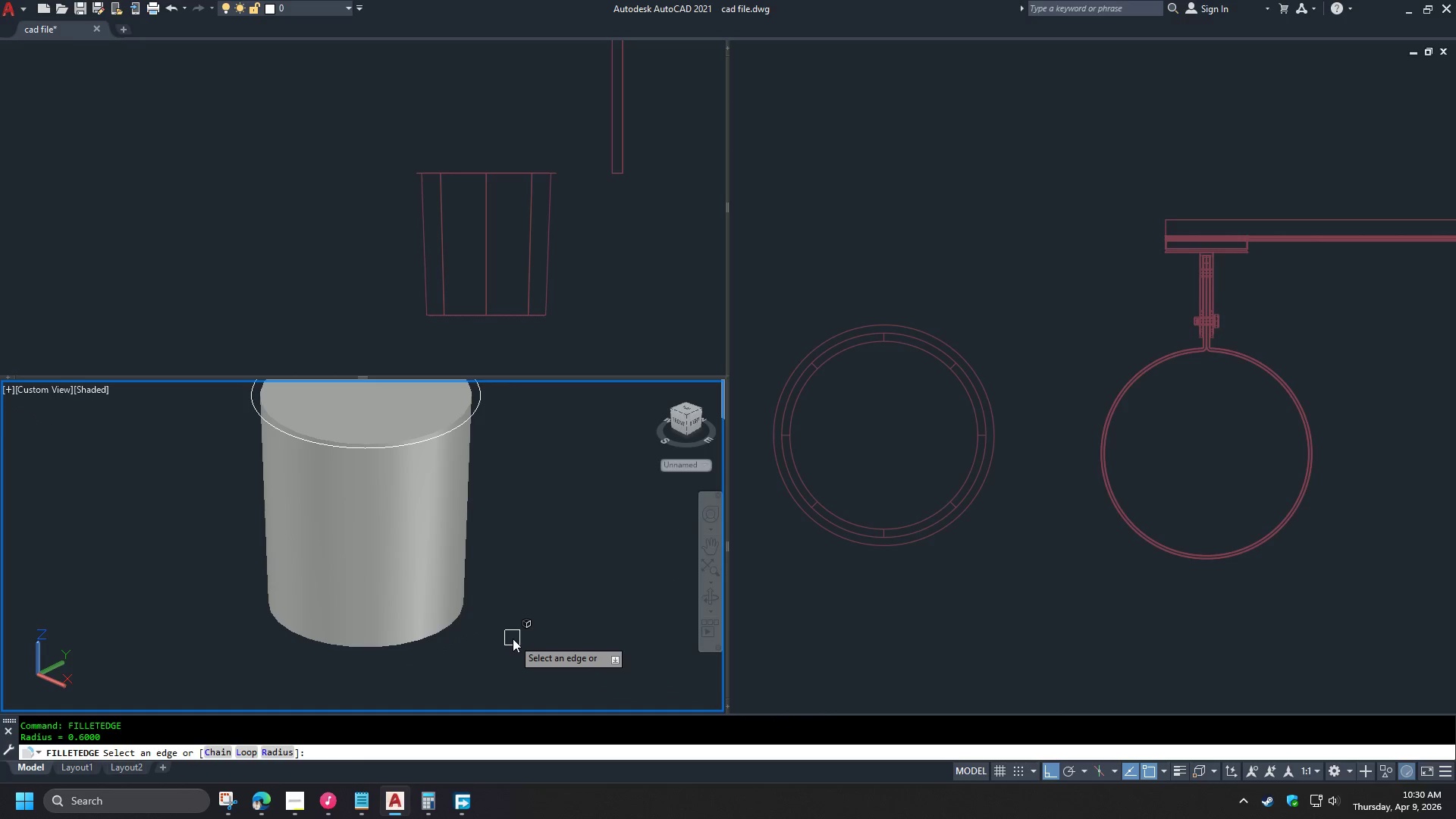 
key(R)
 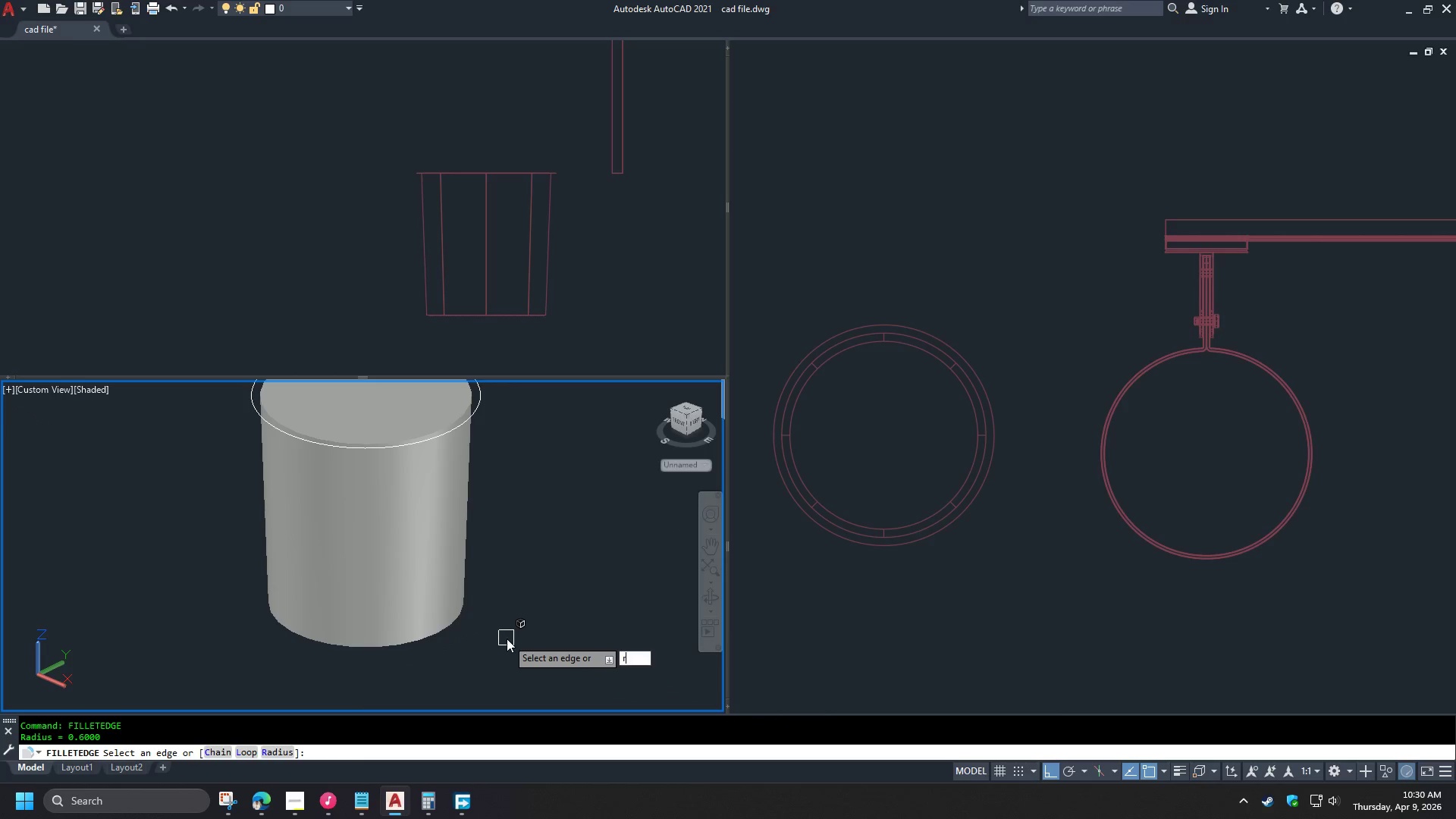 
key(Space)
 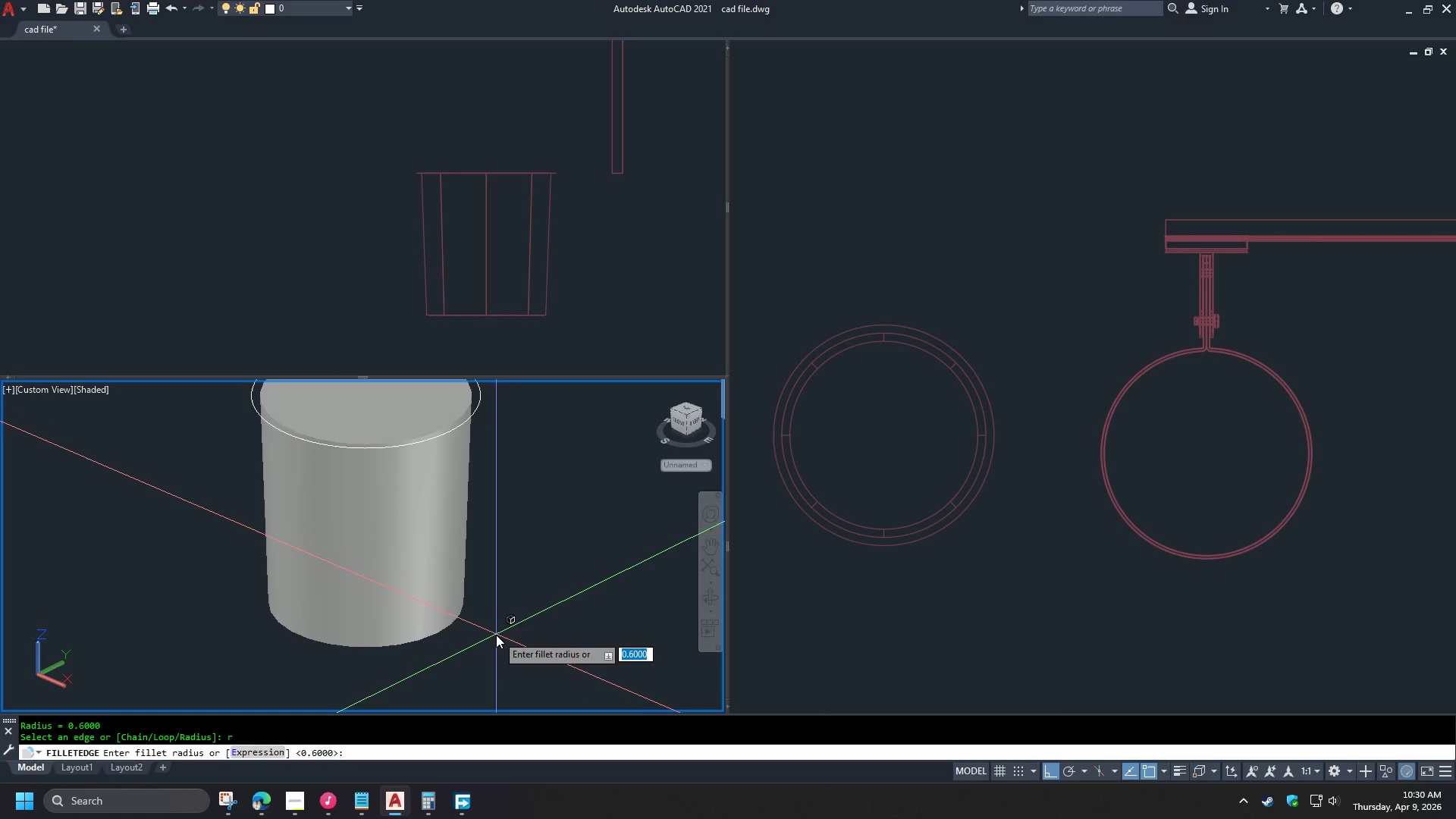 
scroll: coordinate [489, 635], scroll_direction: up, amount: 1.0
 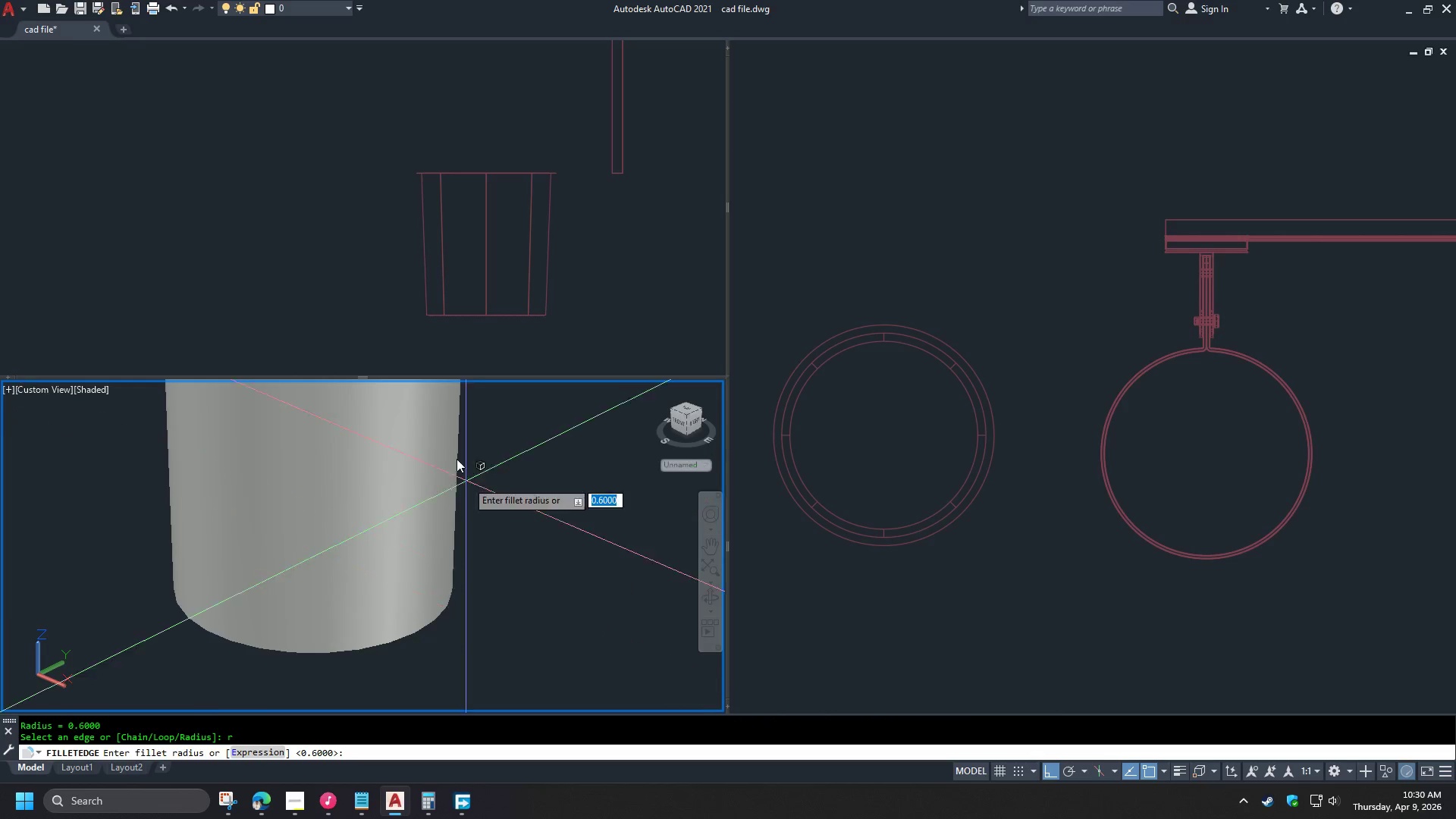 
left_click([389, 331])
 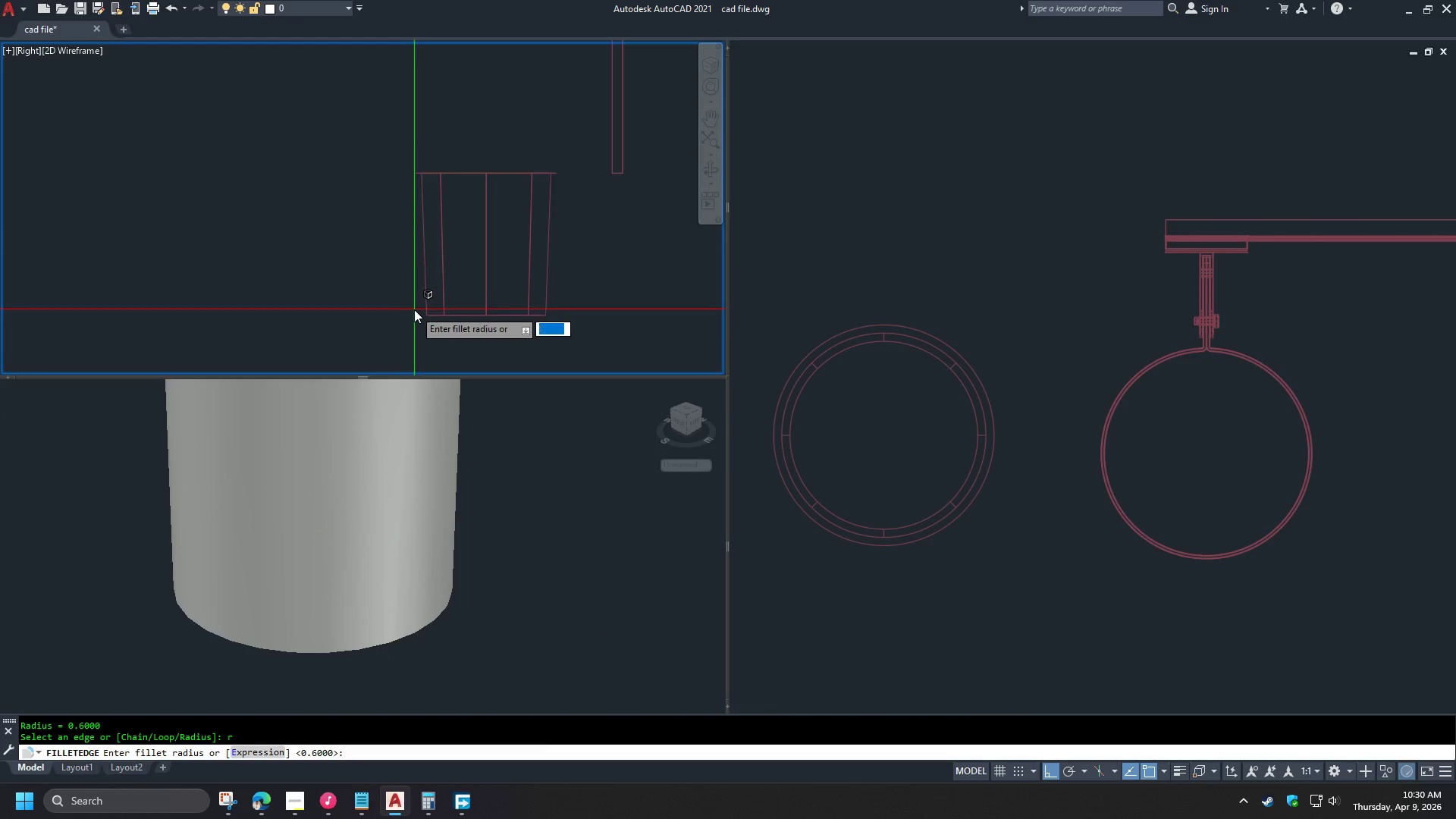 
scroll: coordinate [411, 307], scroll_direction: up, amount: 2.0
 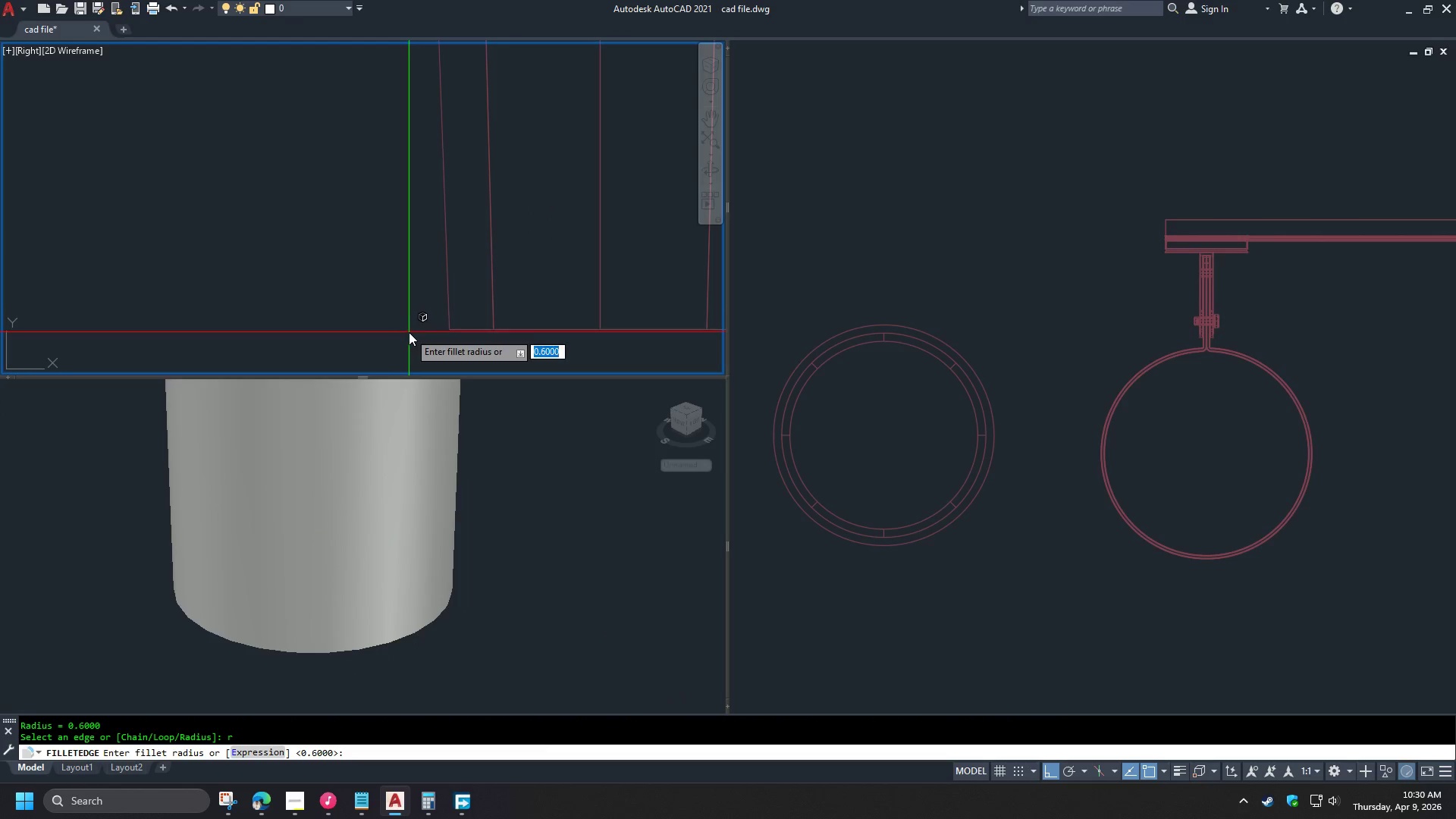 
left_click([409, 332])
 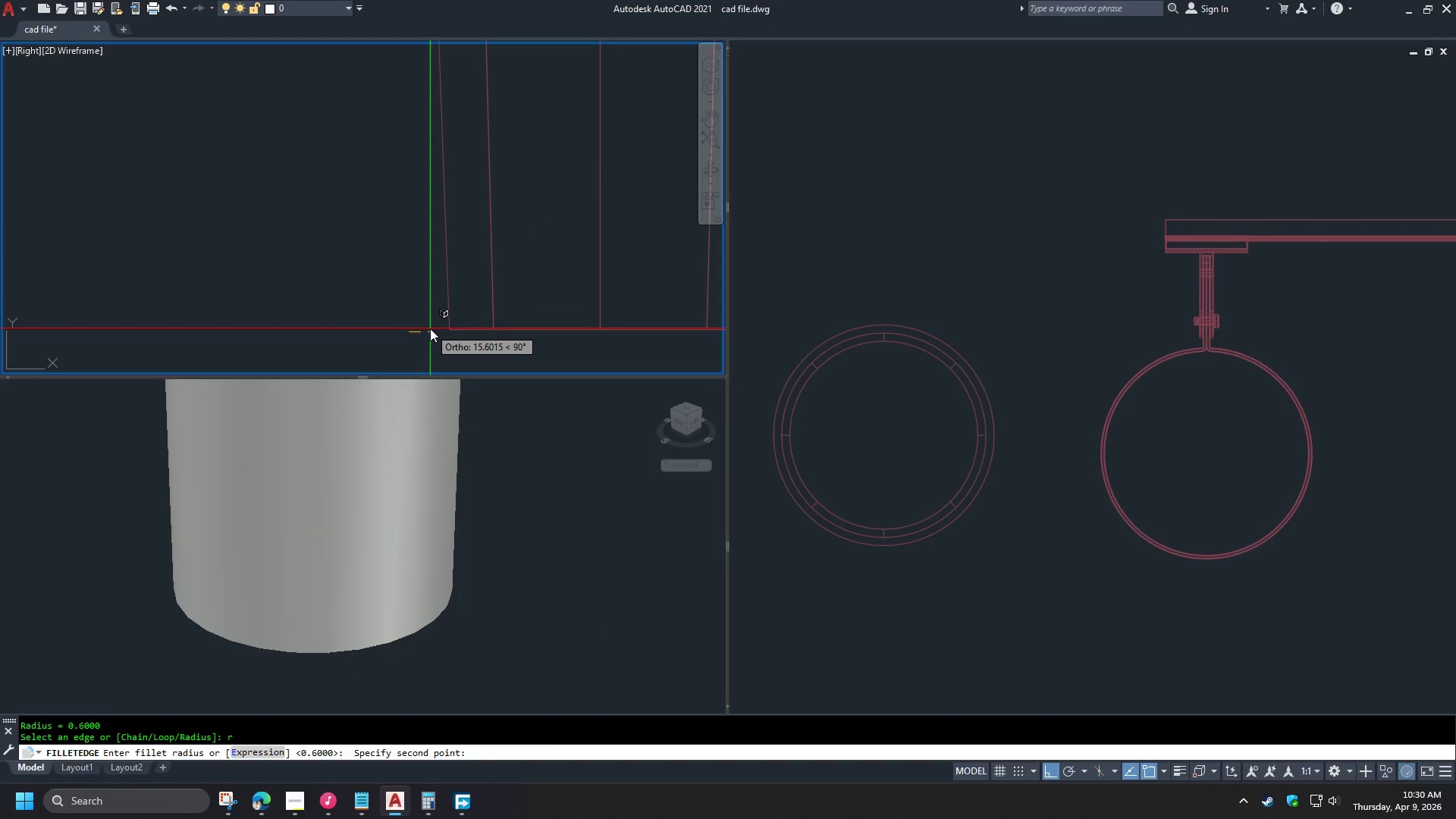 
key(Numpad1)
 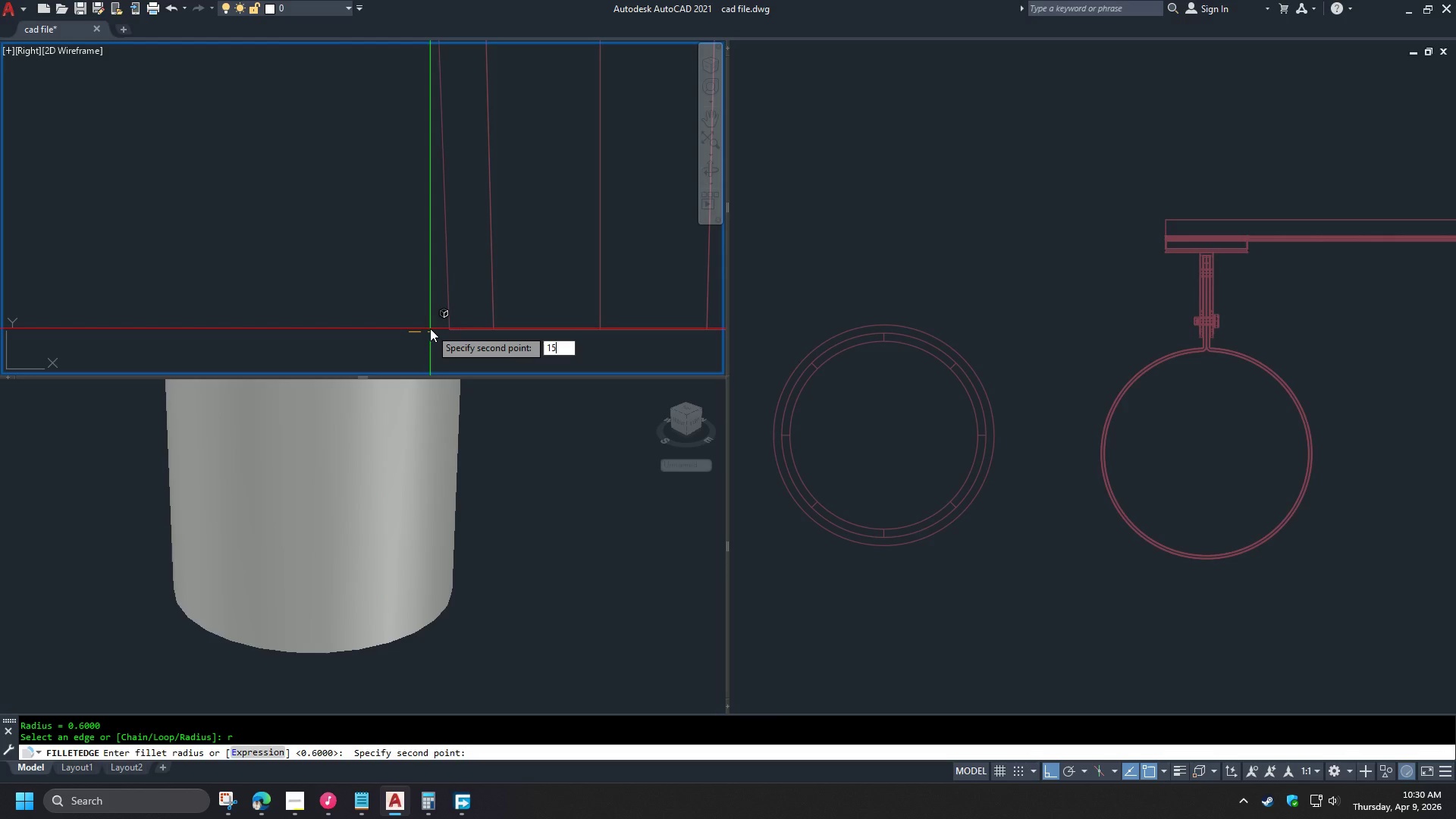 
key(Numpad5)
 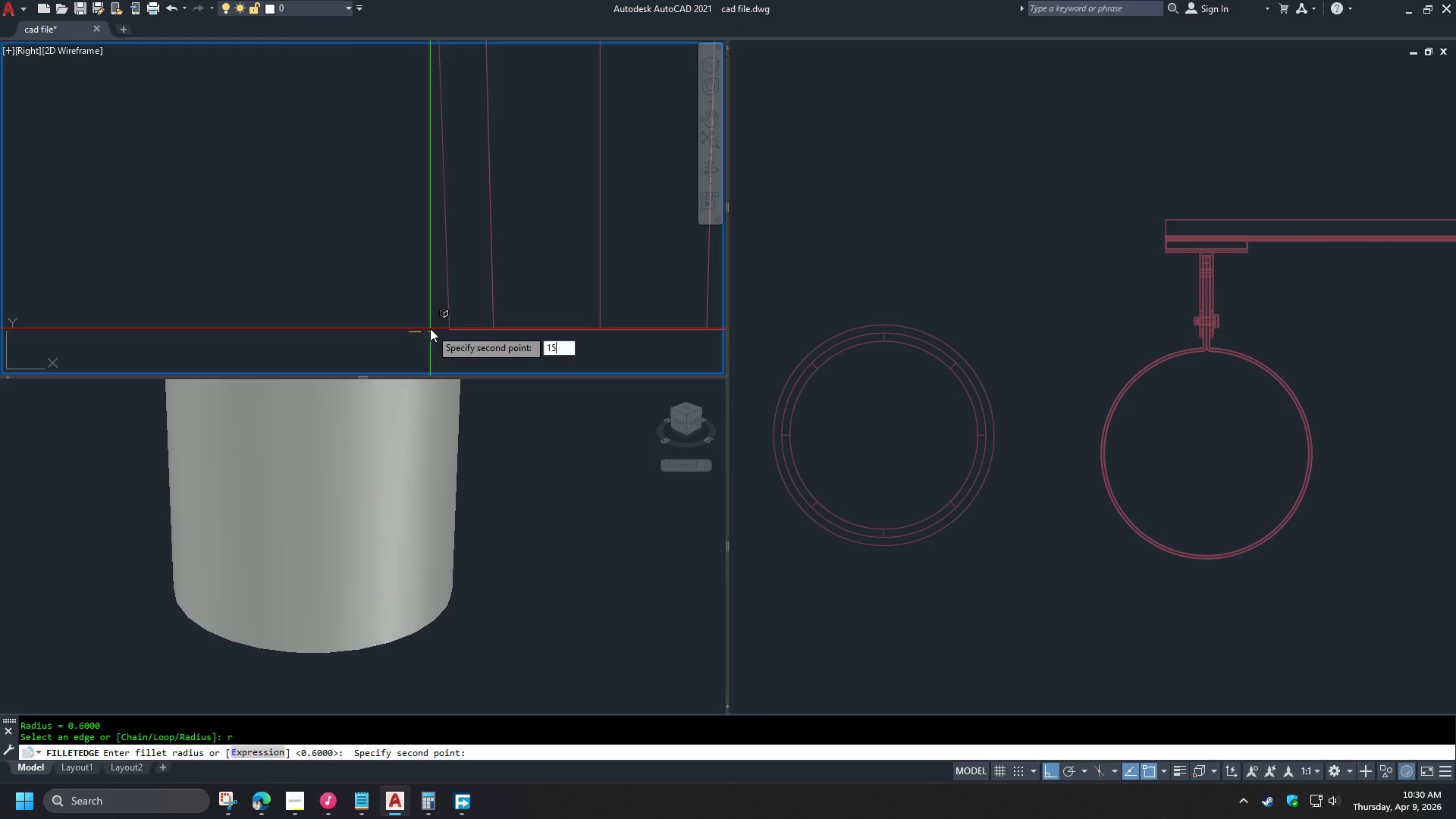 
key(NumpadEnter)
 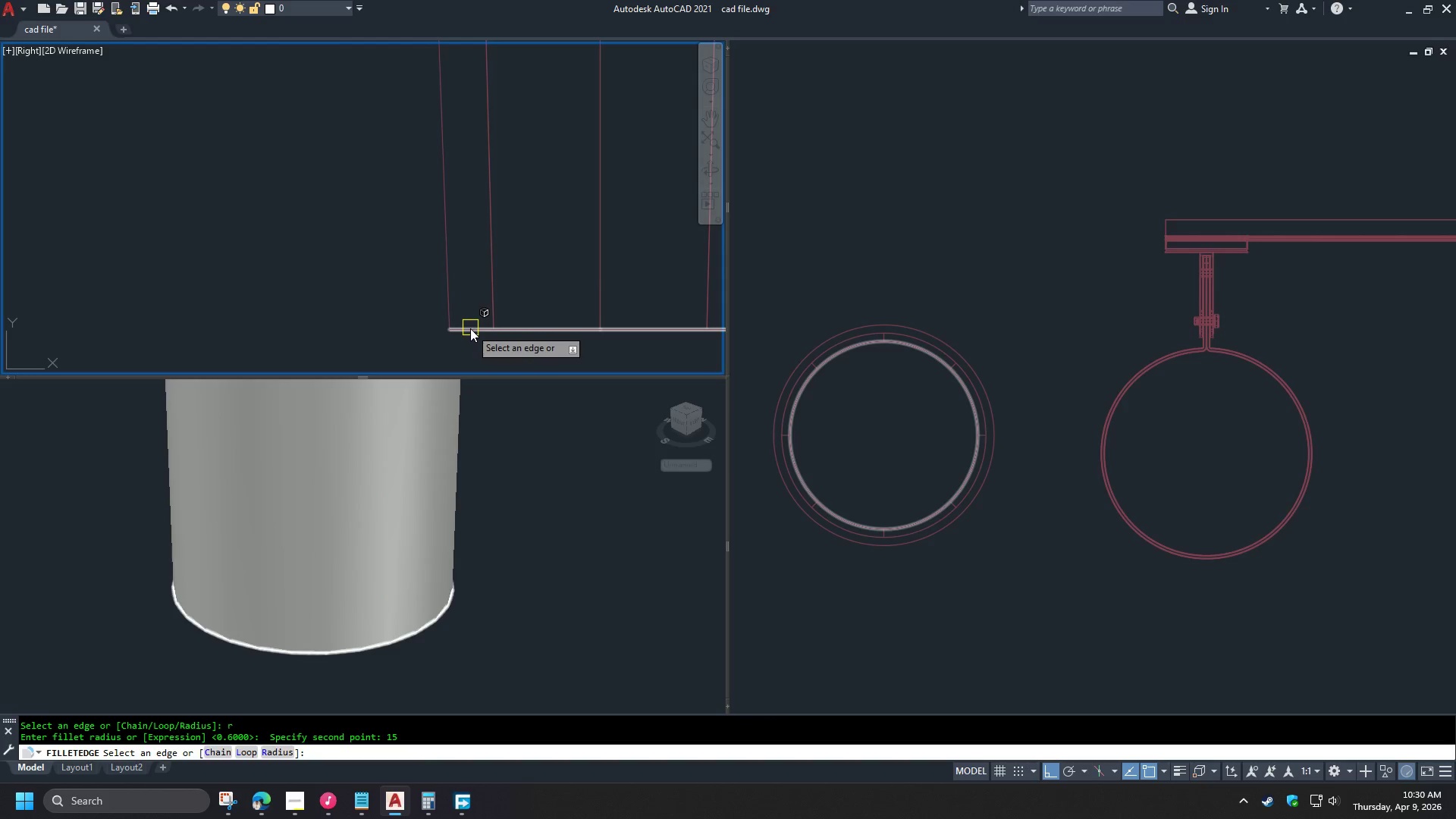 
left_click([470, 330])
 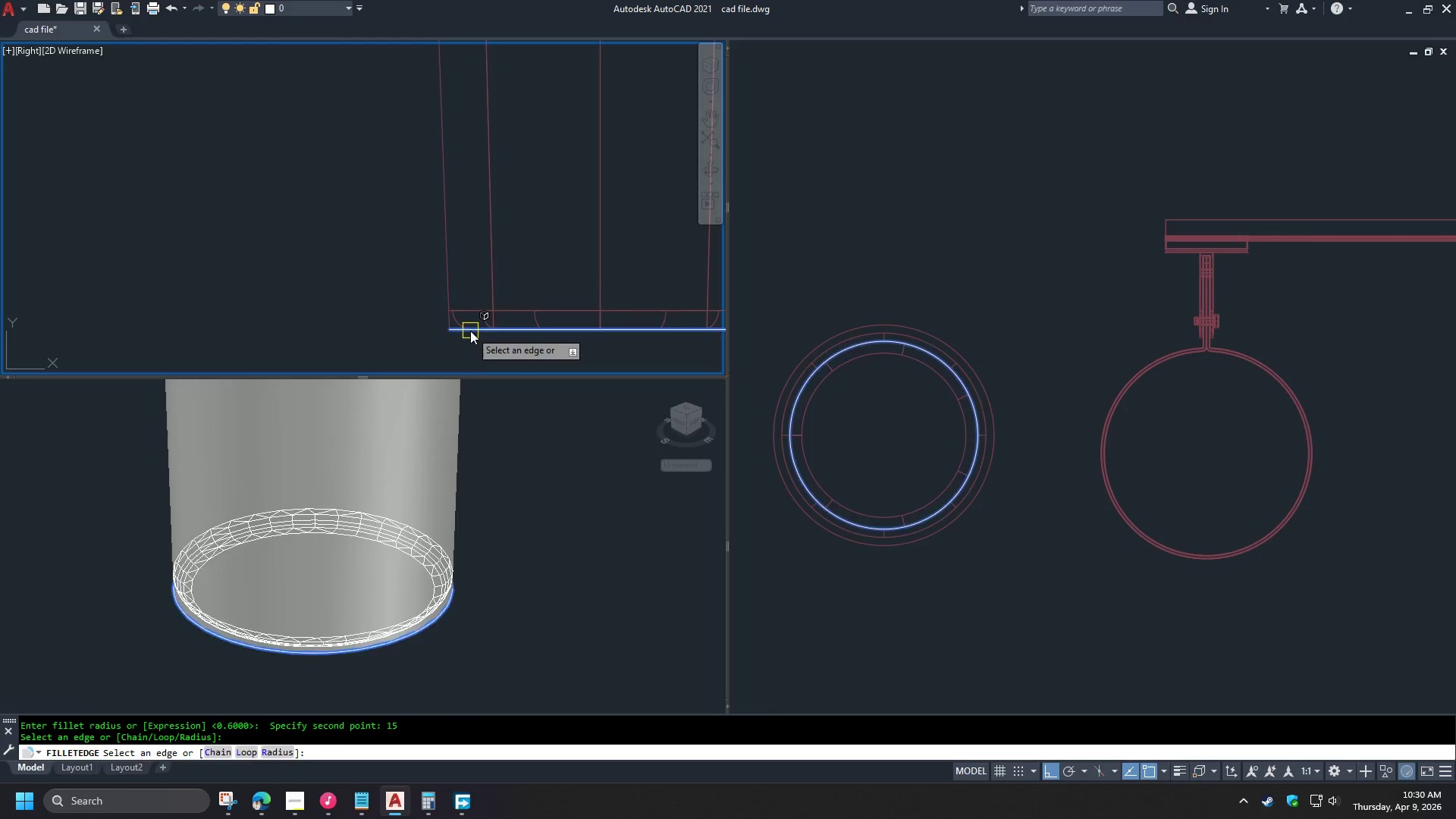 
key(Space)
 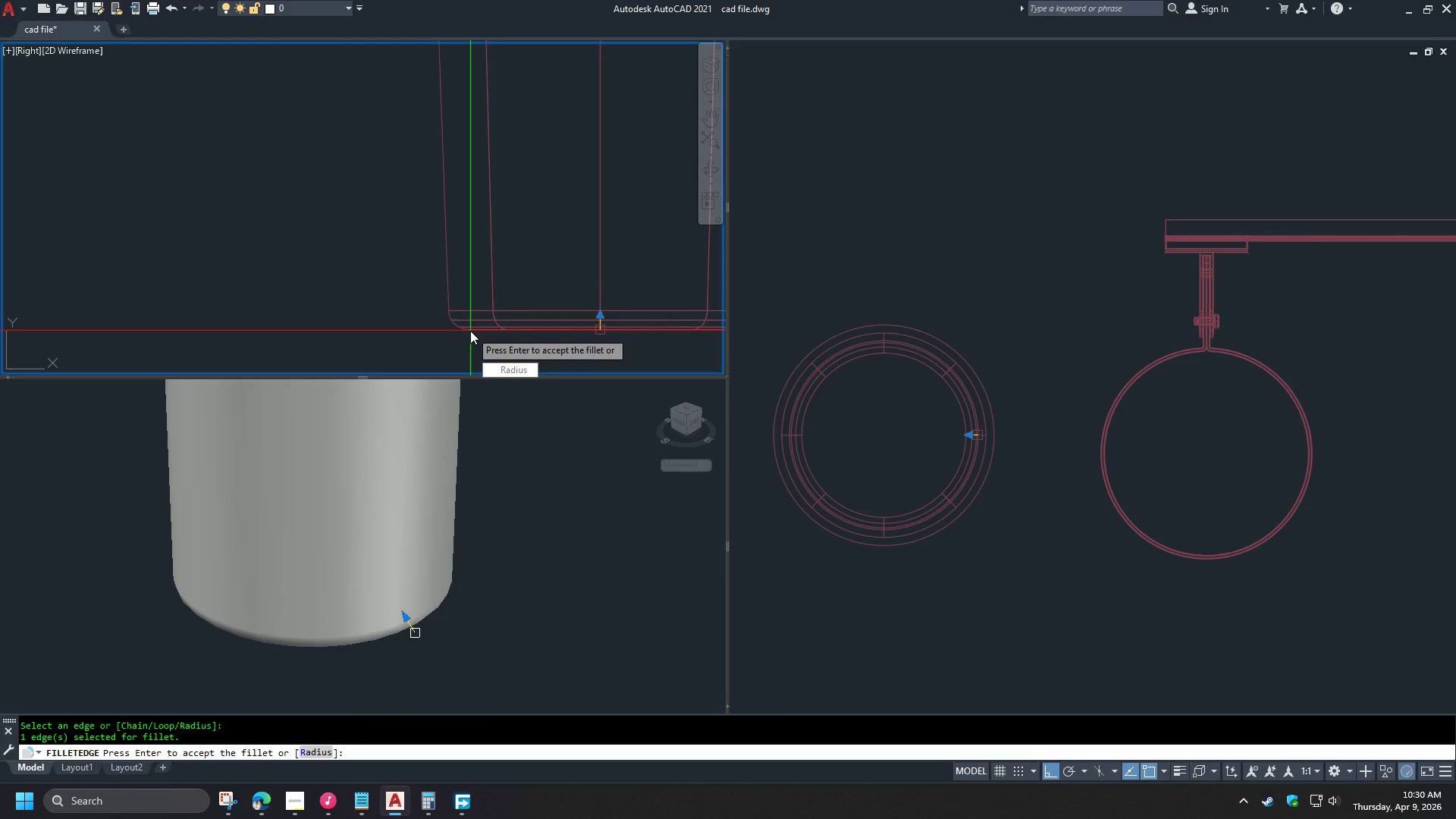 
key(Space)
 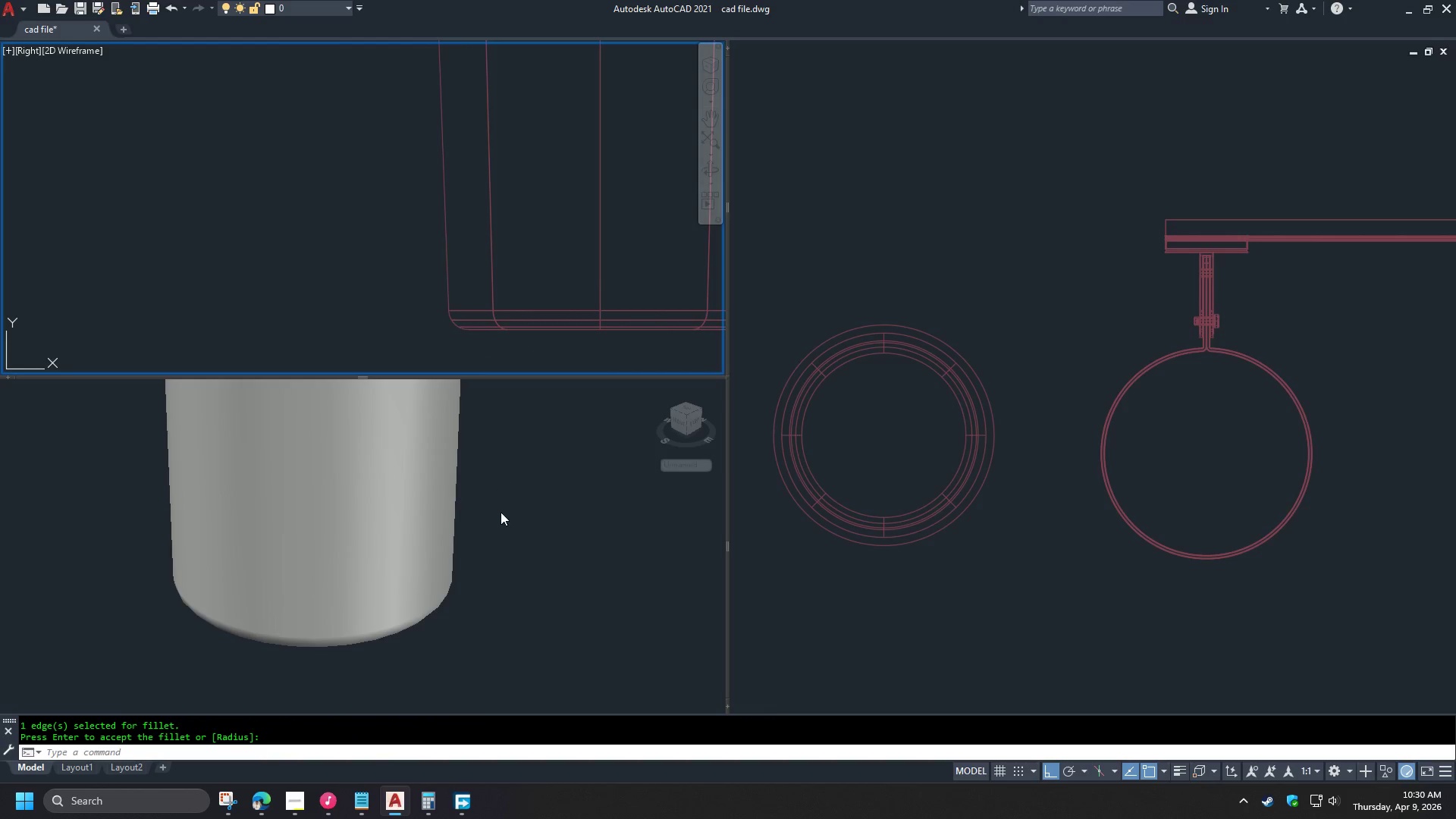 
left_click([500, 513])
 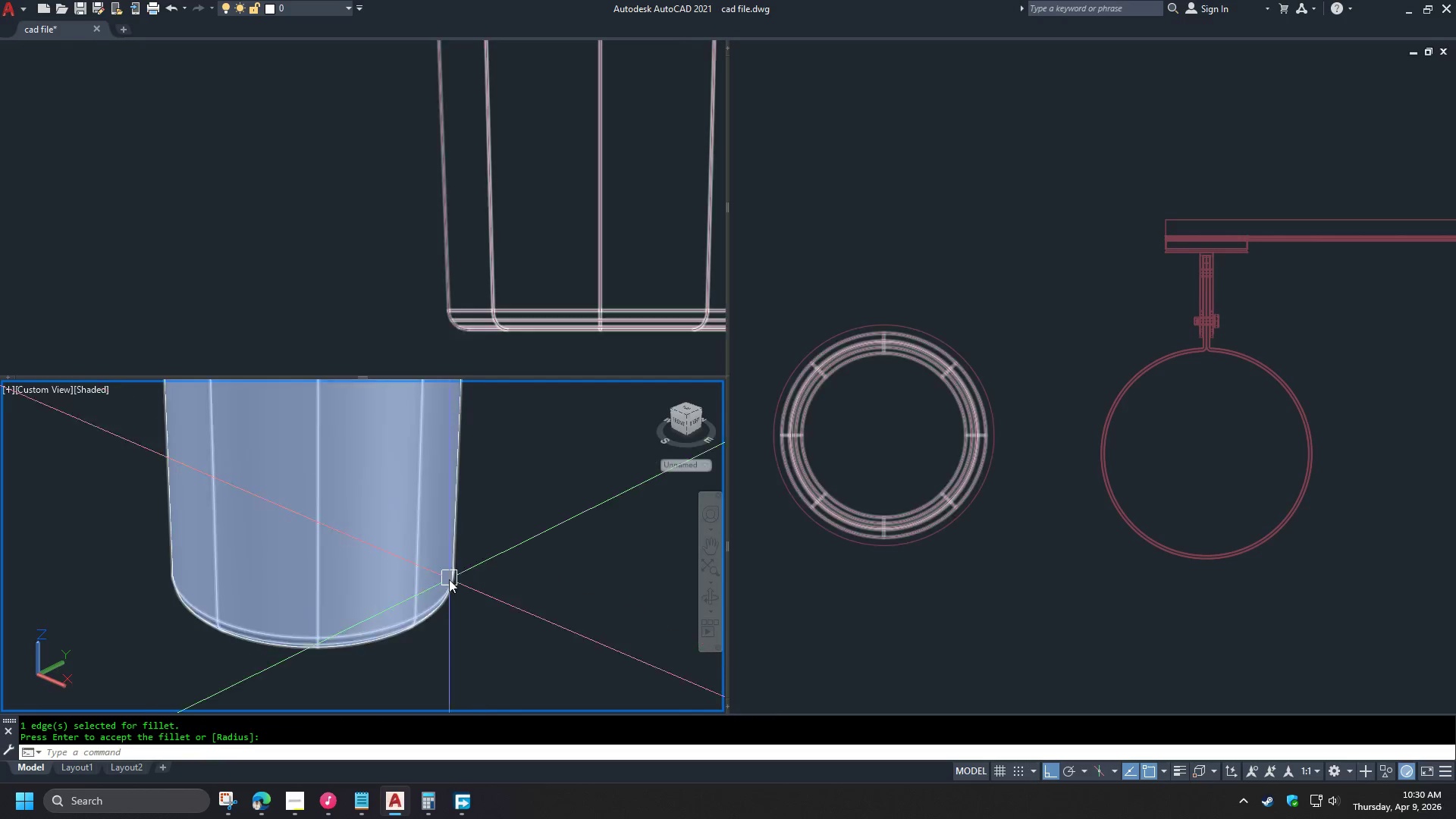 
hold_key(key=ShiftLeft, duration=1.5)
 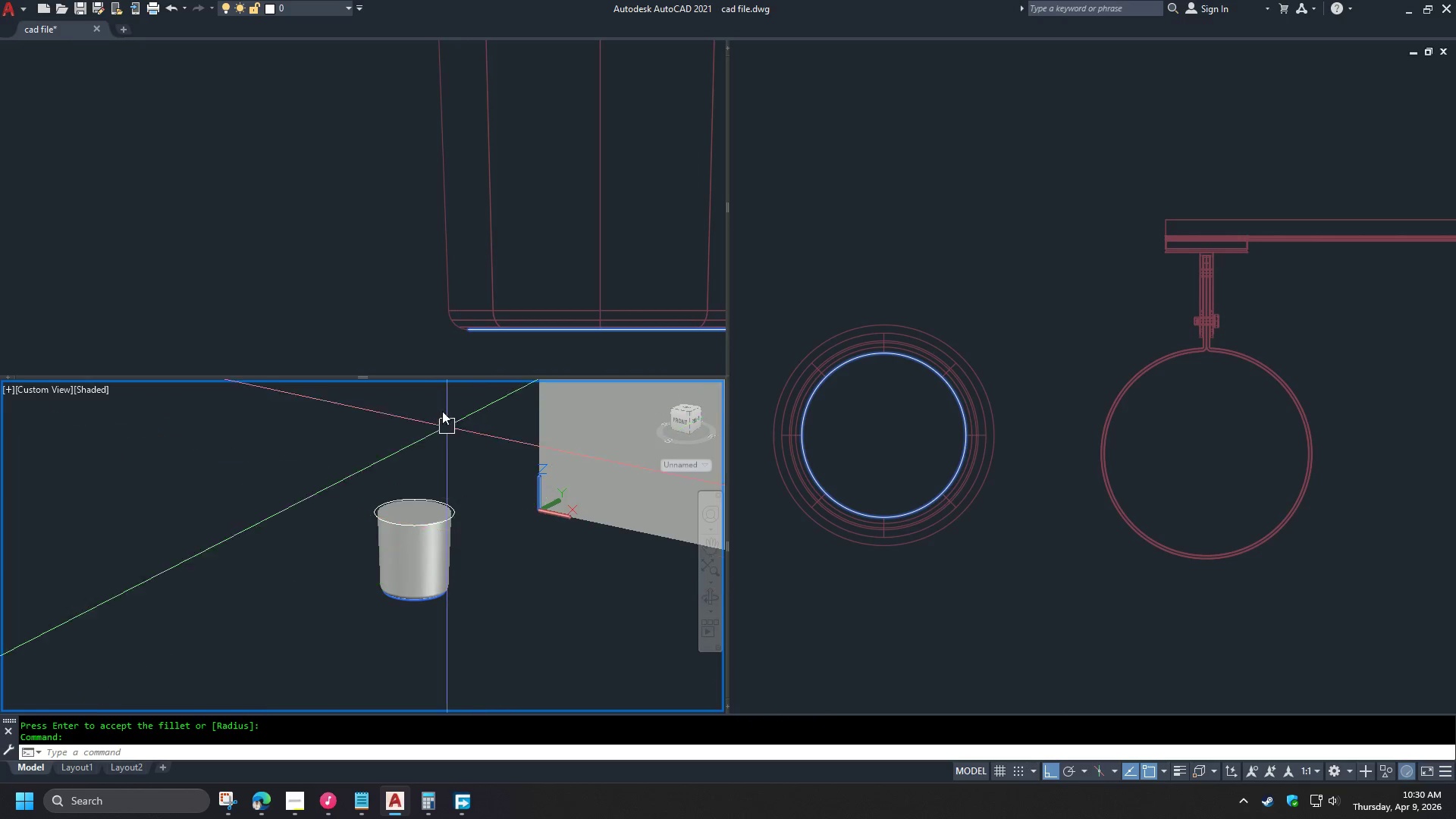 
scroll: coordinate [447, 586], scroll_direction: down, amount: 3.0
 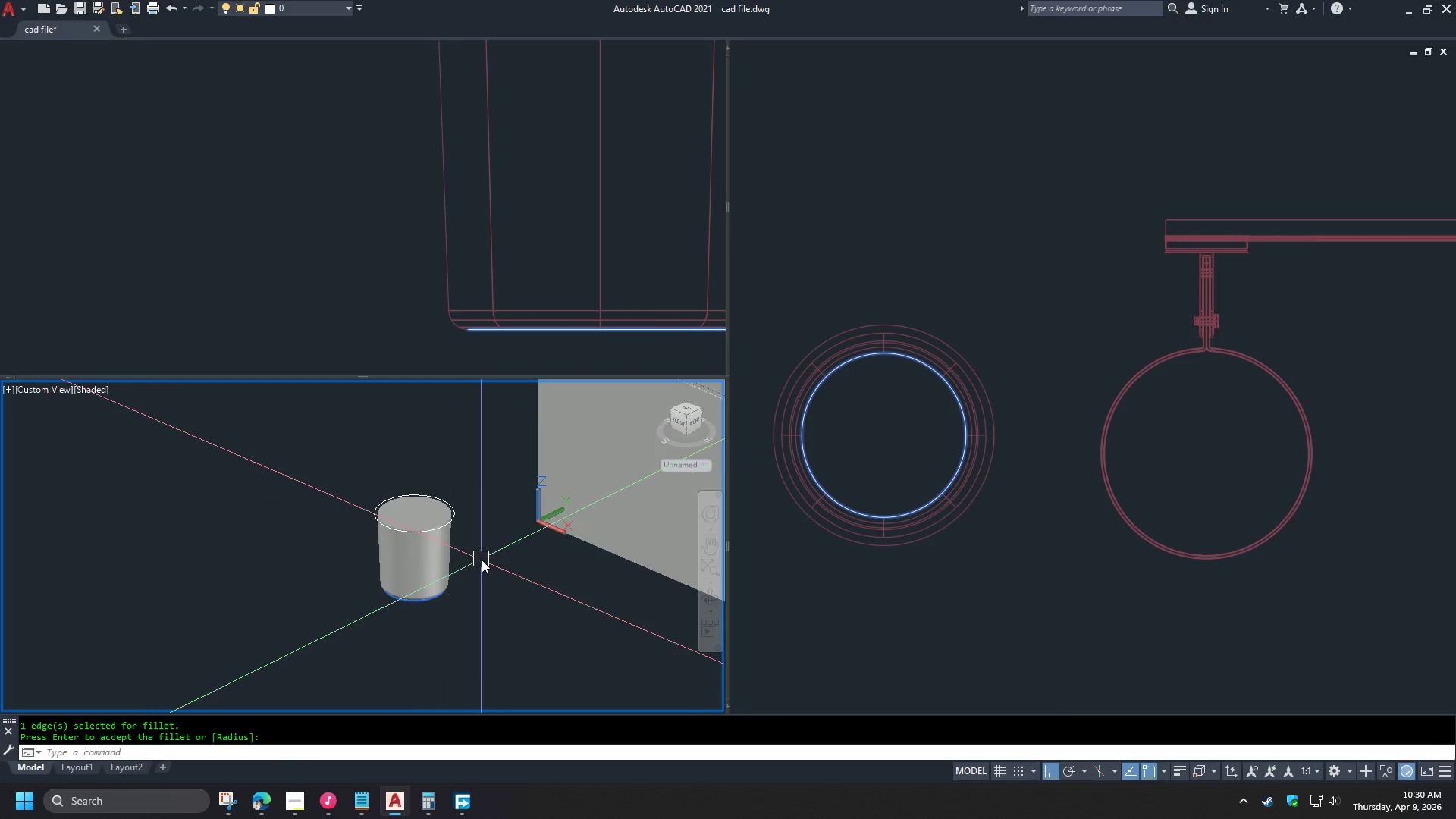 
hold_key(key=ShiftLeft, duration=0.36)
 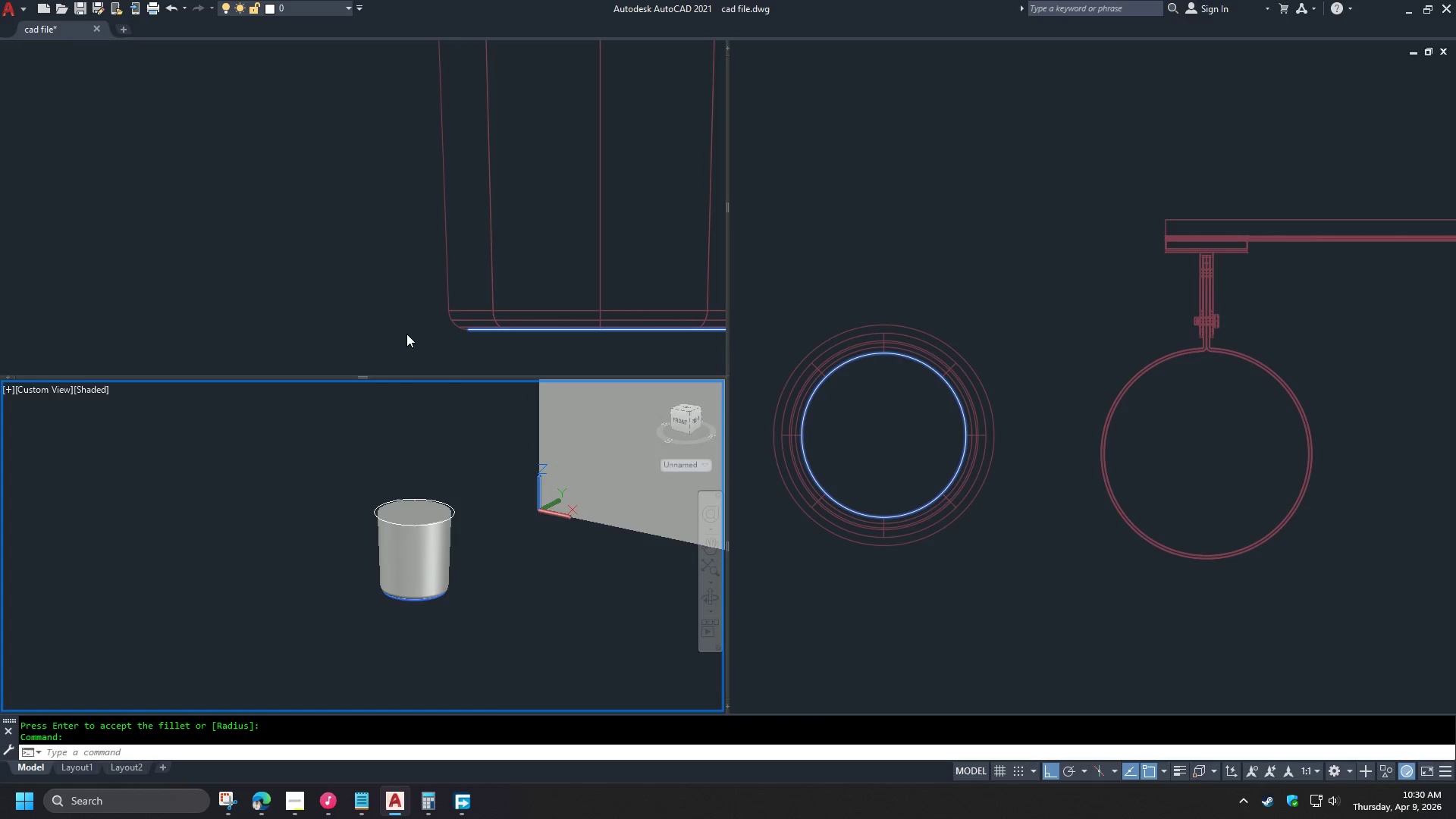 
left_click([406, 334])
 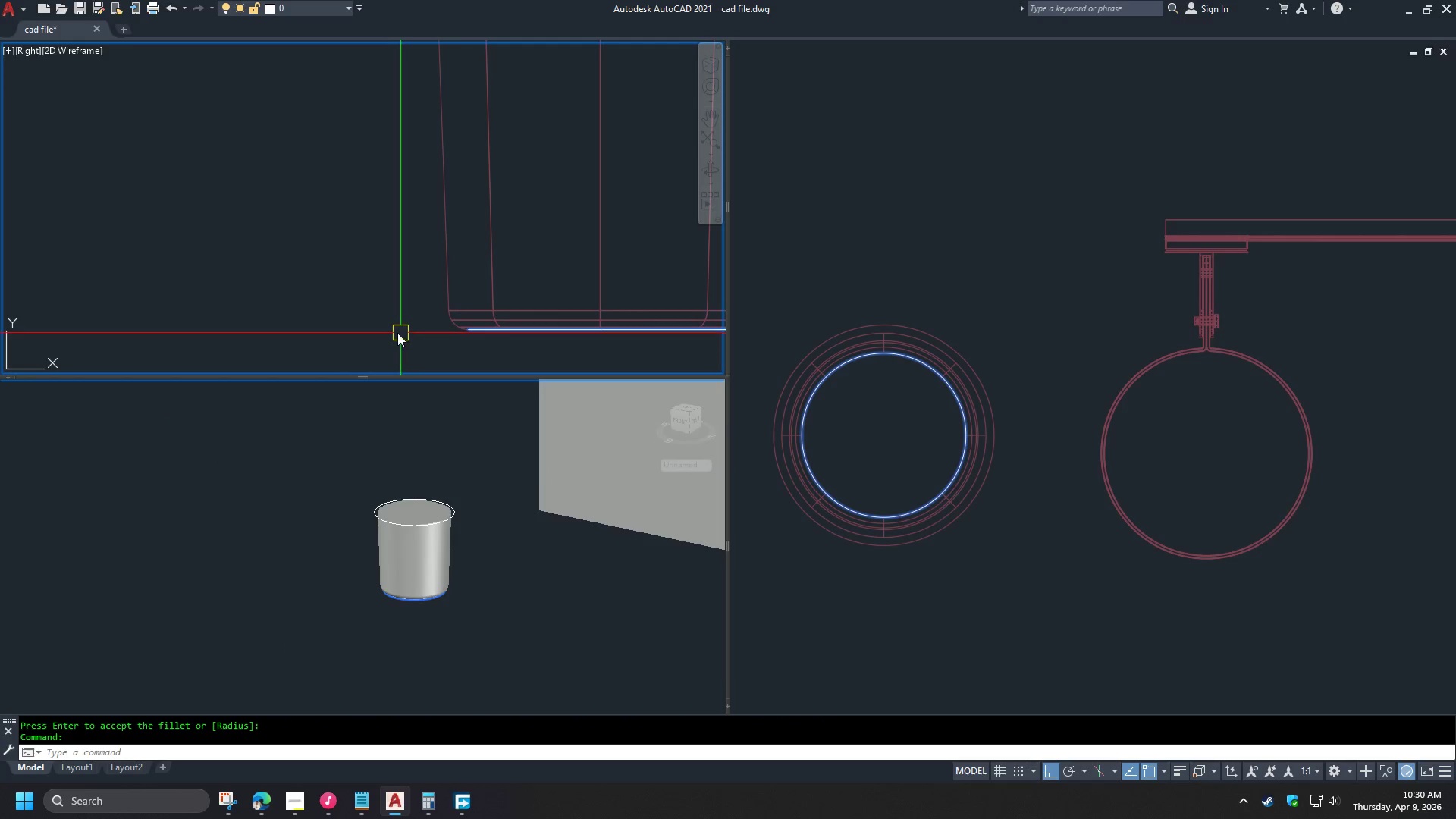 
type(re )
 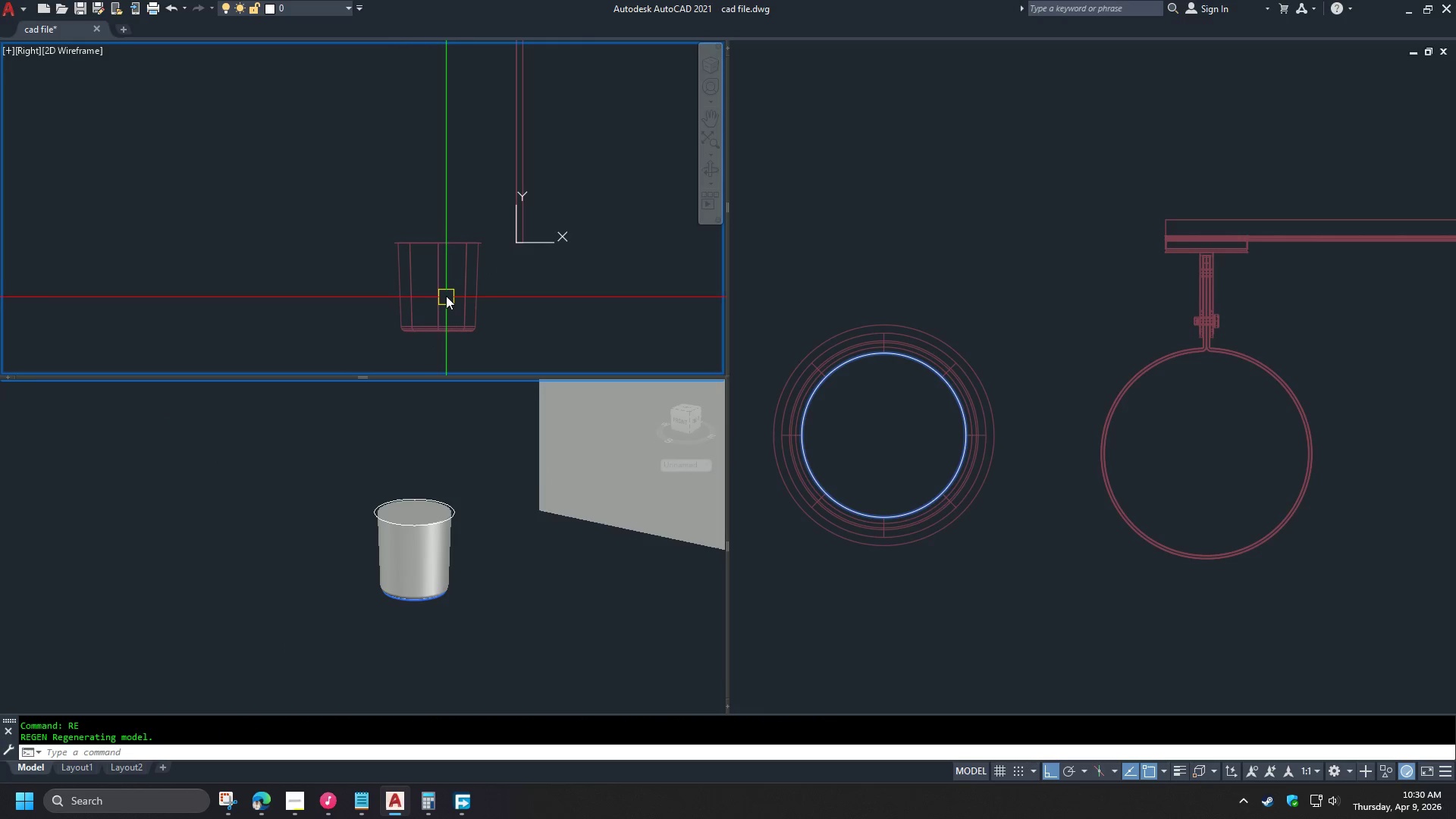 
scroll: coordinate [388, 332], scroll_direction: down, amount: 3.0
 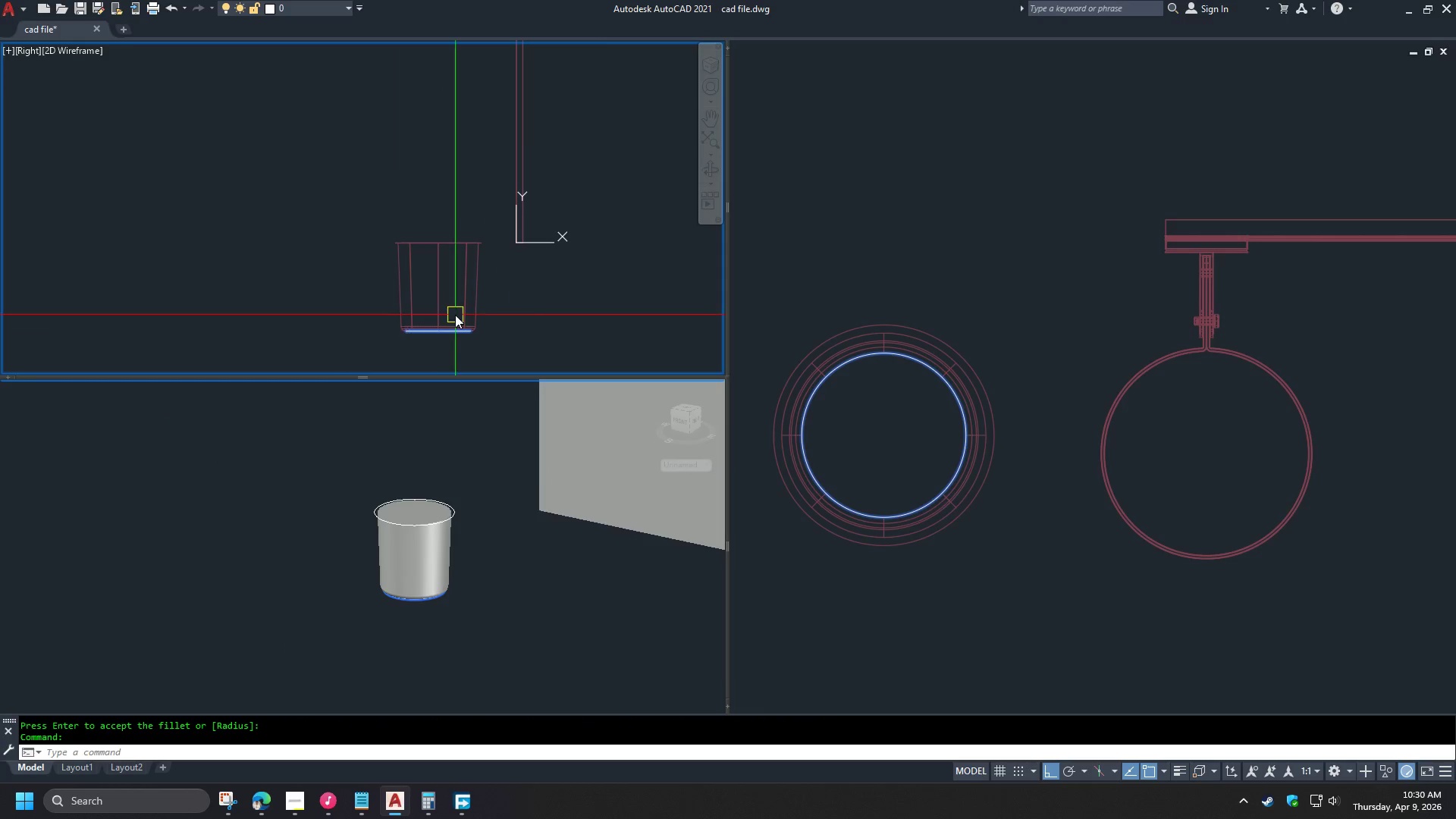 
hold_key(key=ShiftLeft, duration=0.91)
 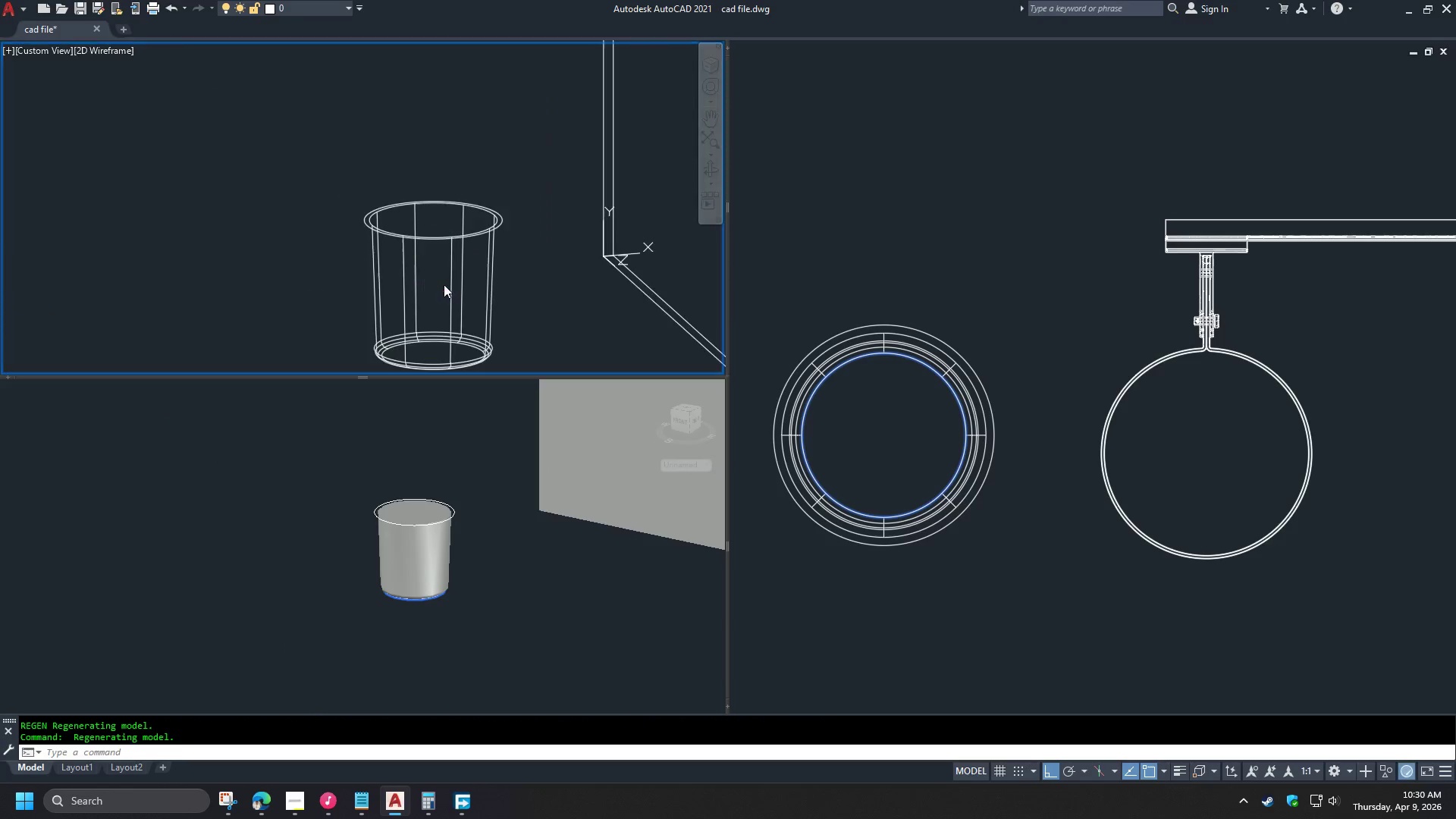 
scroll: coordinate [444, 284], scroll_direction: up, amount: 2.0
 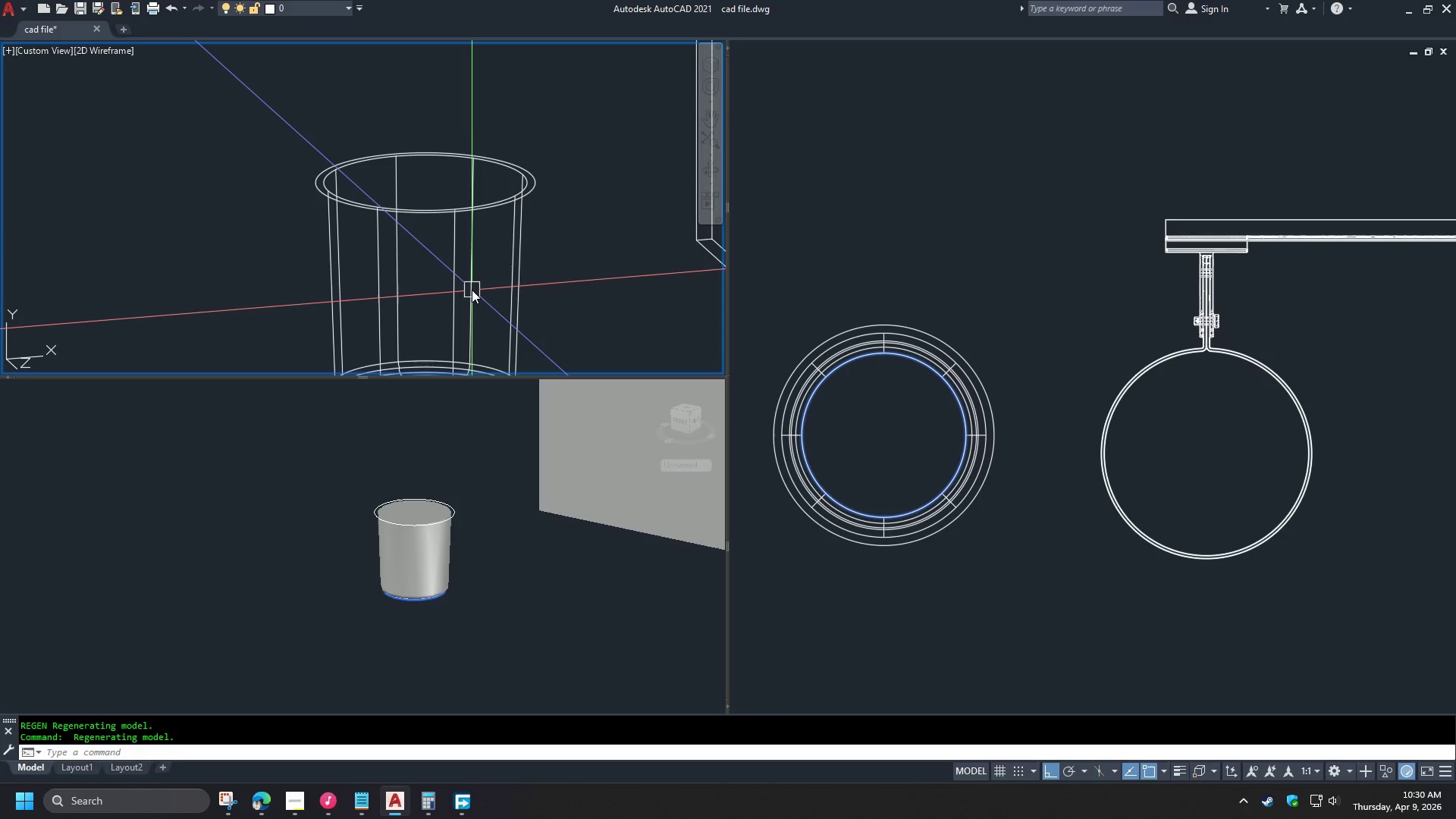 
key(Shift+ShiftLeft)
 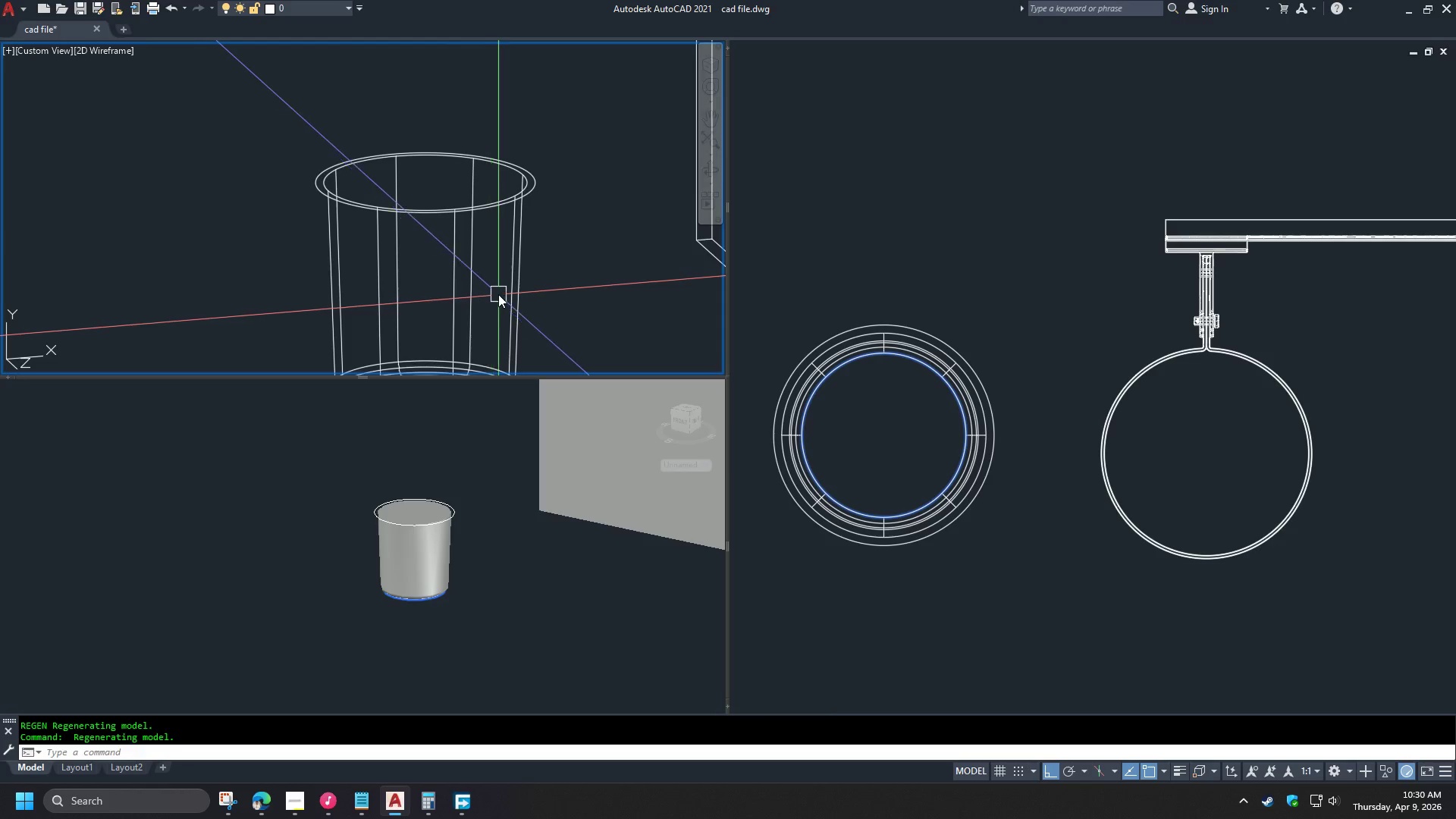 
hold_key(key=ShiftLeft, duration=1.02)
 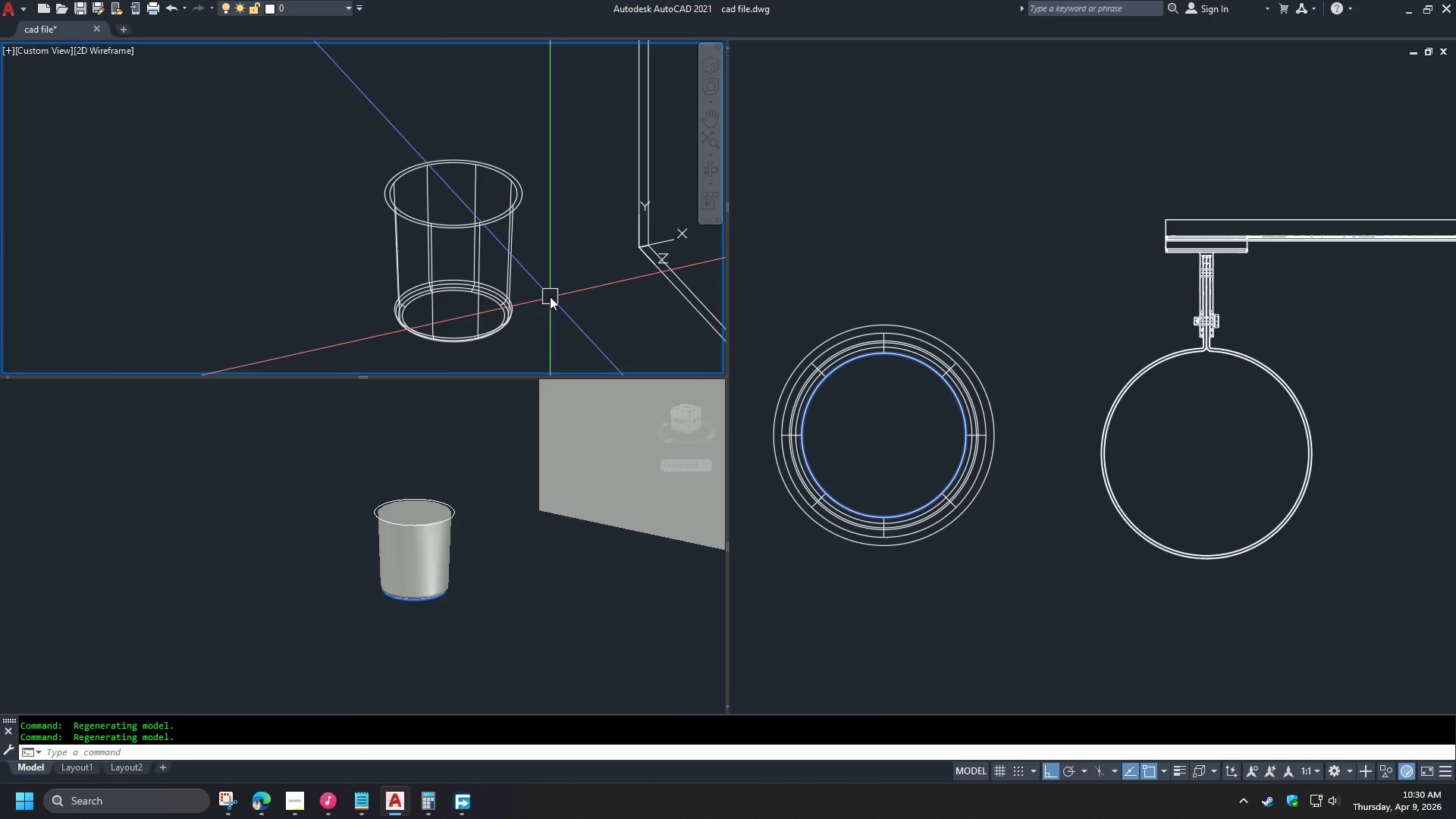 
scroll: coordinate [500, 292], scroll_direction: down, amount: 1.0
 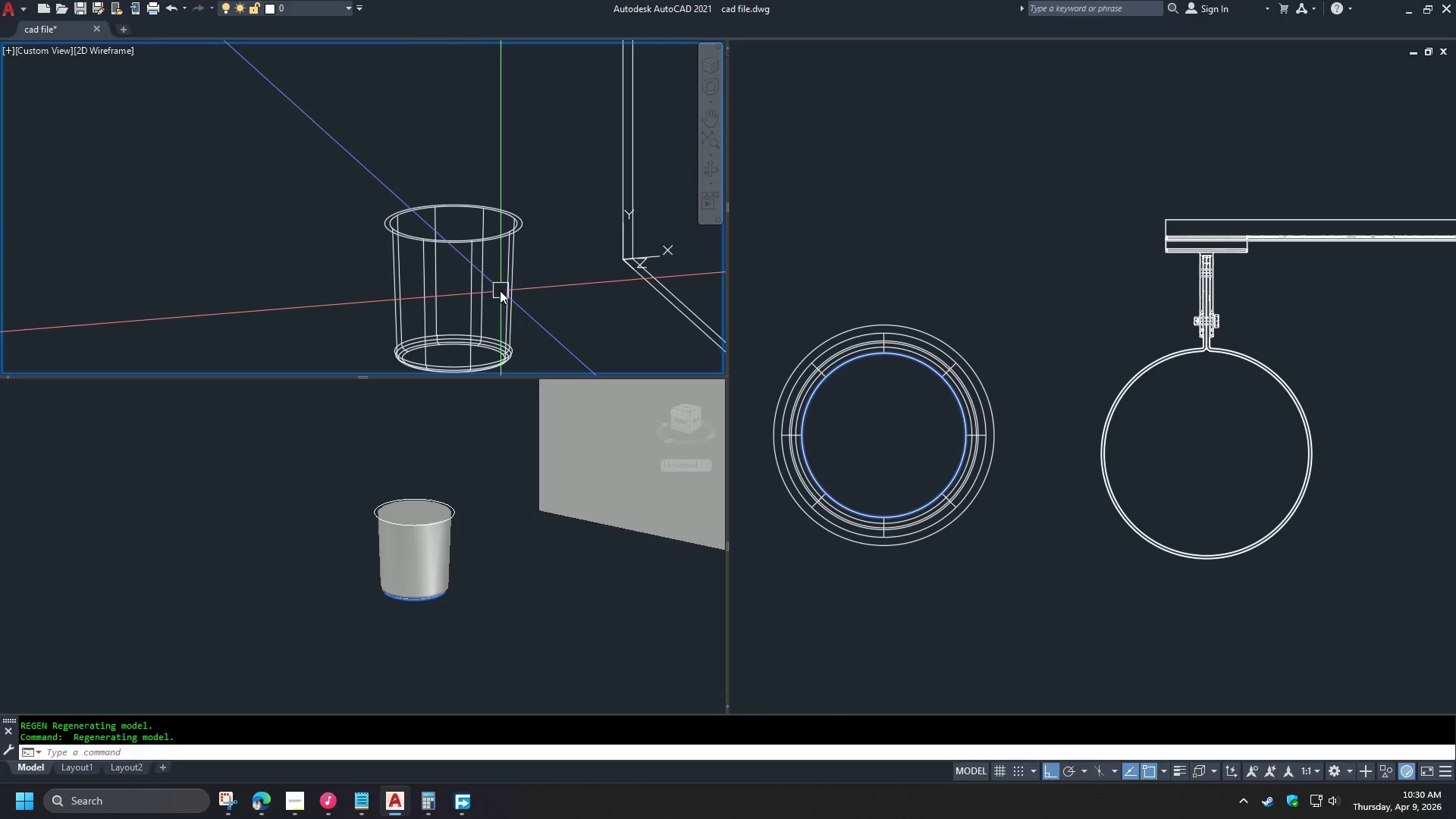 
type(sol)
 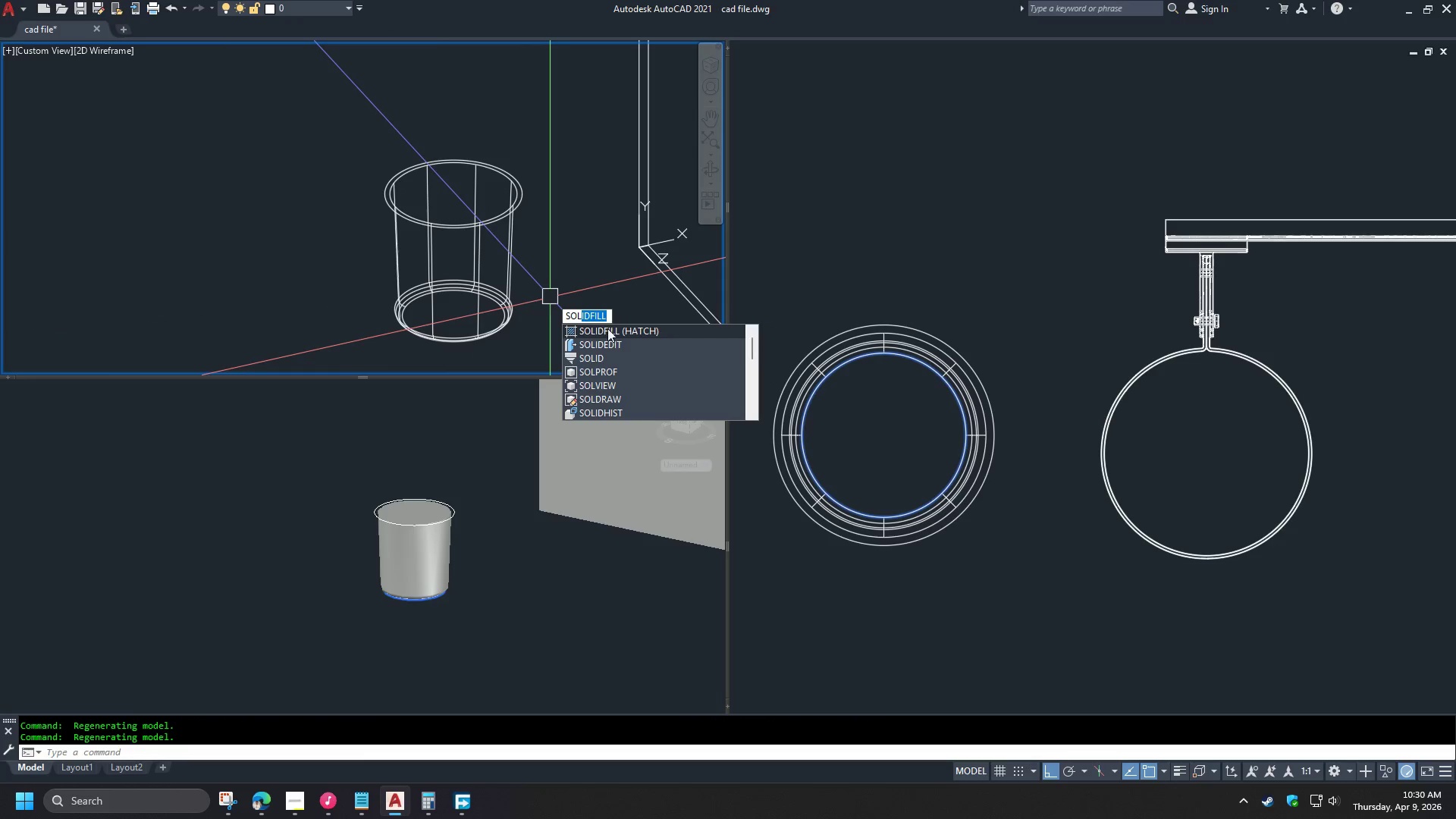 
left_click([603, 342])
 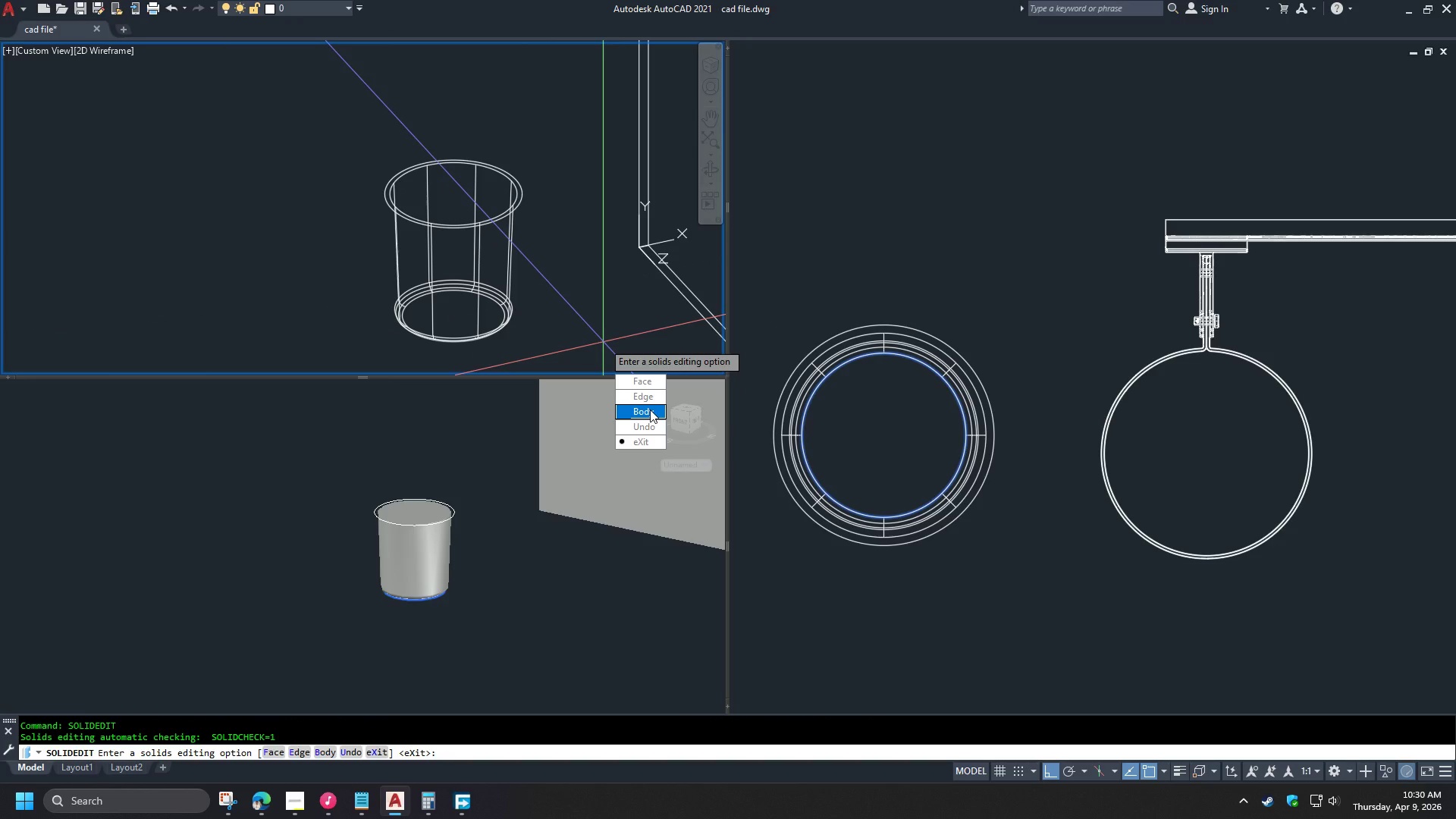 
left_click_drag(start_coordinate=[650, 410], to_coordinate=[603, 342])
 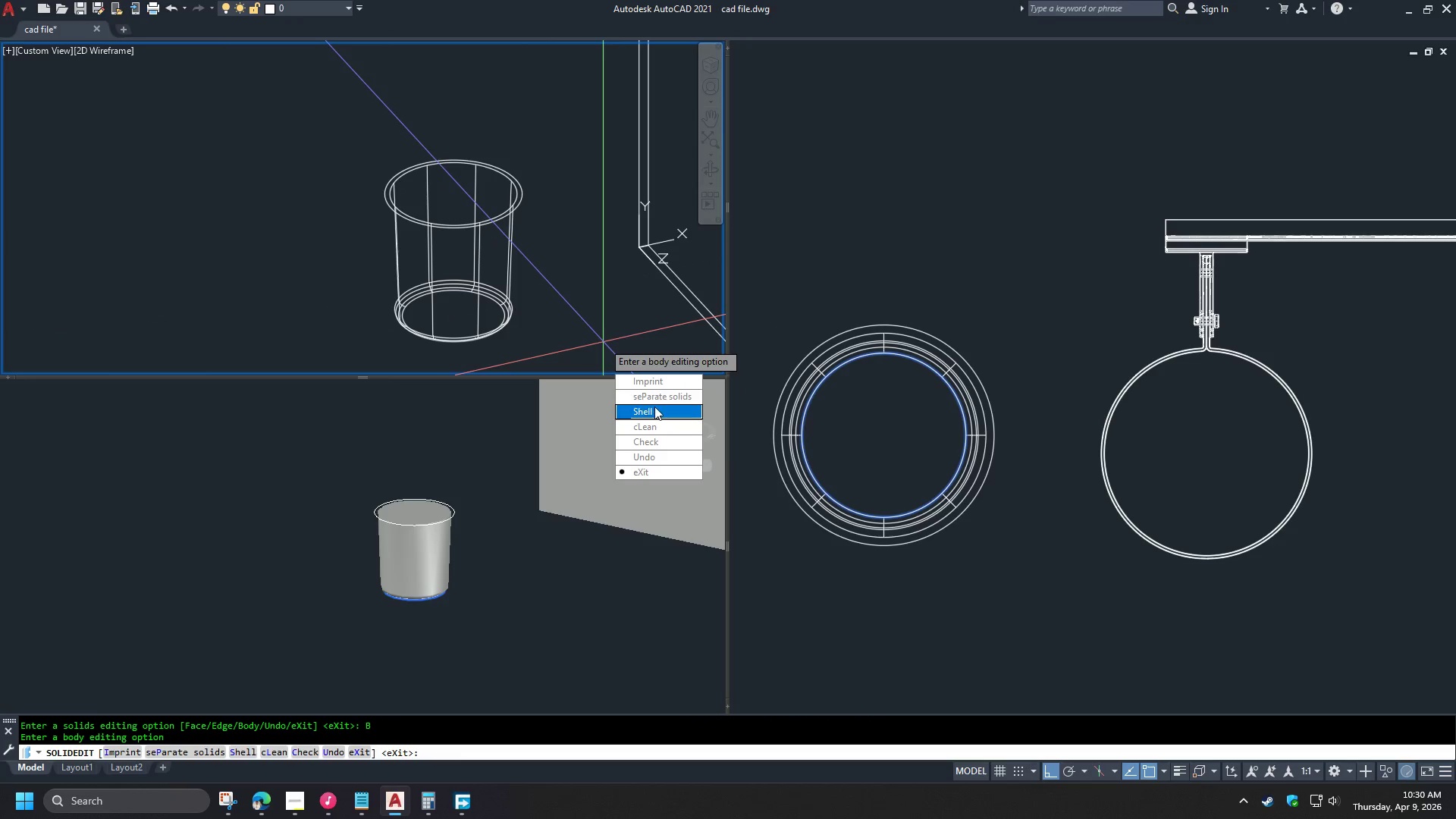 
left_click_drag(start_coordinate=[654, 407], to_coordinate=[603, 342])
 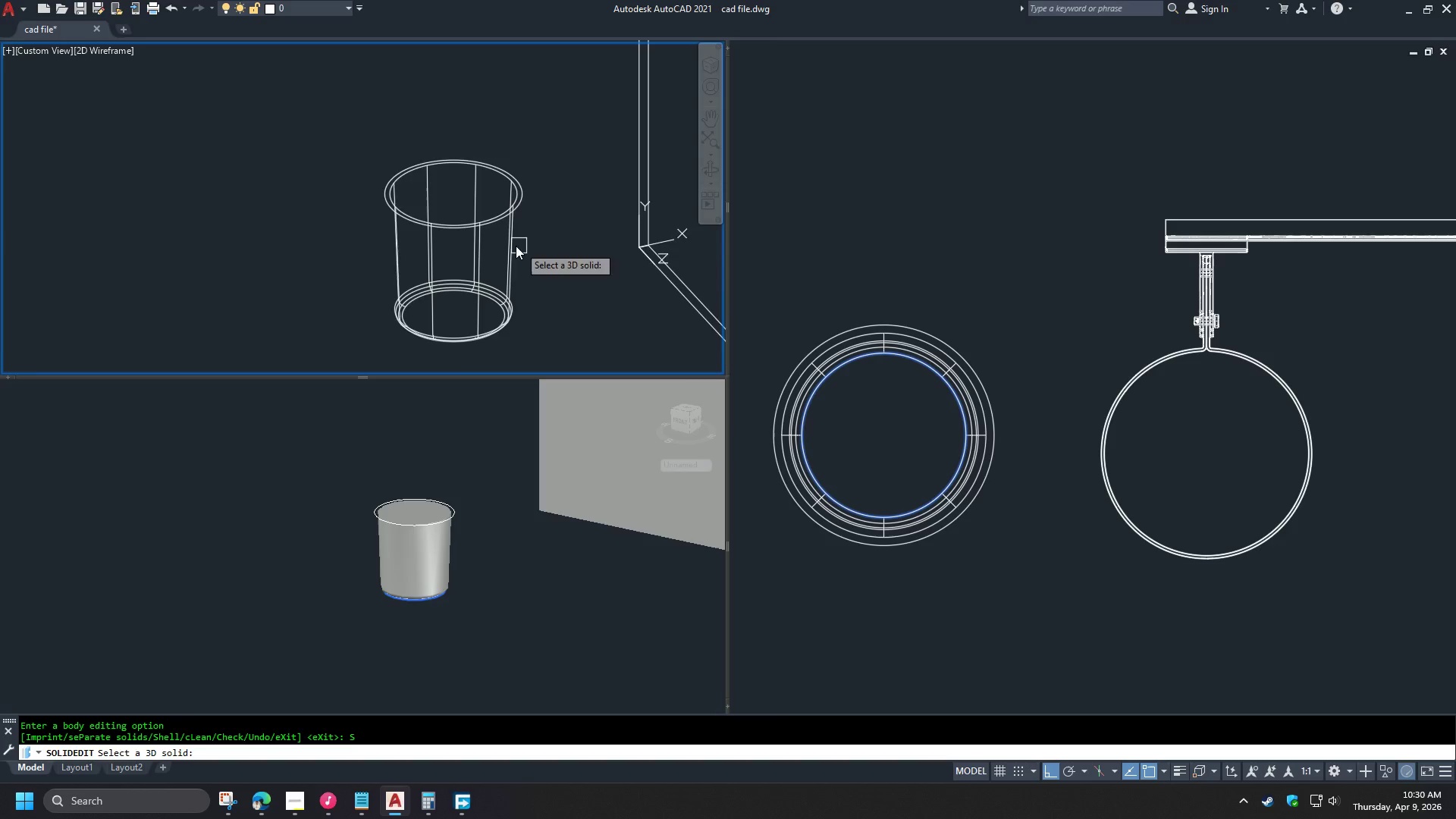 
scroll: coordinate [505, 259], scroll_direction: up, amount: 1.0
 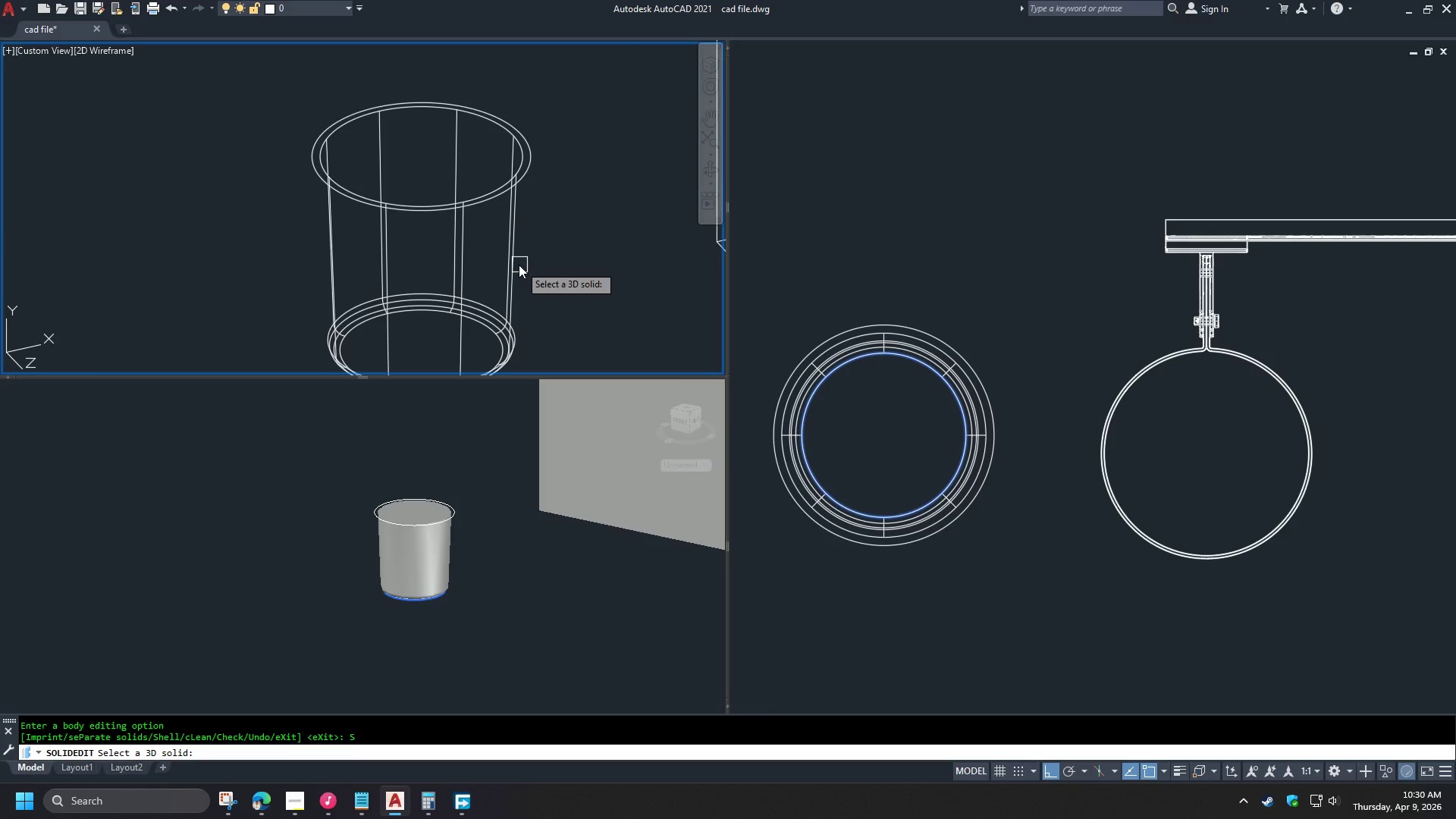 
left_click([510, 264])
 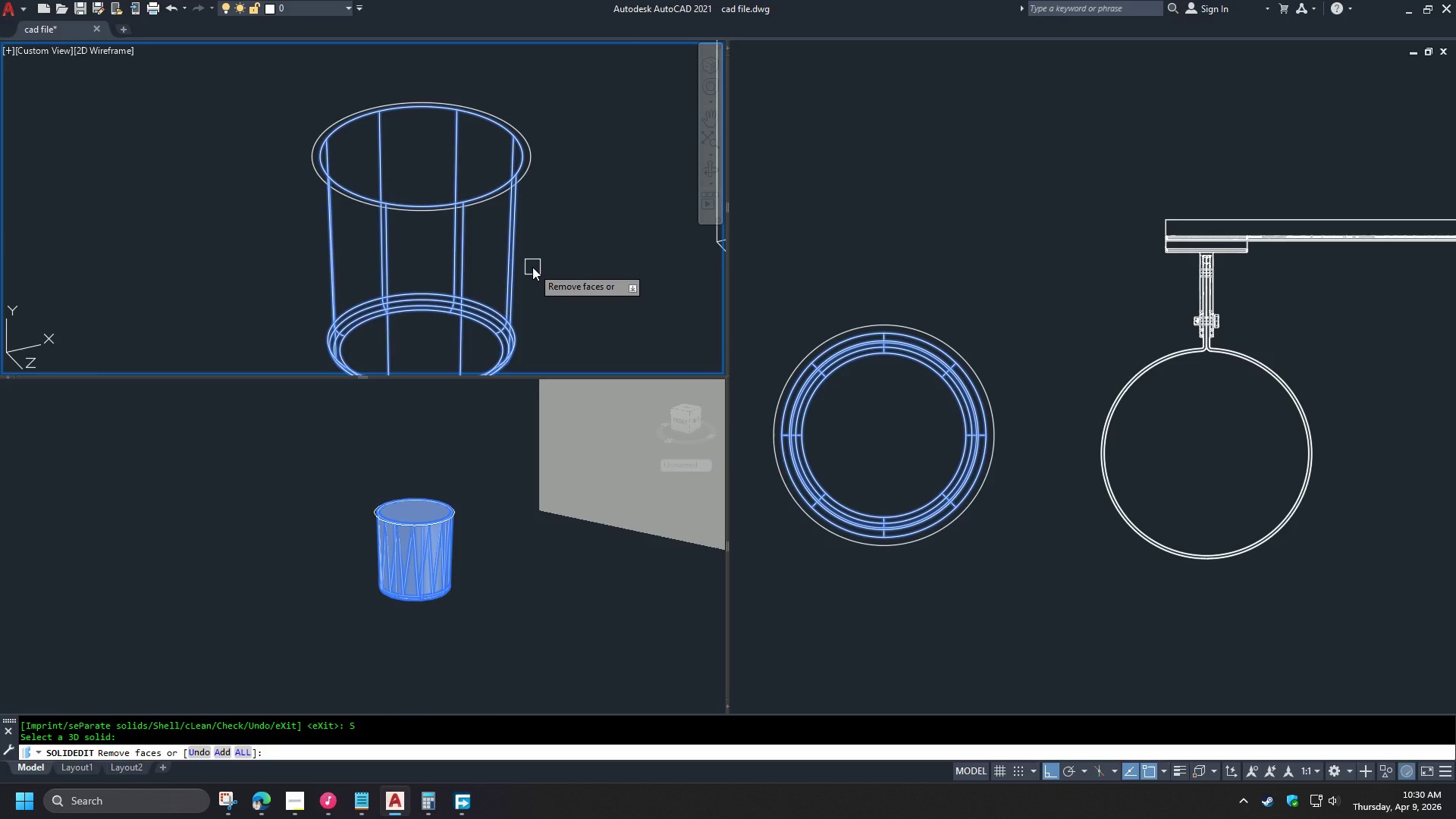 
wait(8.12)
 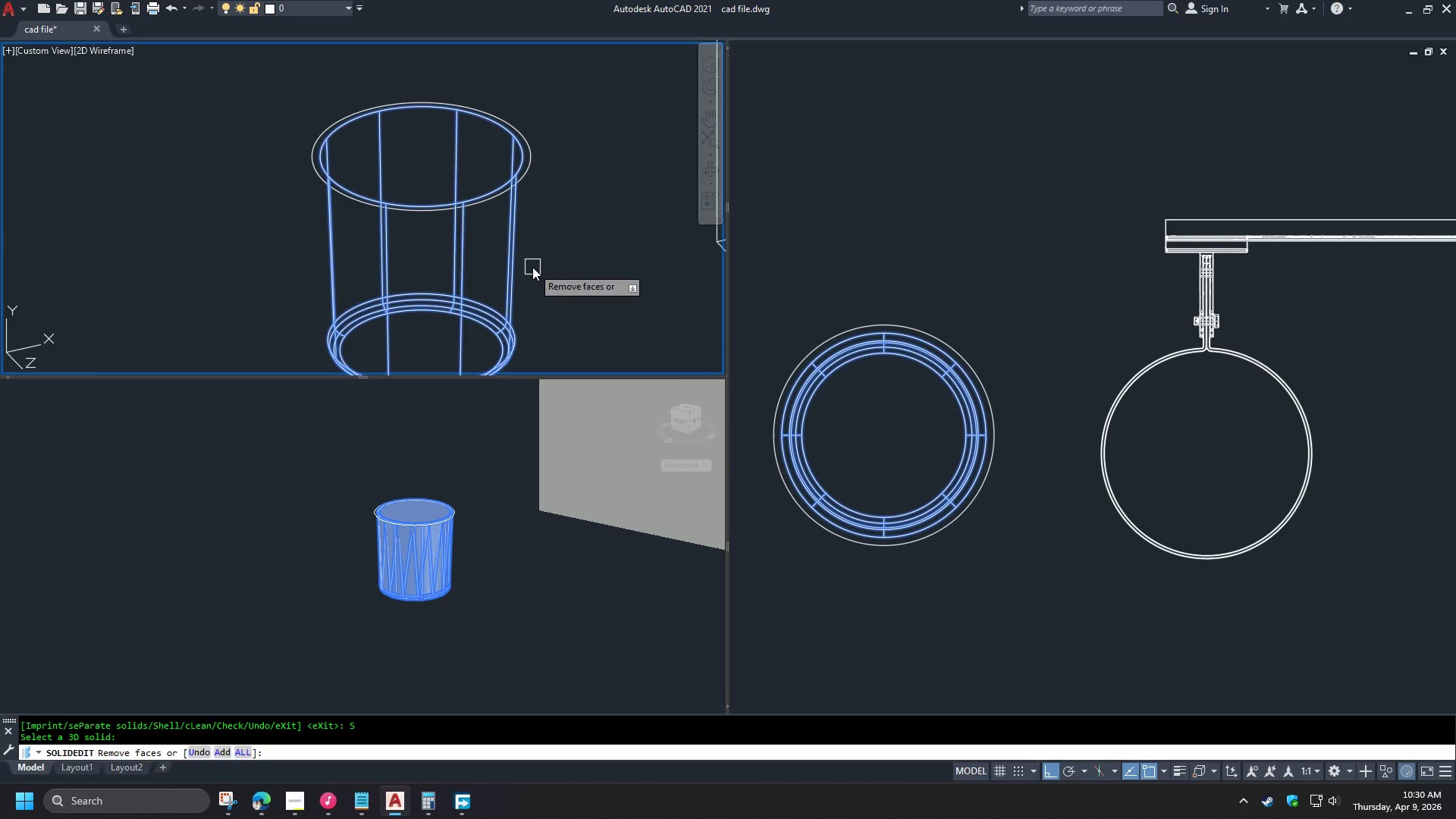 
key(Space)
 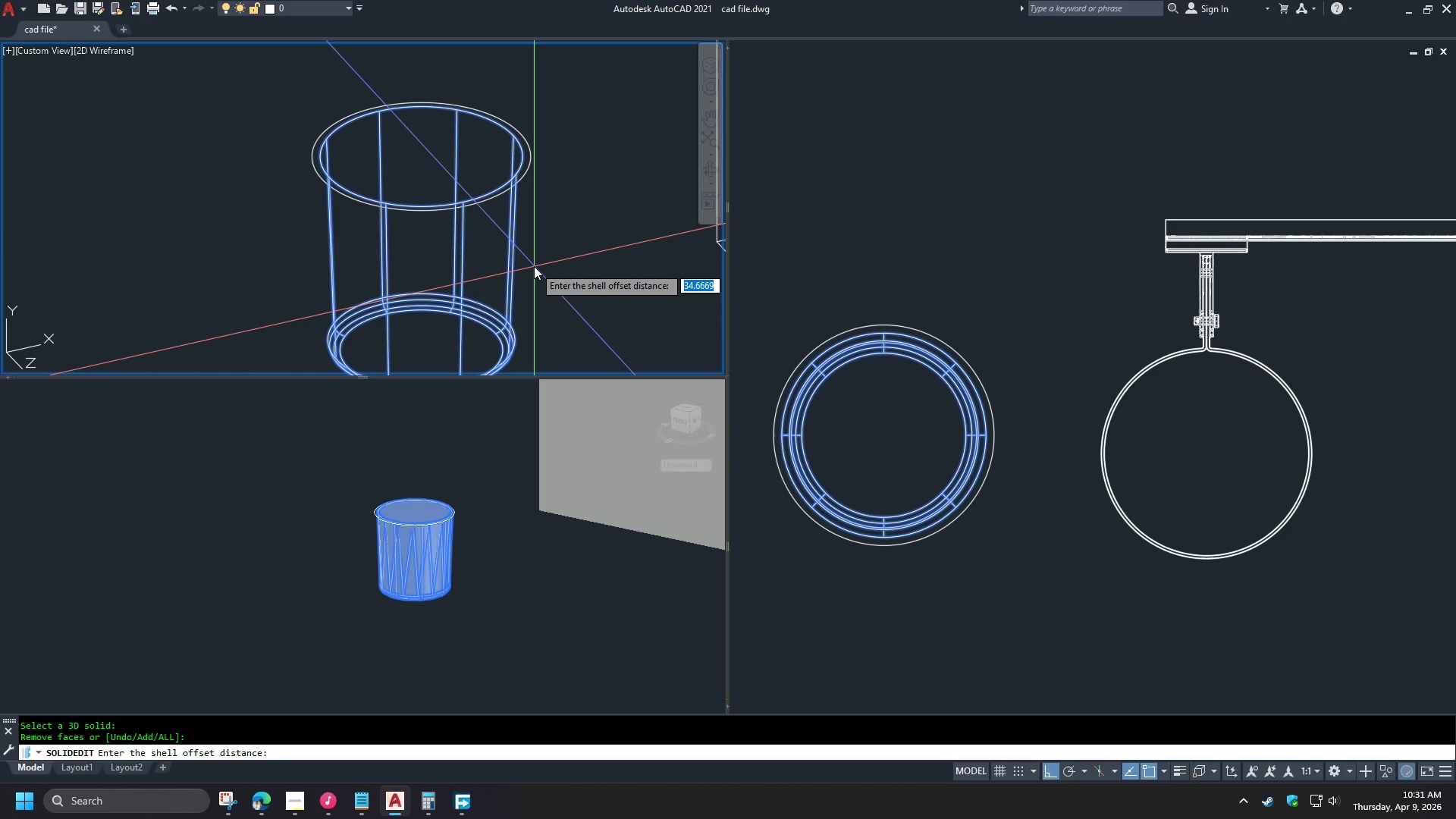 
key(Numpad3)
 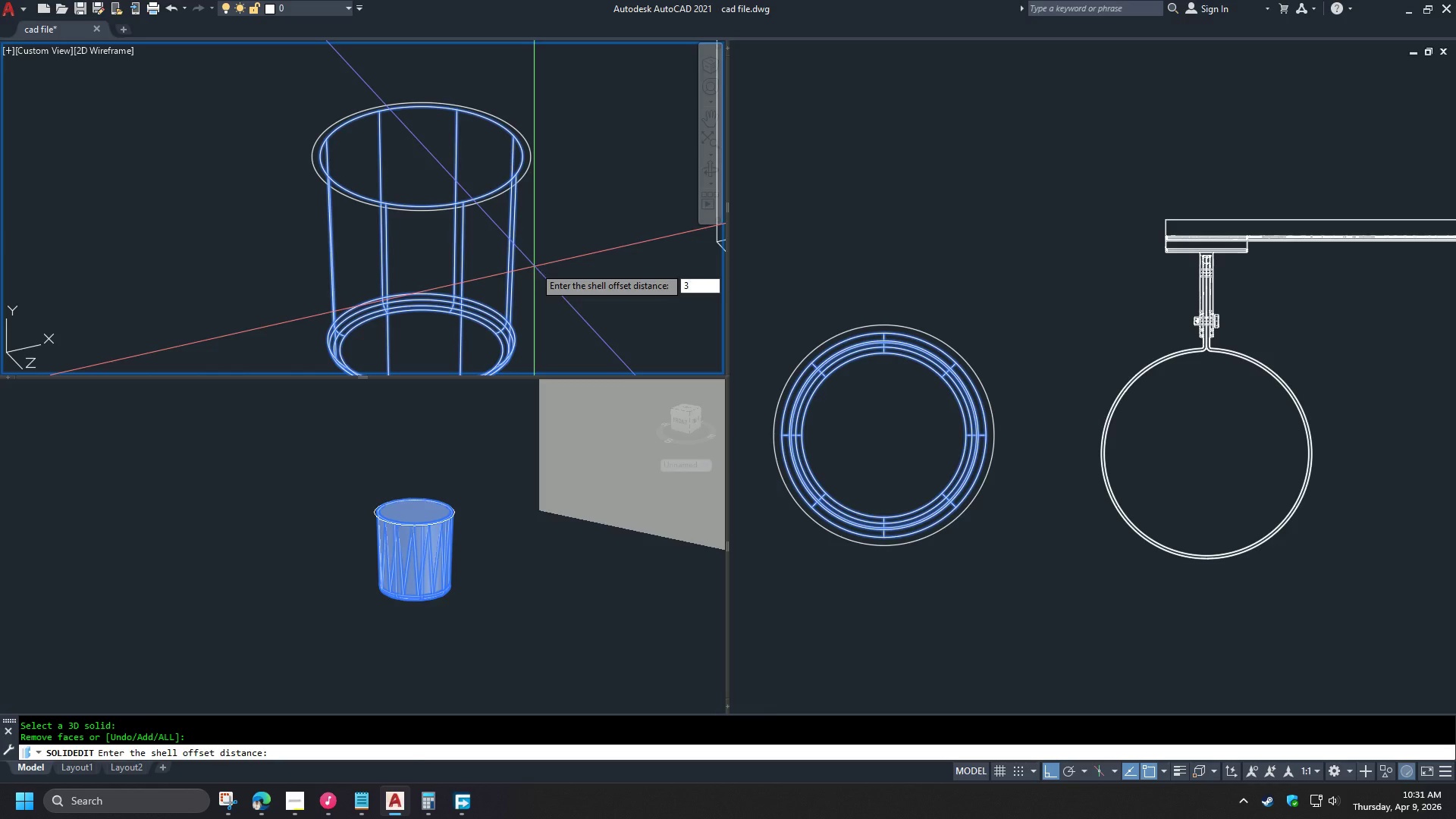 
key(NumpadEnter)
 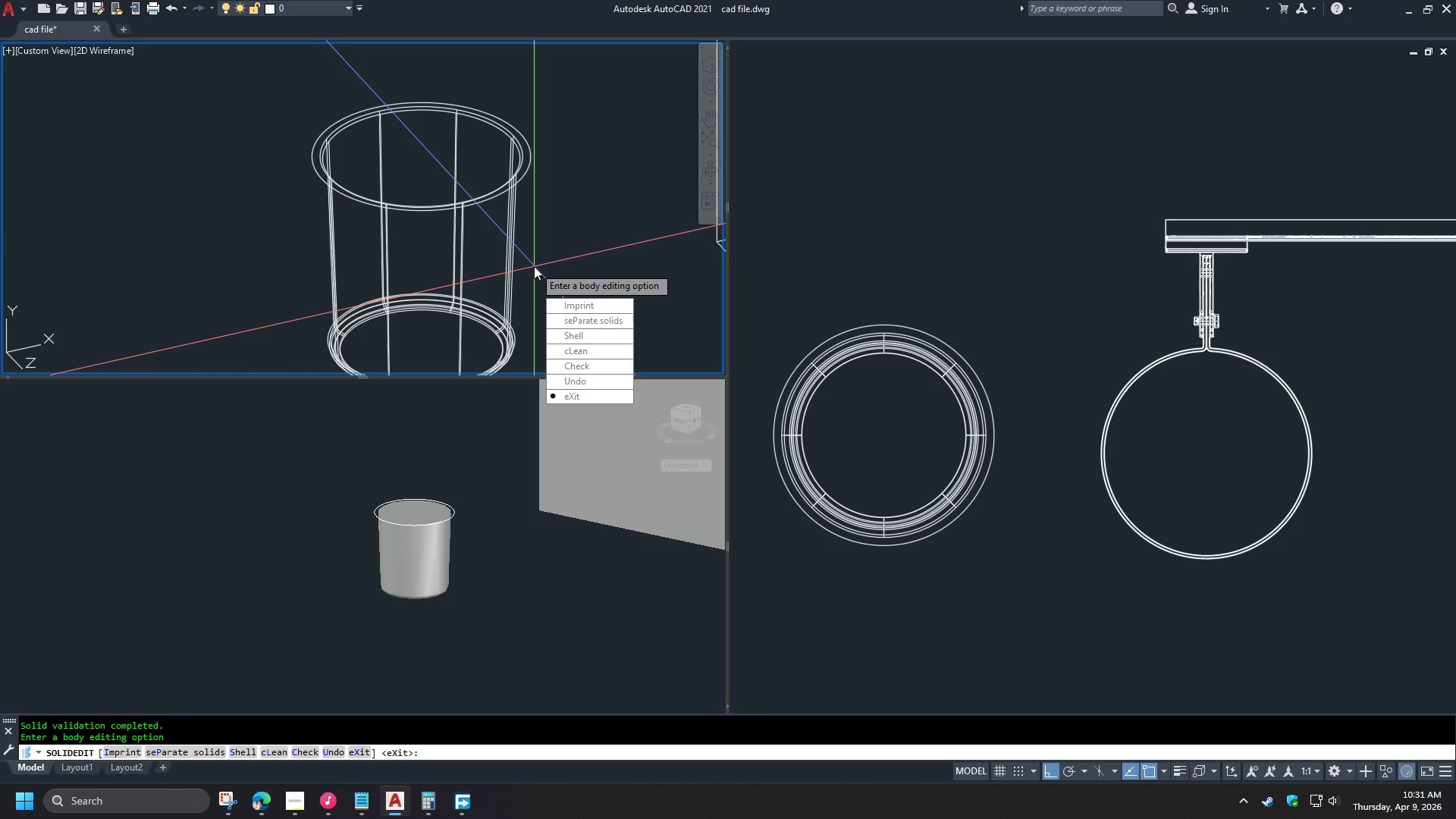 
key(Space)
 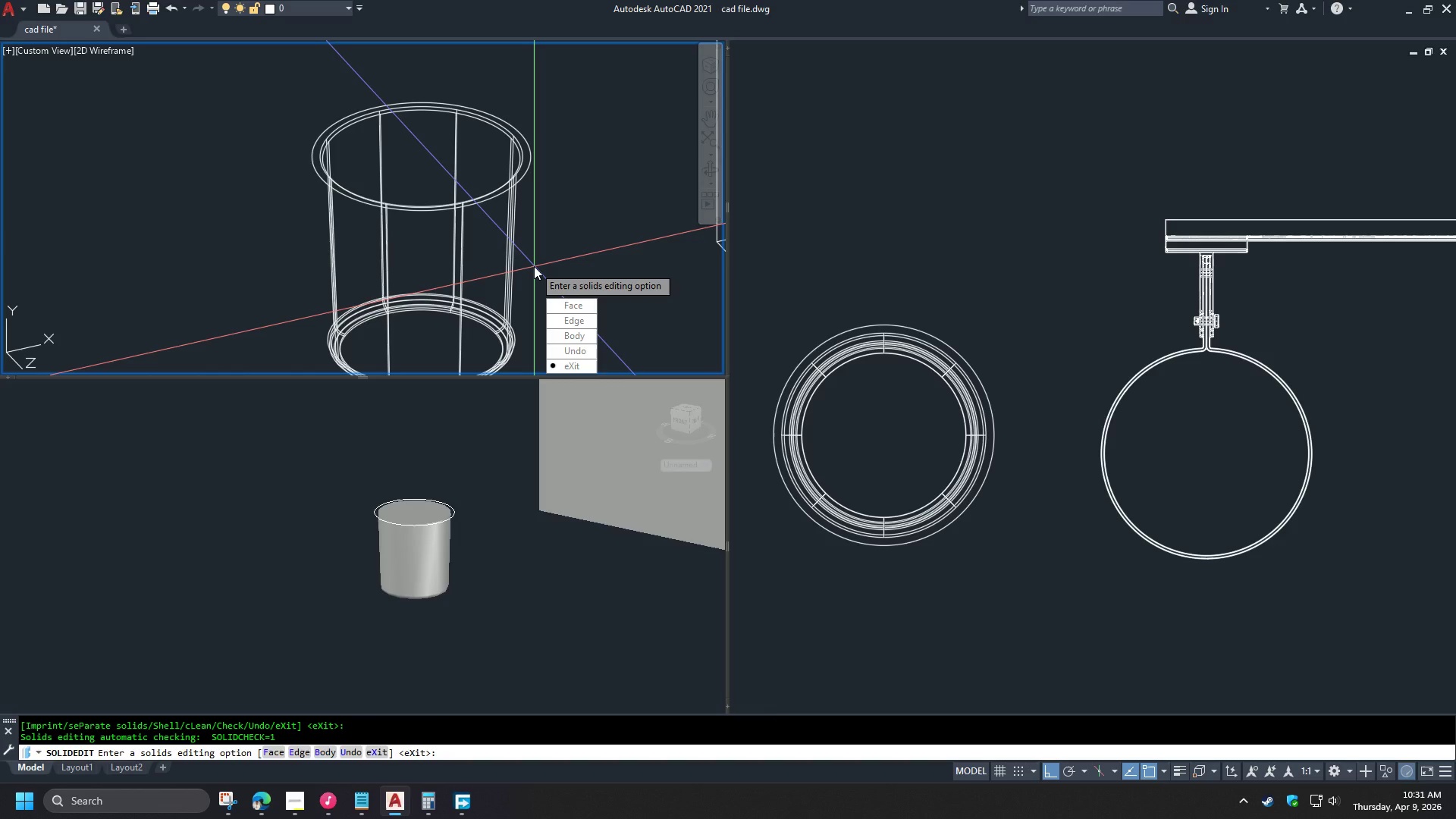 
key(Space)
 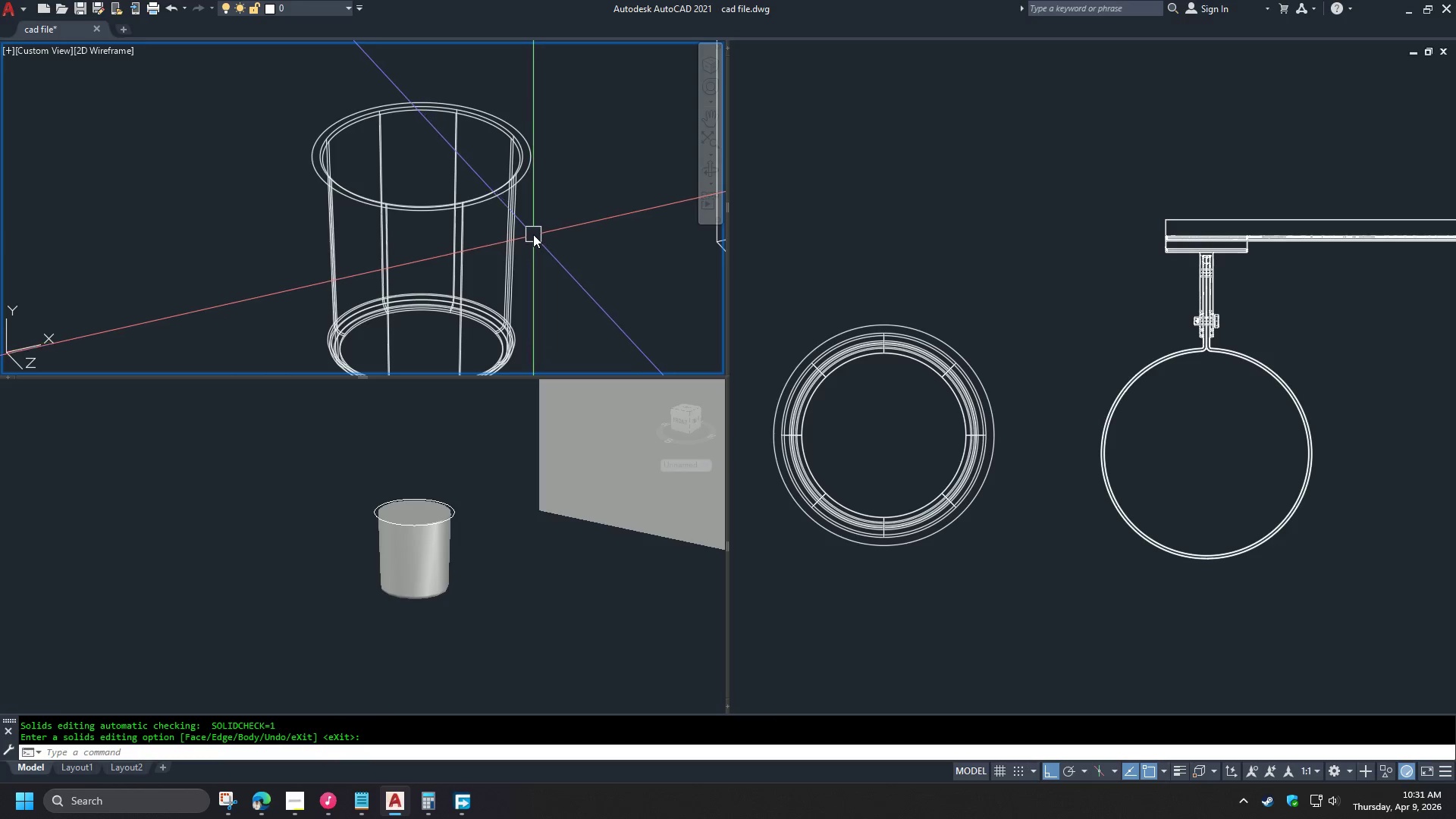 
hold_key(key=ShiftLeft, duration=1.19)
 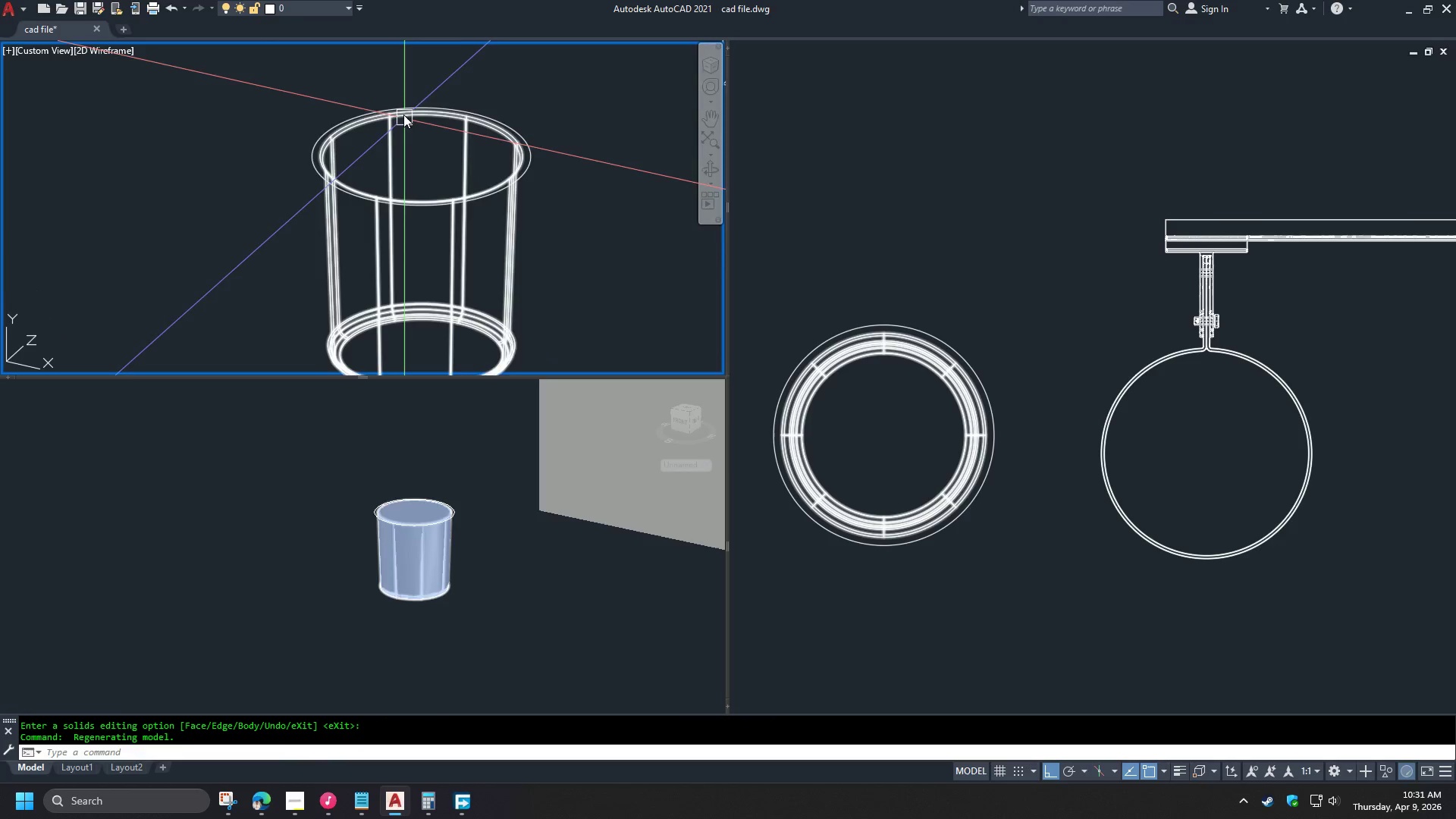 
hold_key(key=ControlLeft, duration=1.28)
 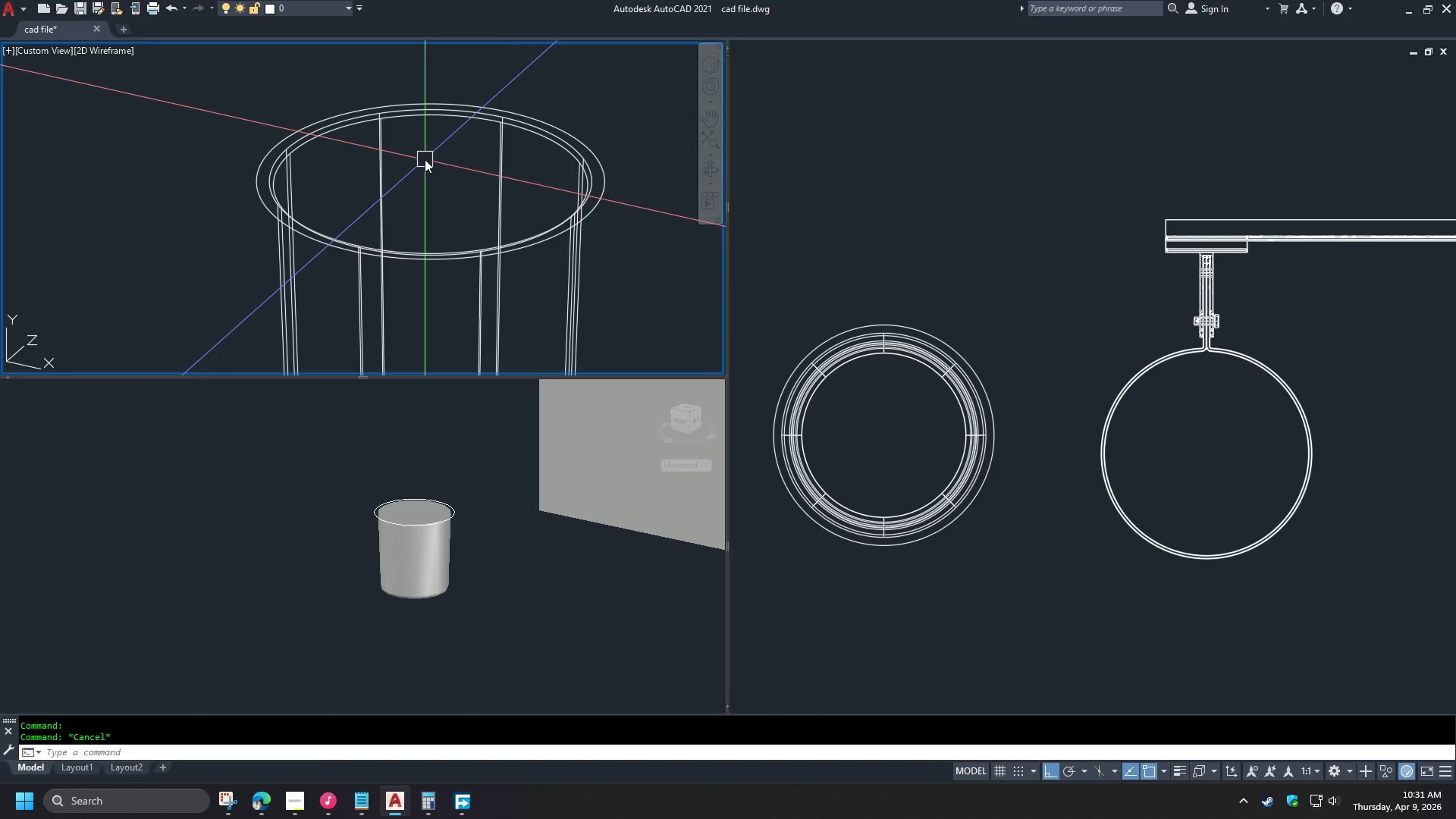 
scroll: coordinate [403, 115], scroll_direction: up, amount: 1.0
 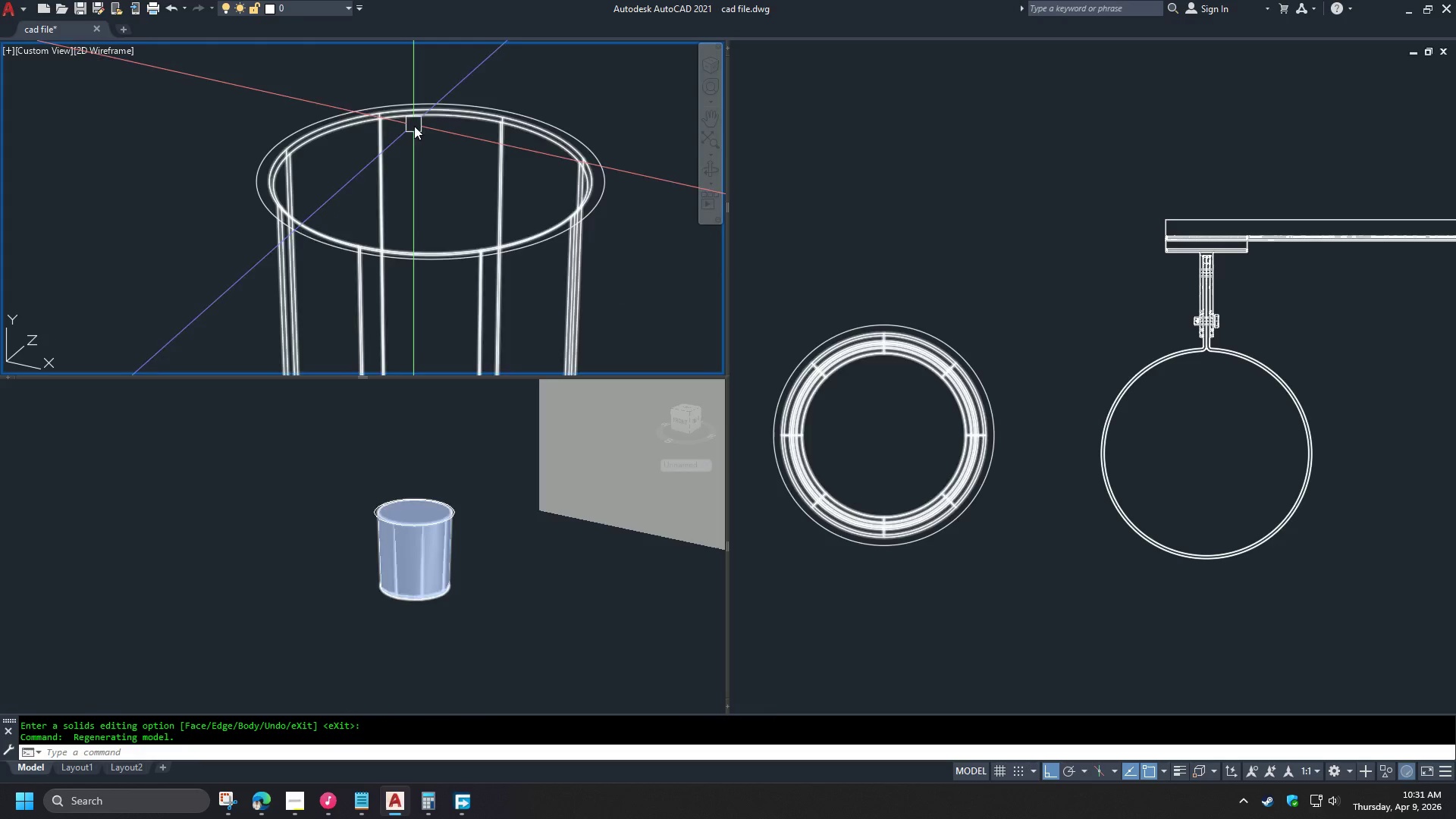 
left_click([425, 158])
 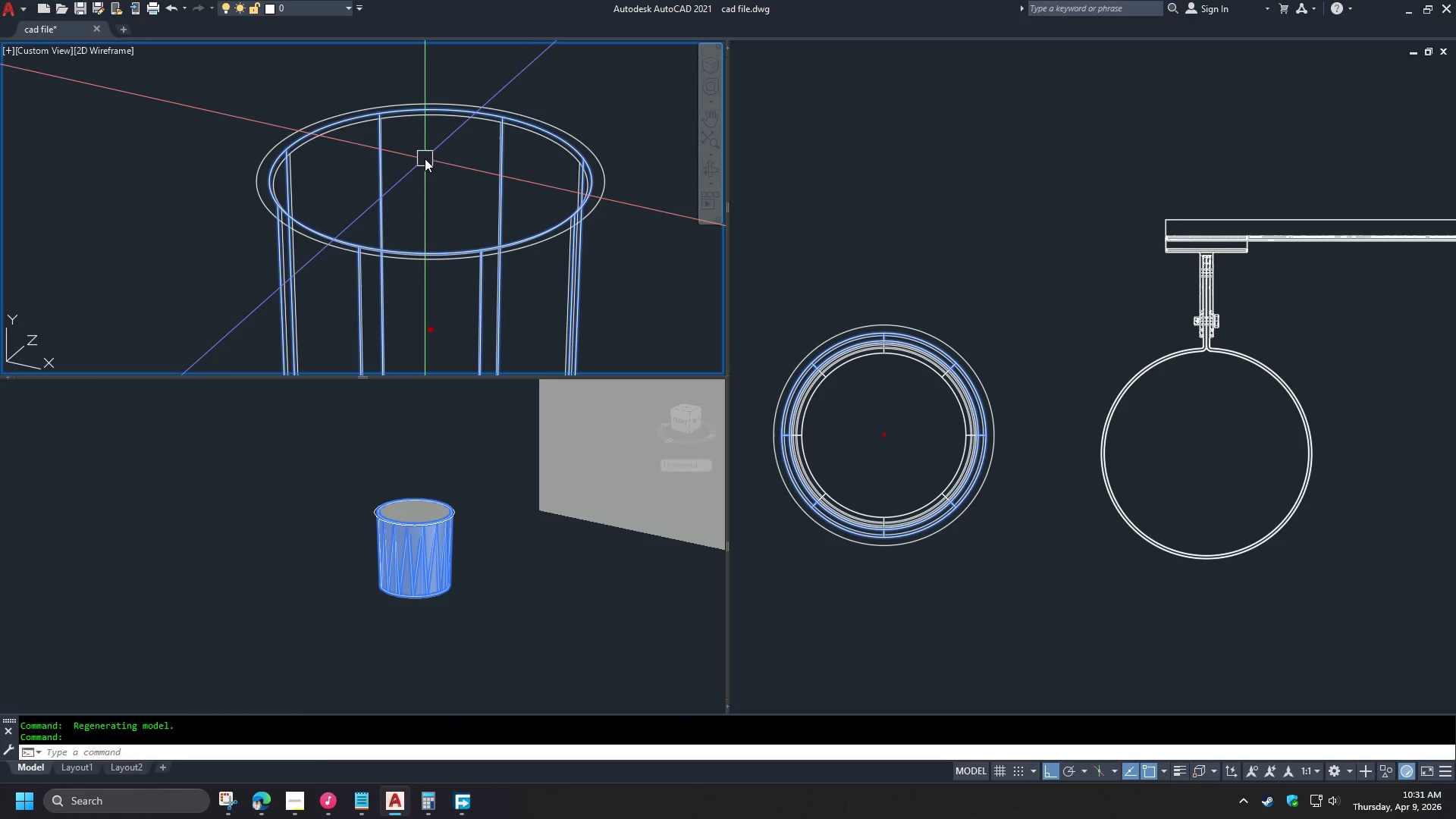 
key(Escape)
 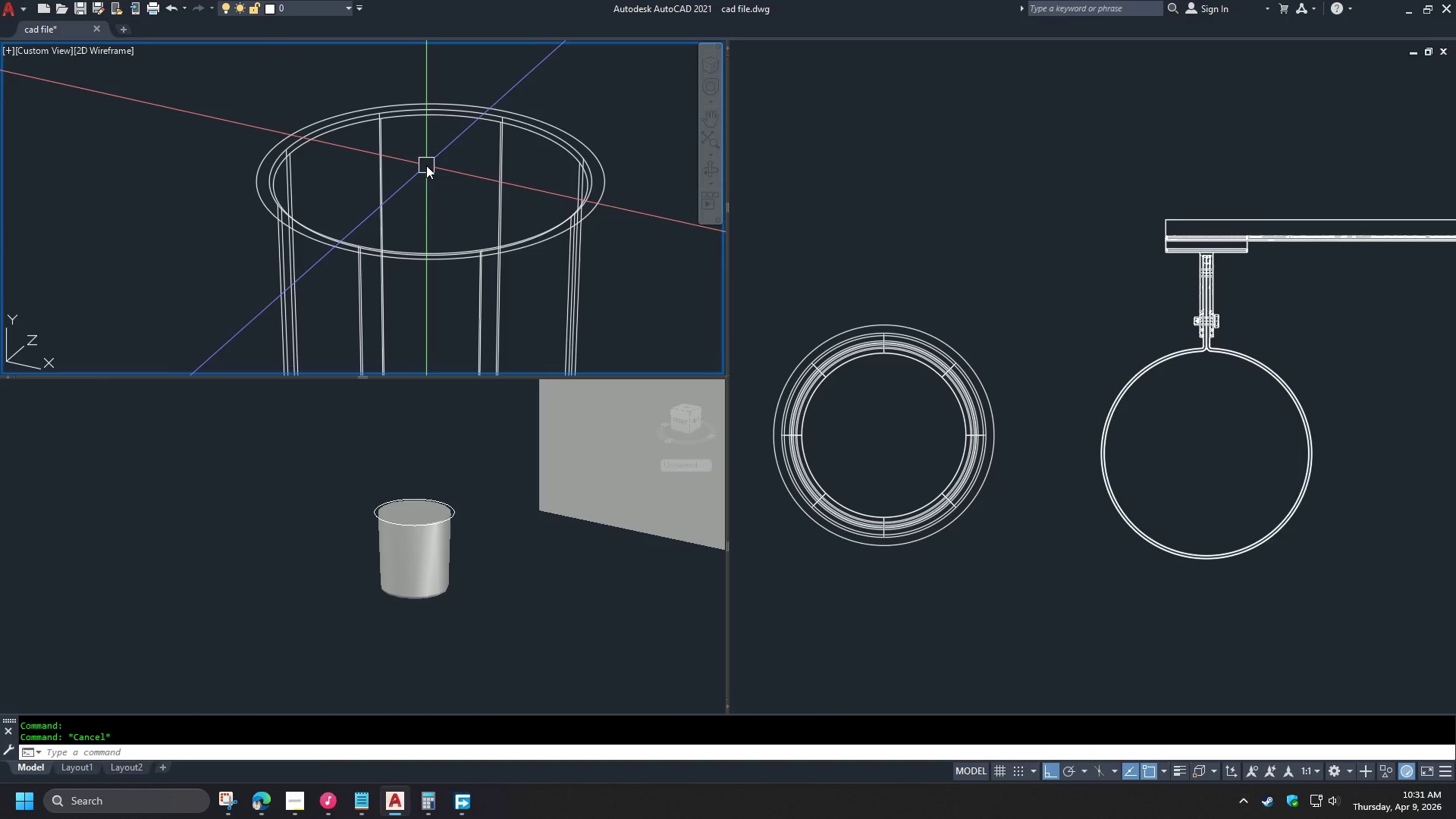 
key(Control+W)
 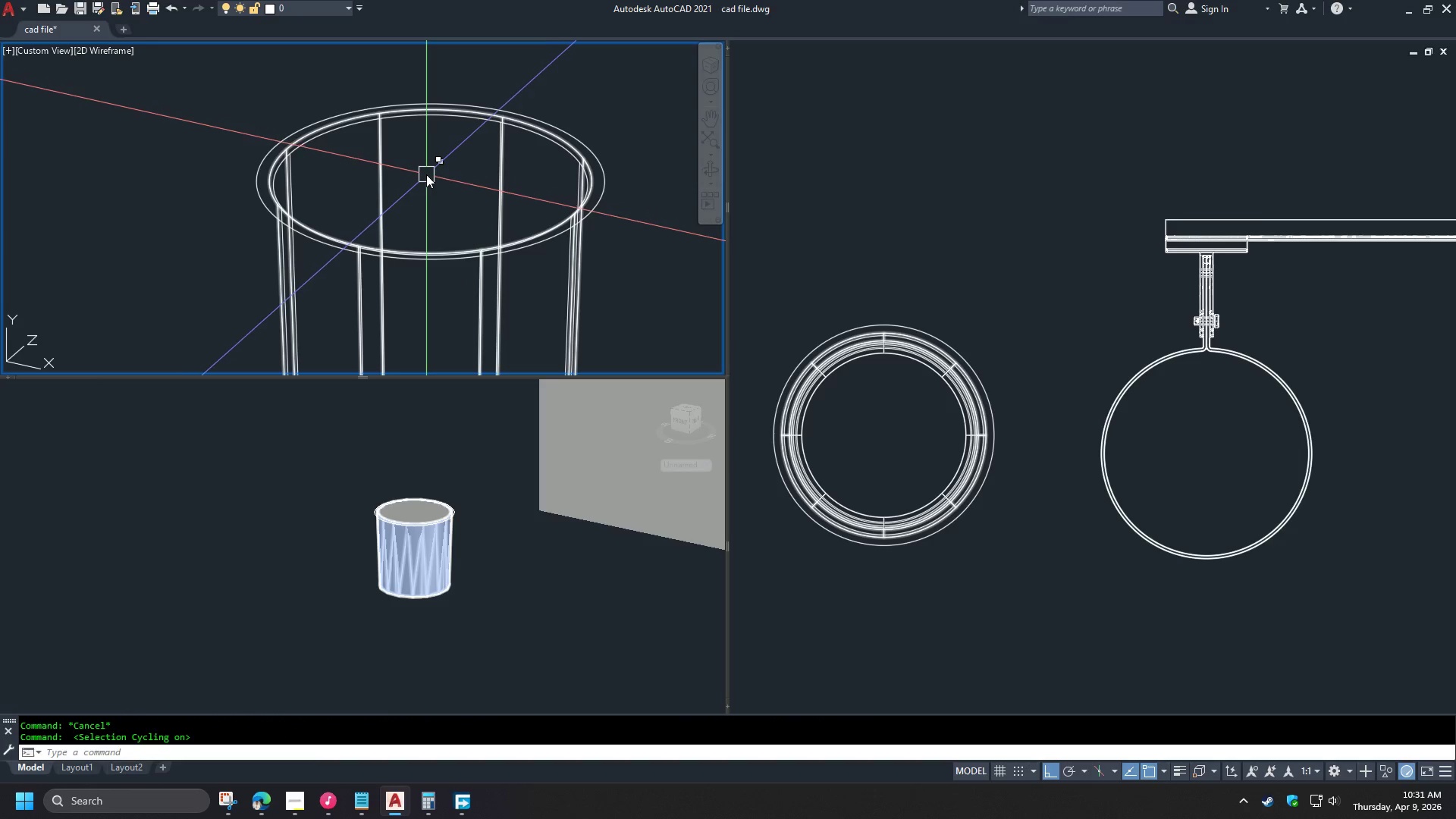 
left_click([426, 174])
 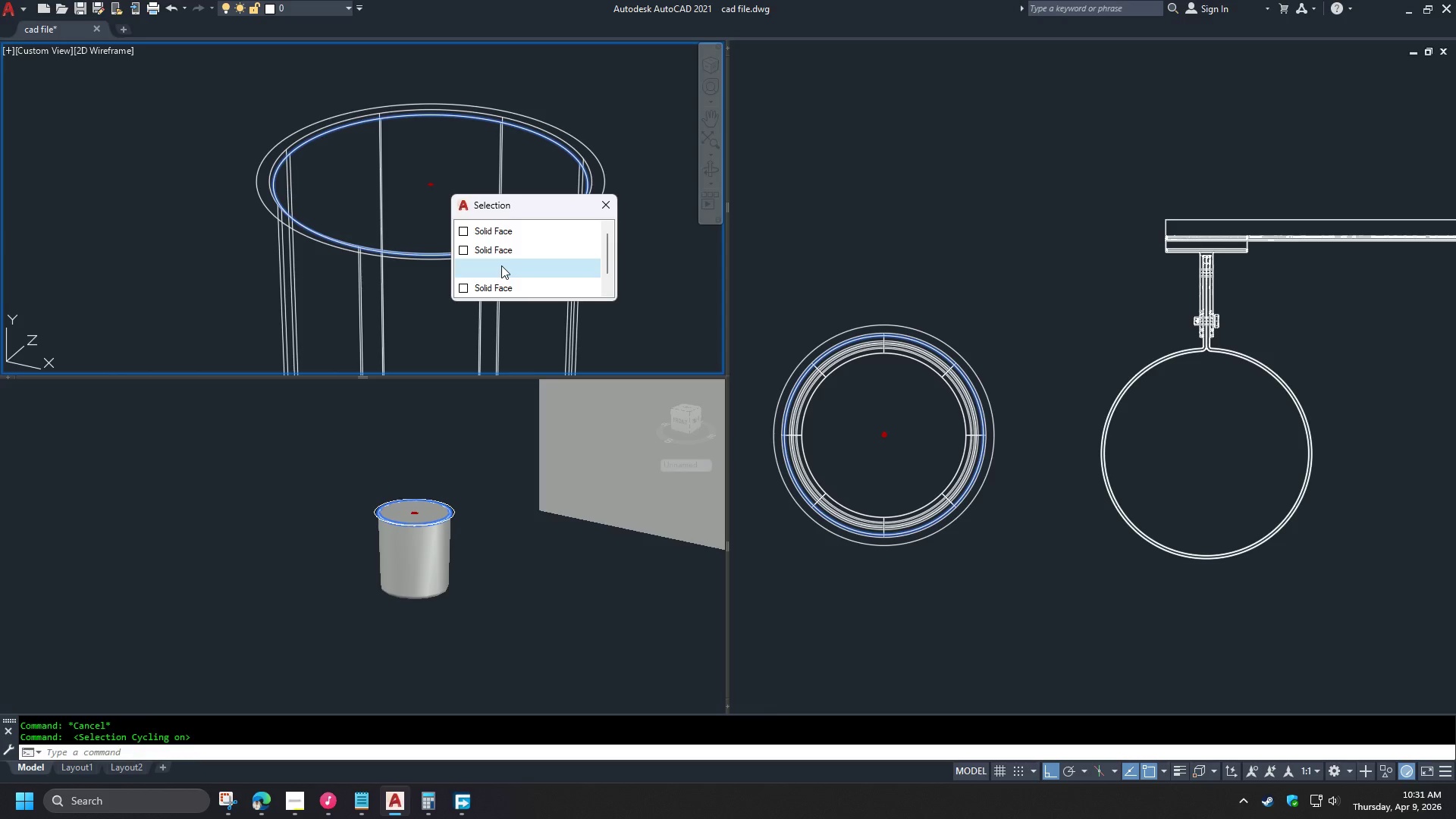 
left_click([500, 274])
 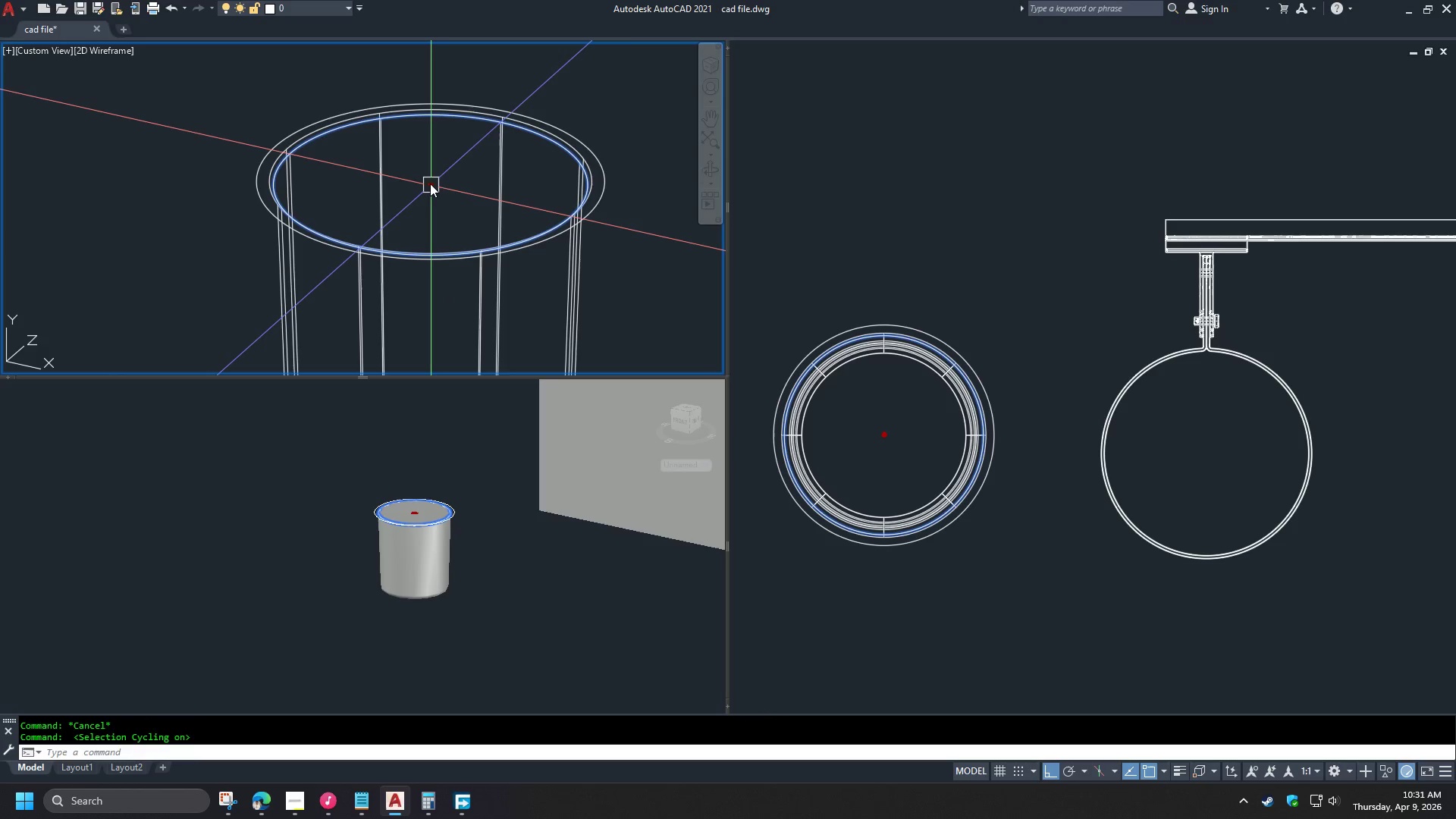 
left_click([432, 187])
 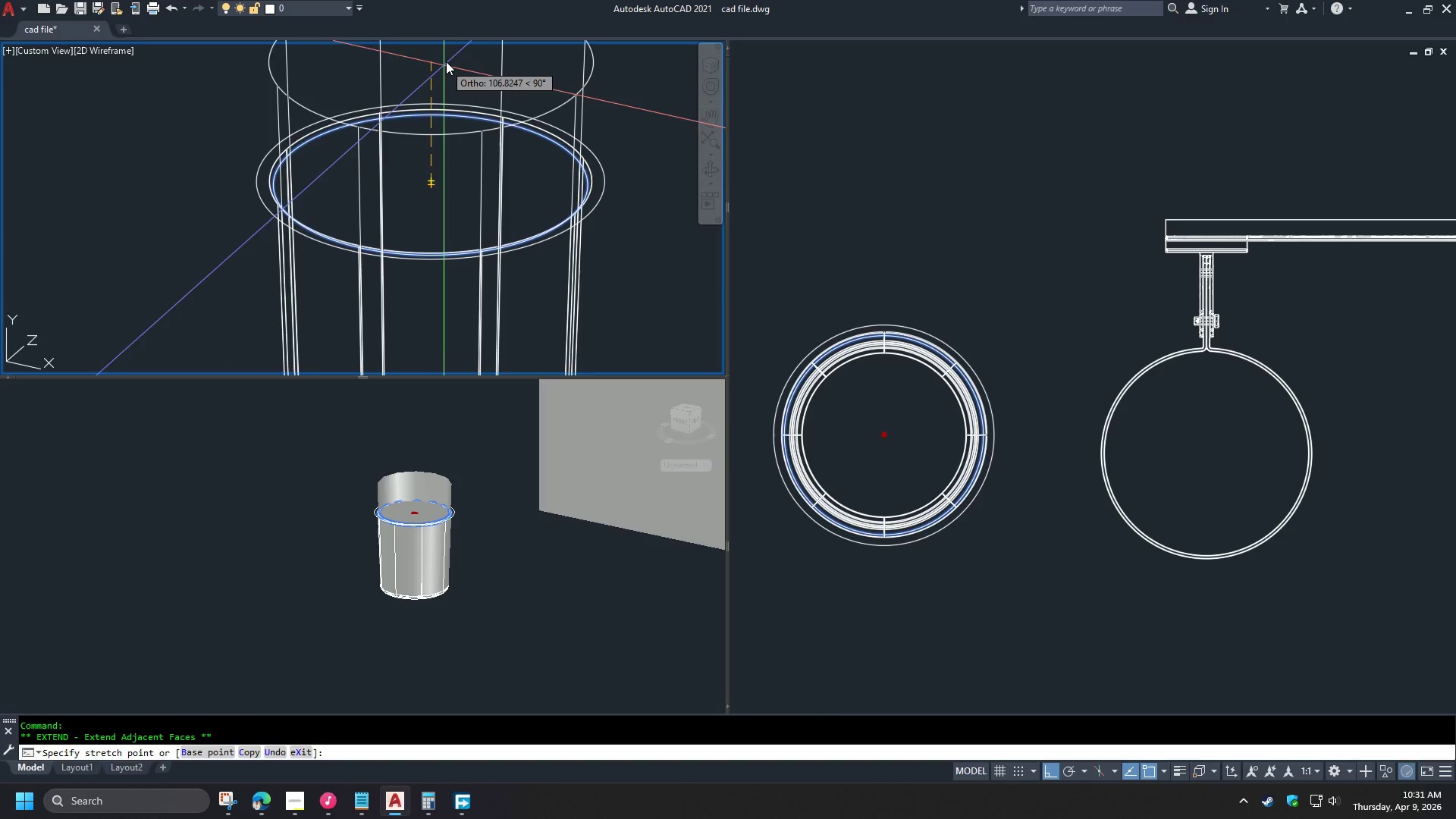 
left_click([450, 52])
 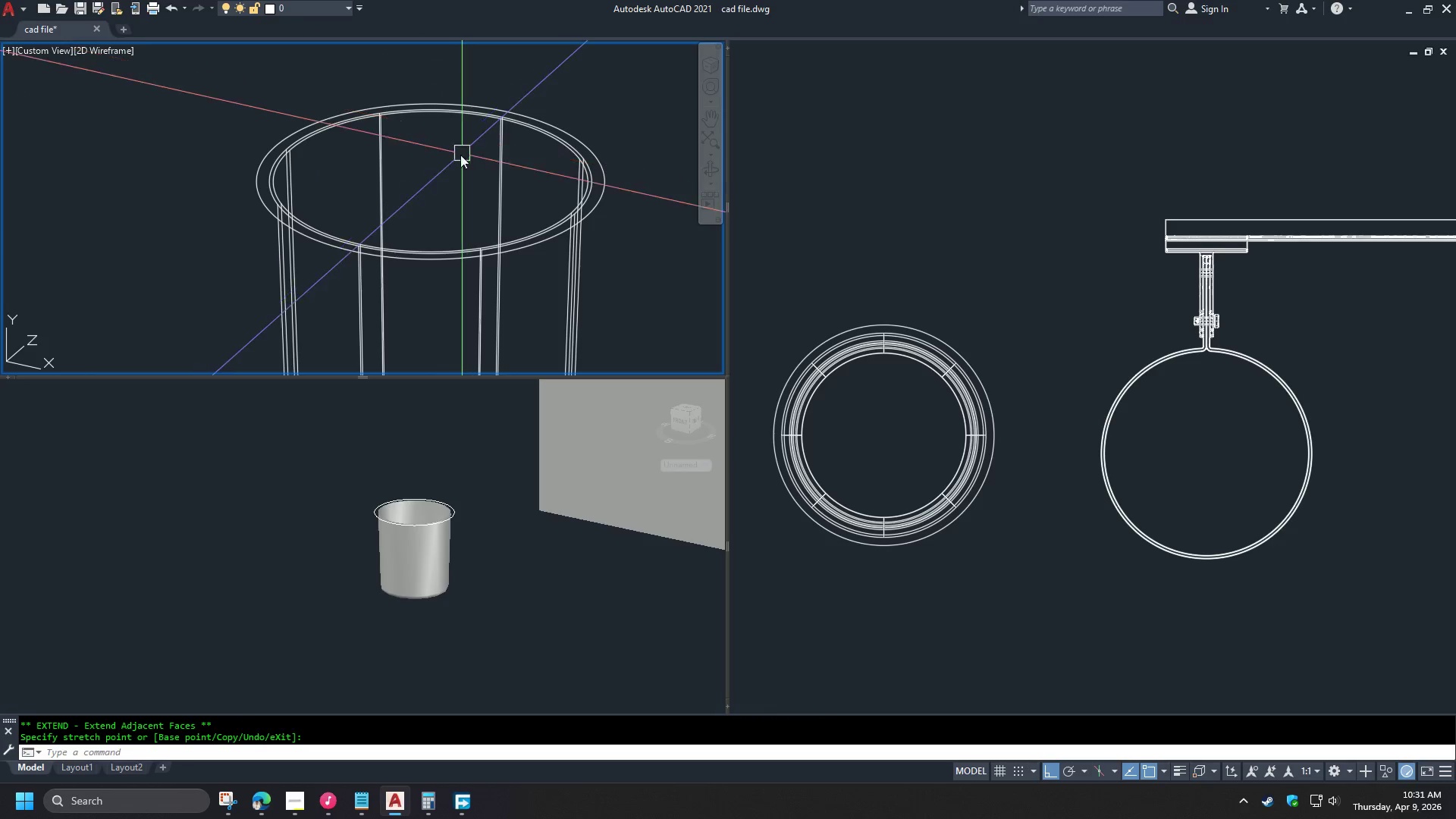 
hold_key(key=ShiftLeft, duration=1.12)
 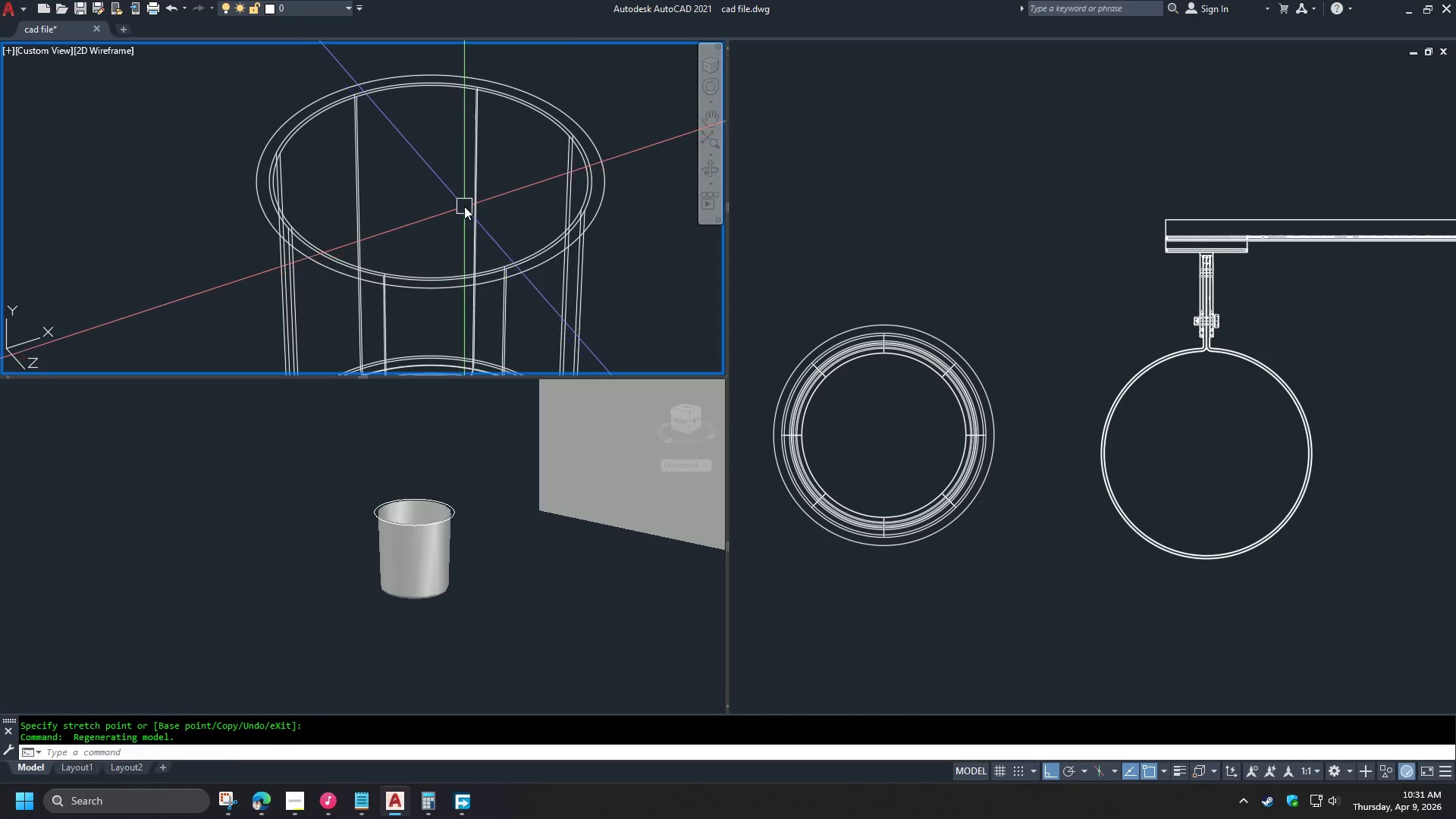 
type(vs )
key(Escape)
 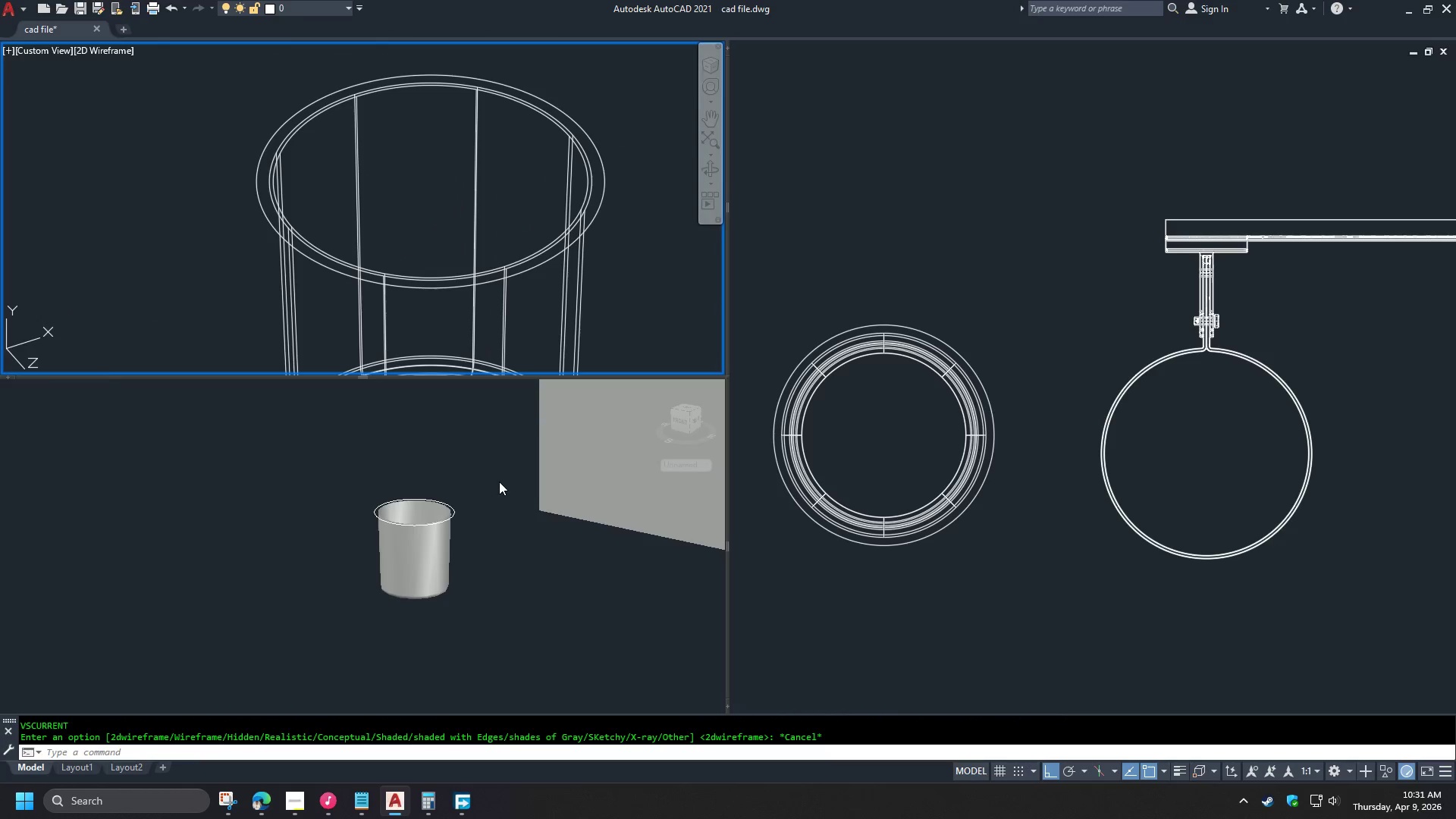 
left_click([499, 482])
 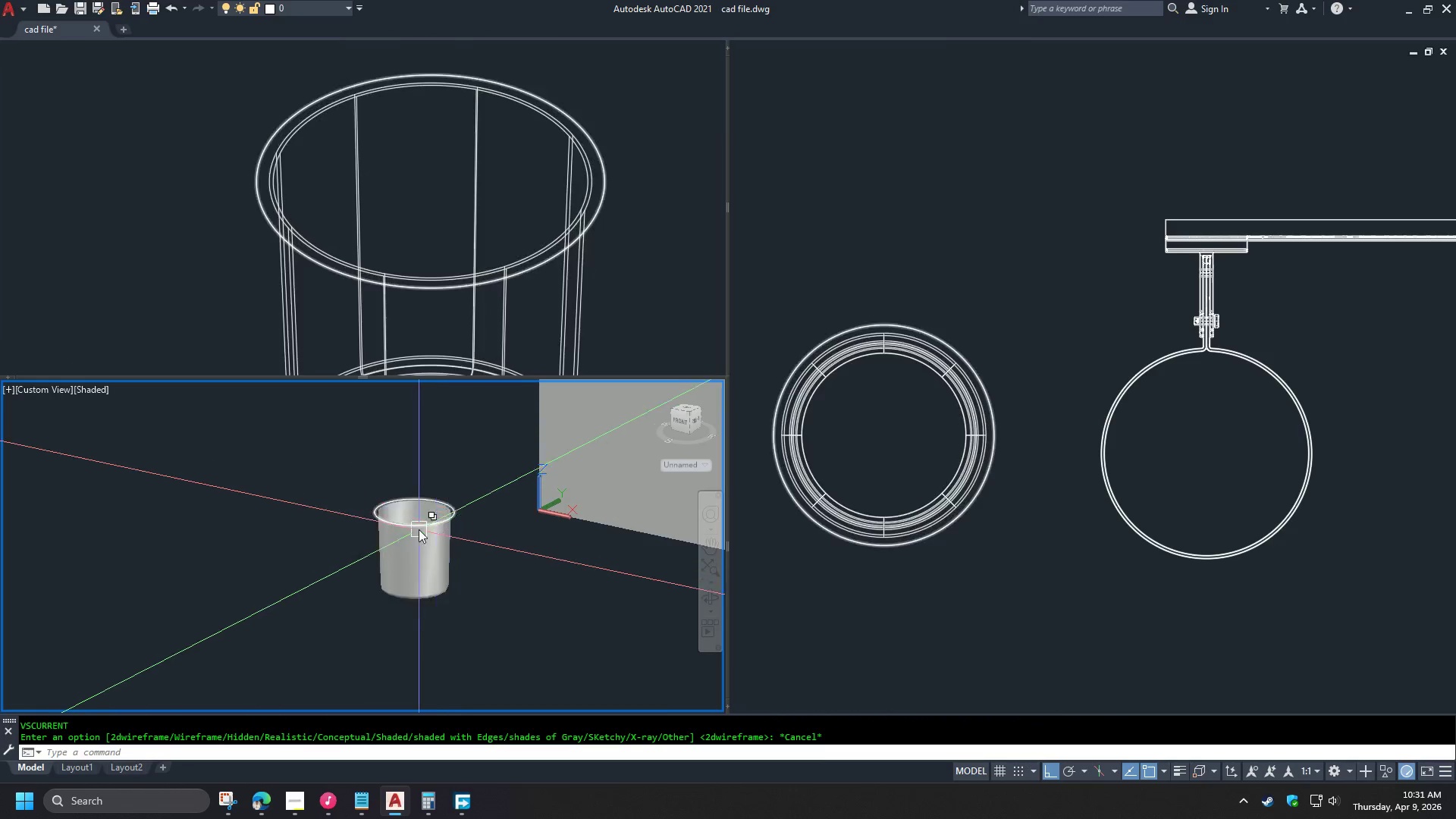 
hold_key(key=ShiftLeft, duration=1.06)
 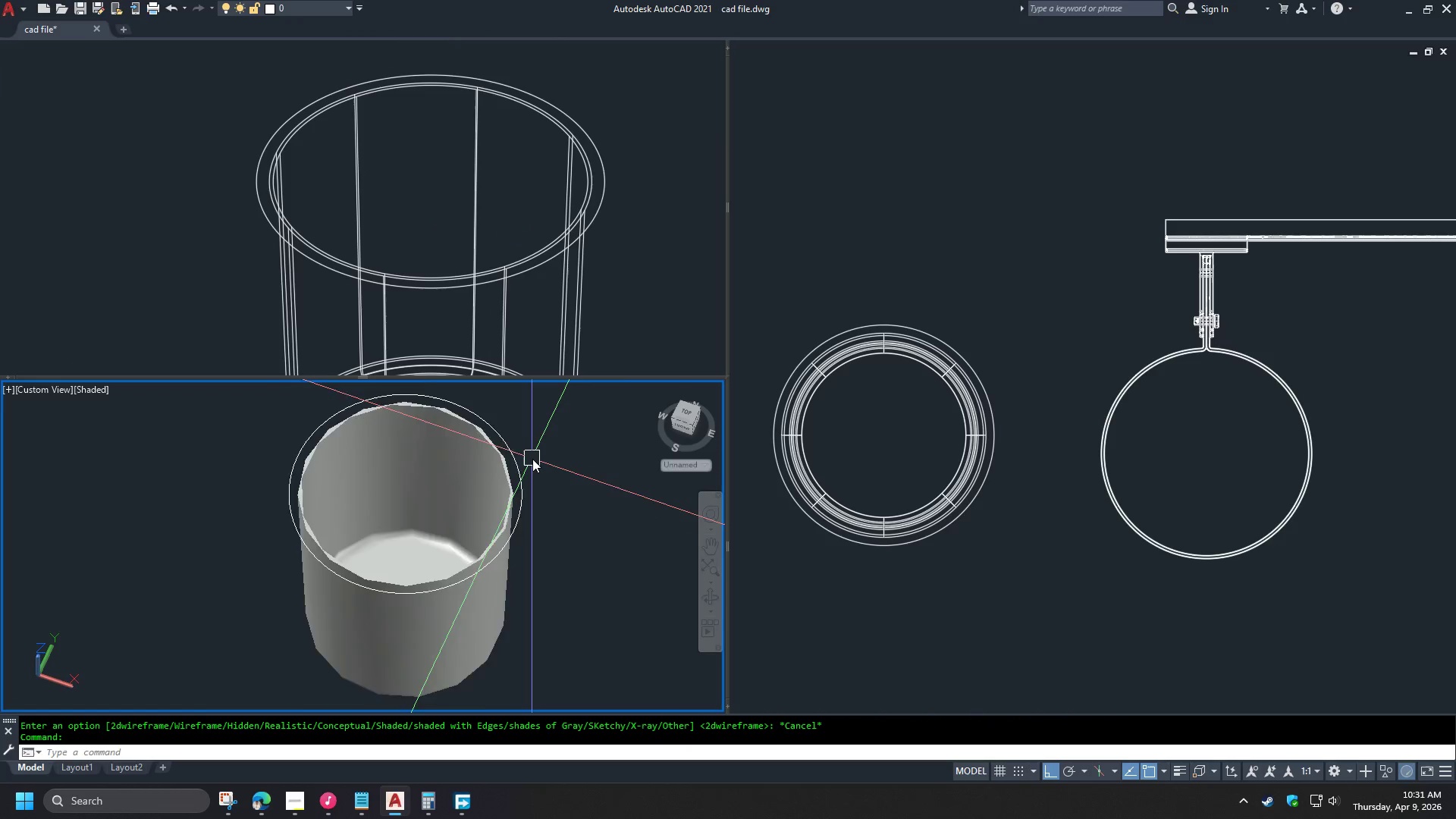 
scroll: coordinate [423, 516], scroll_direction: up, amount: 3.0
 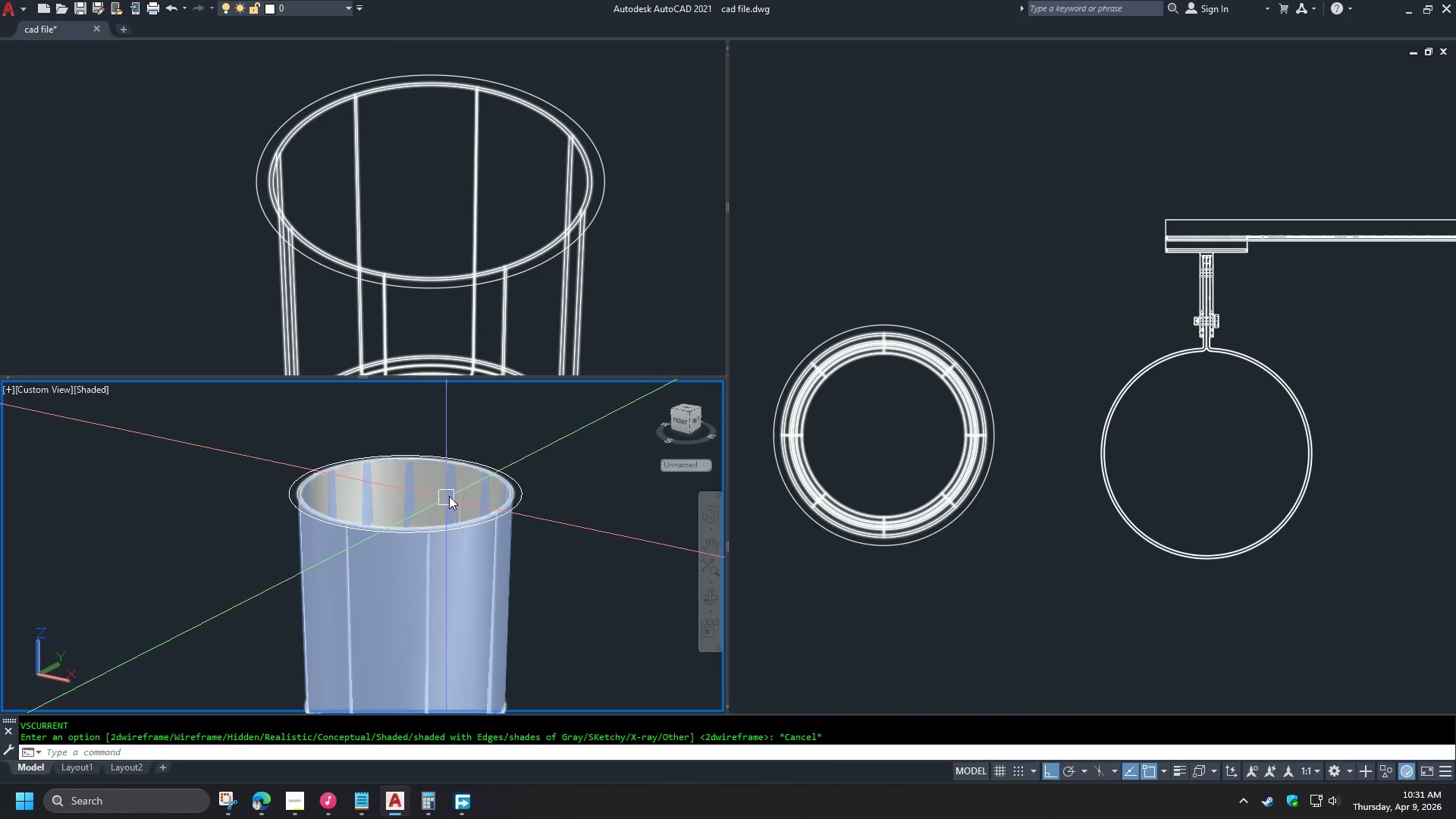 
type(re )
 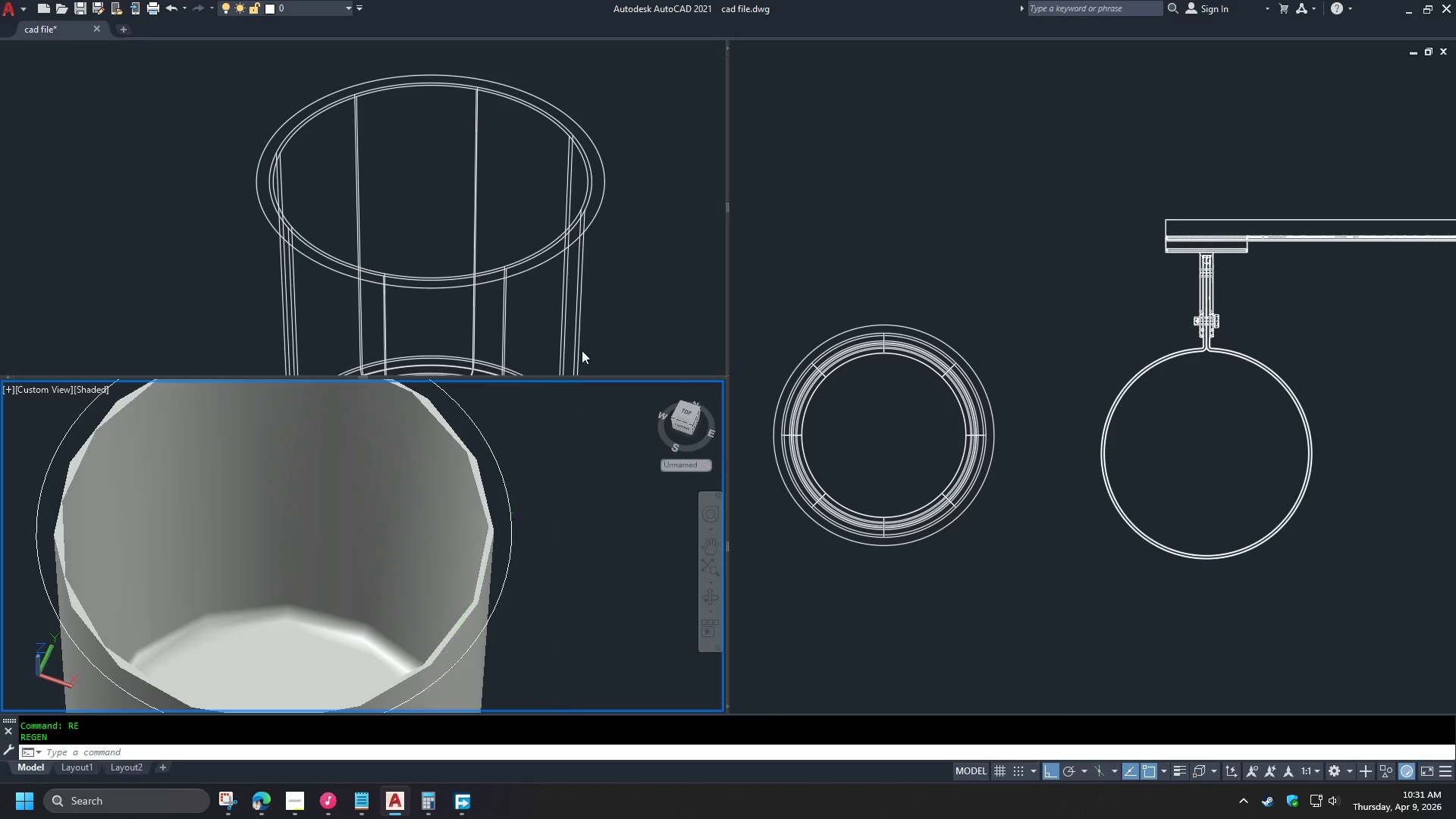 
scroll: coordinate [532, 456], scroll_direction: up, amount: 2.0
 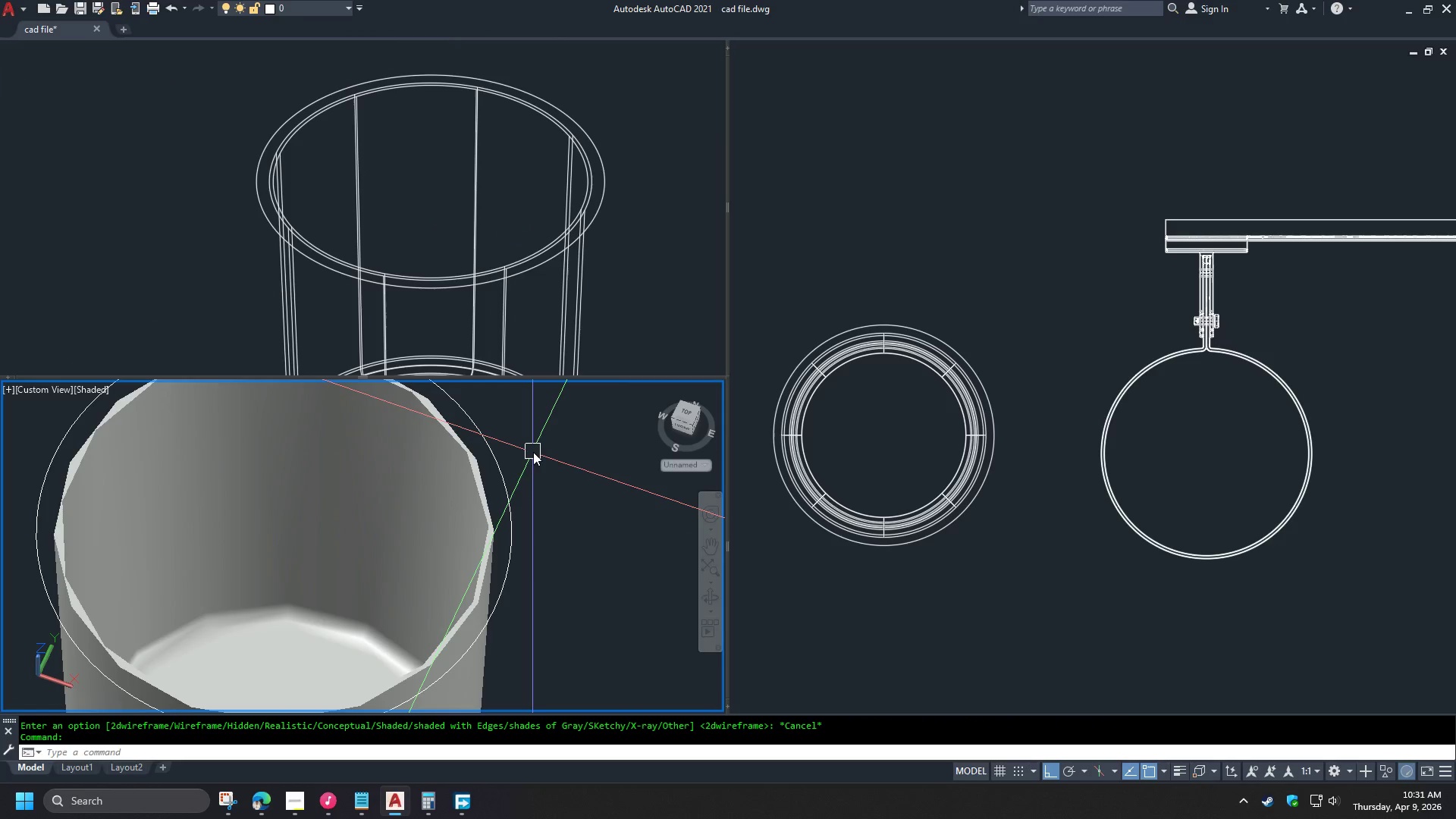 
left_click([633, 221])
 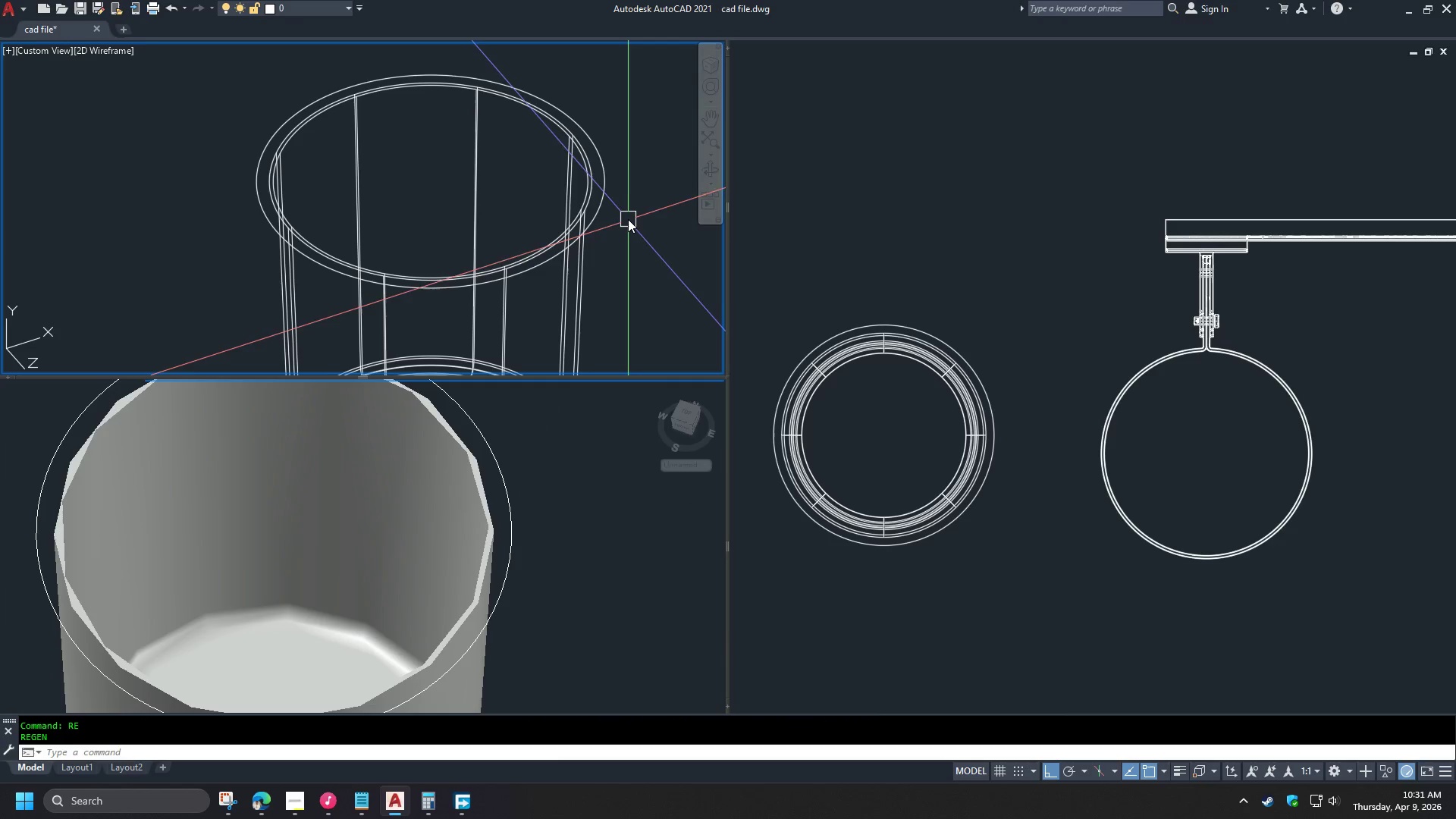 
key(O)
 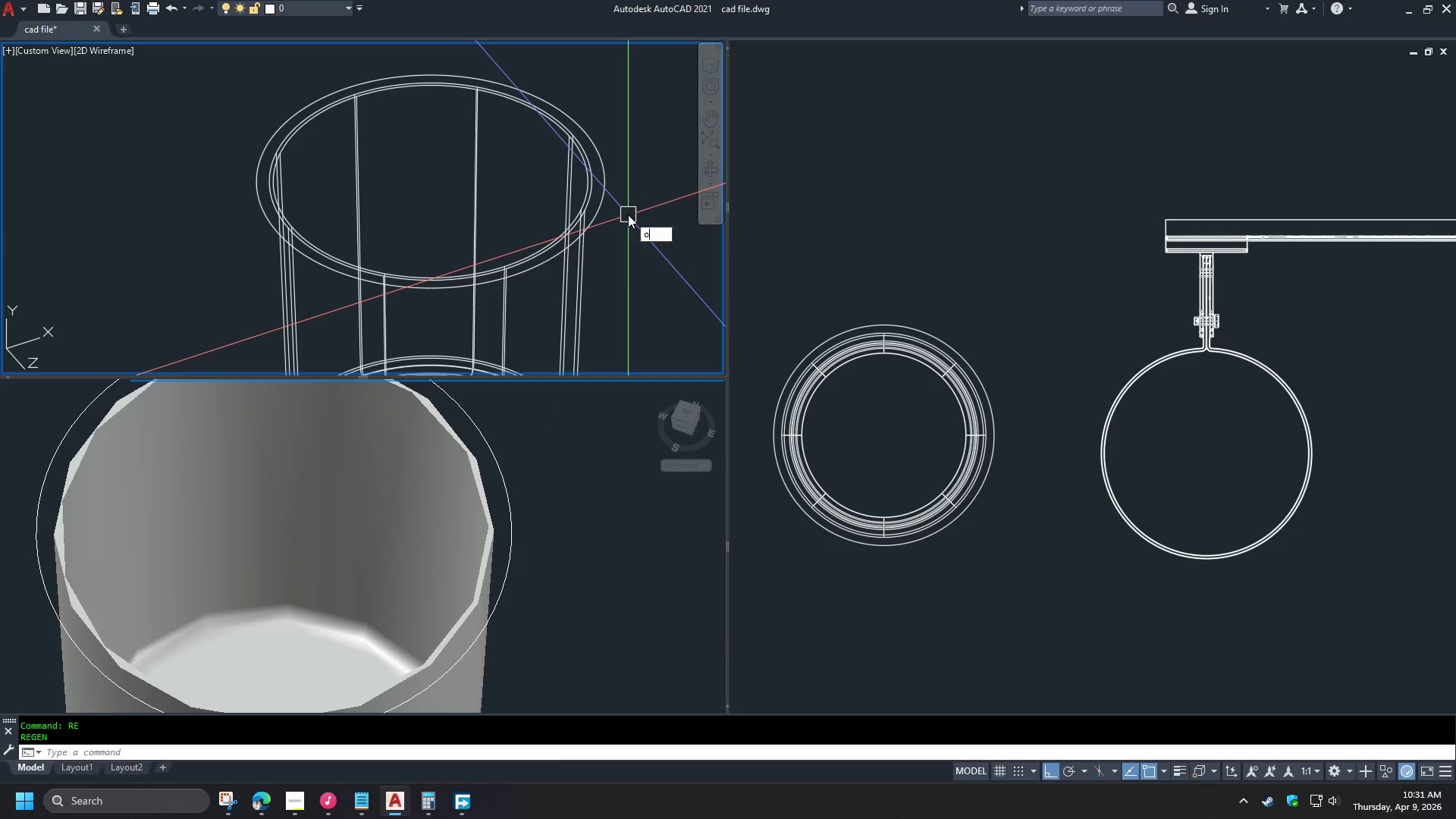 
key(Space)
 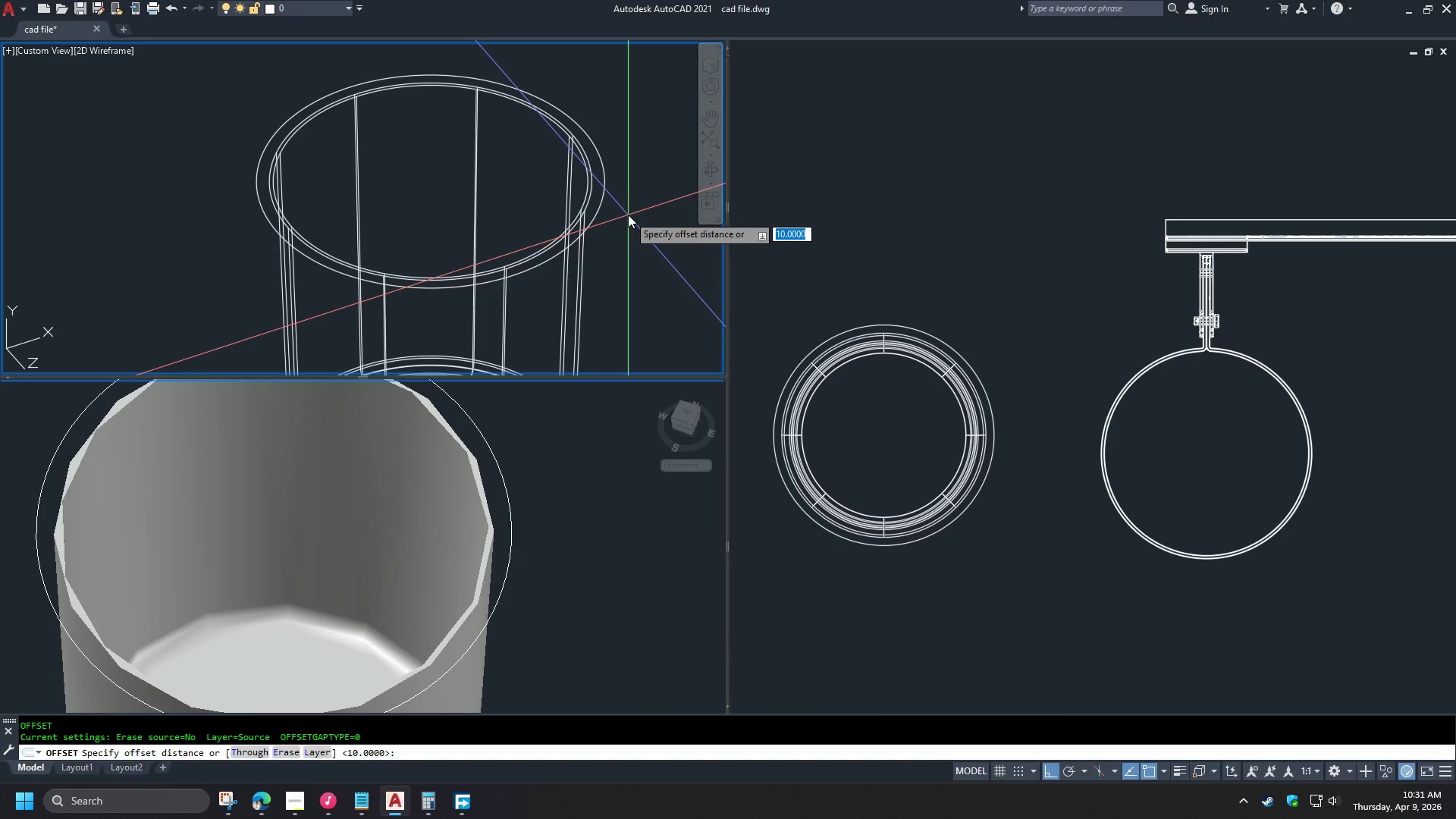 
key(T)
 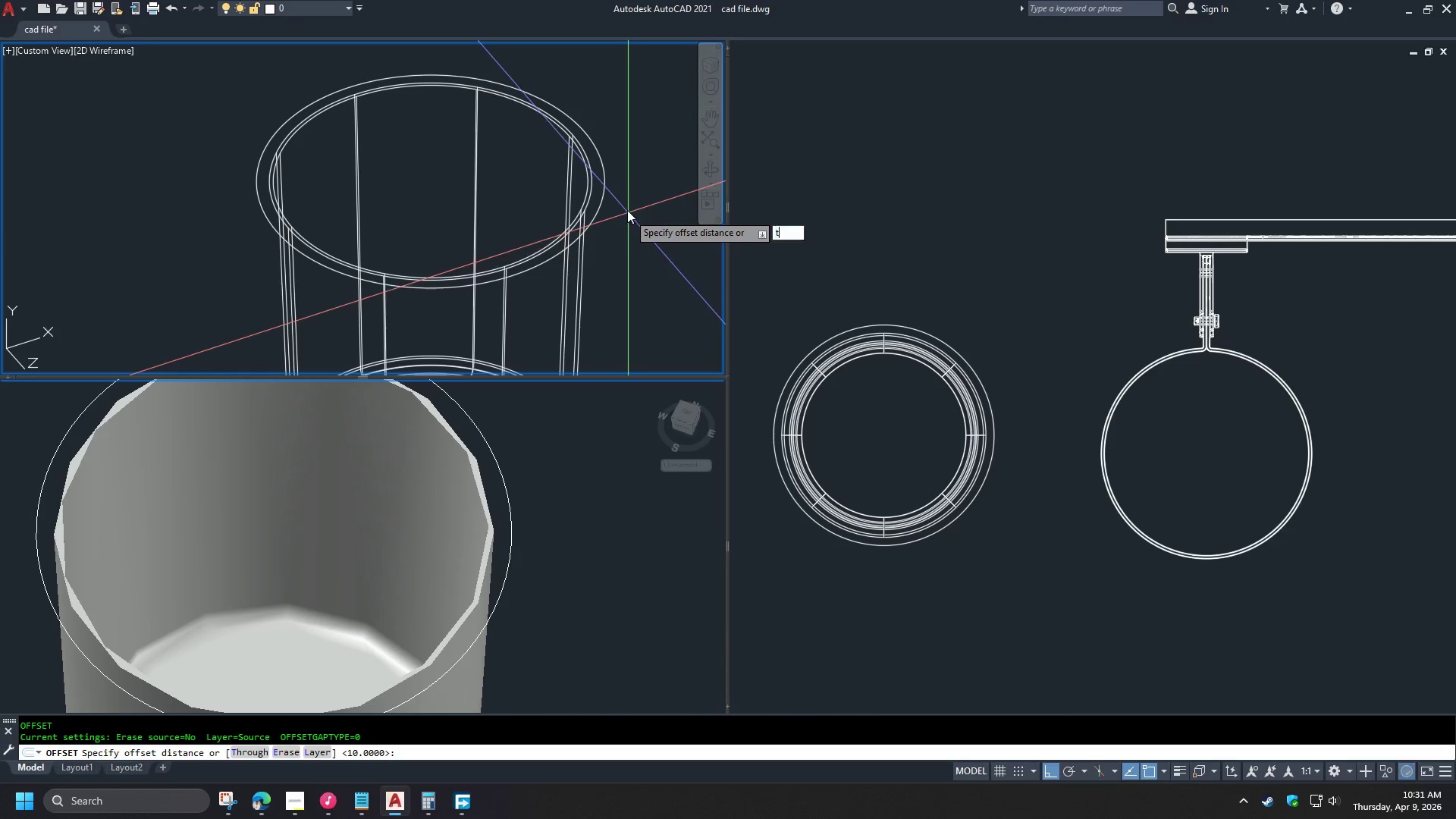 
key(Space)
 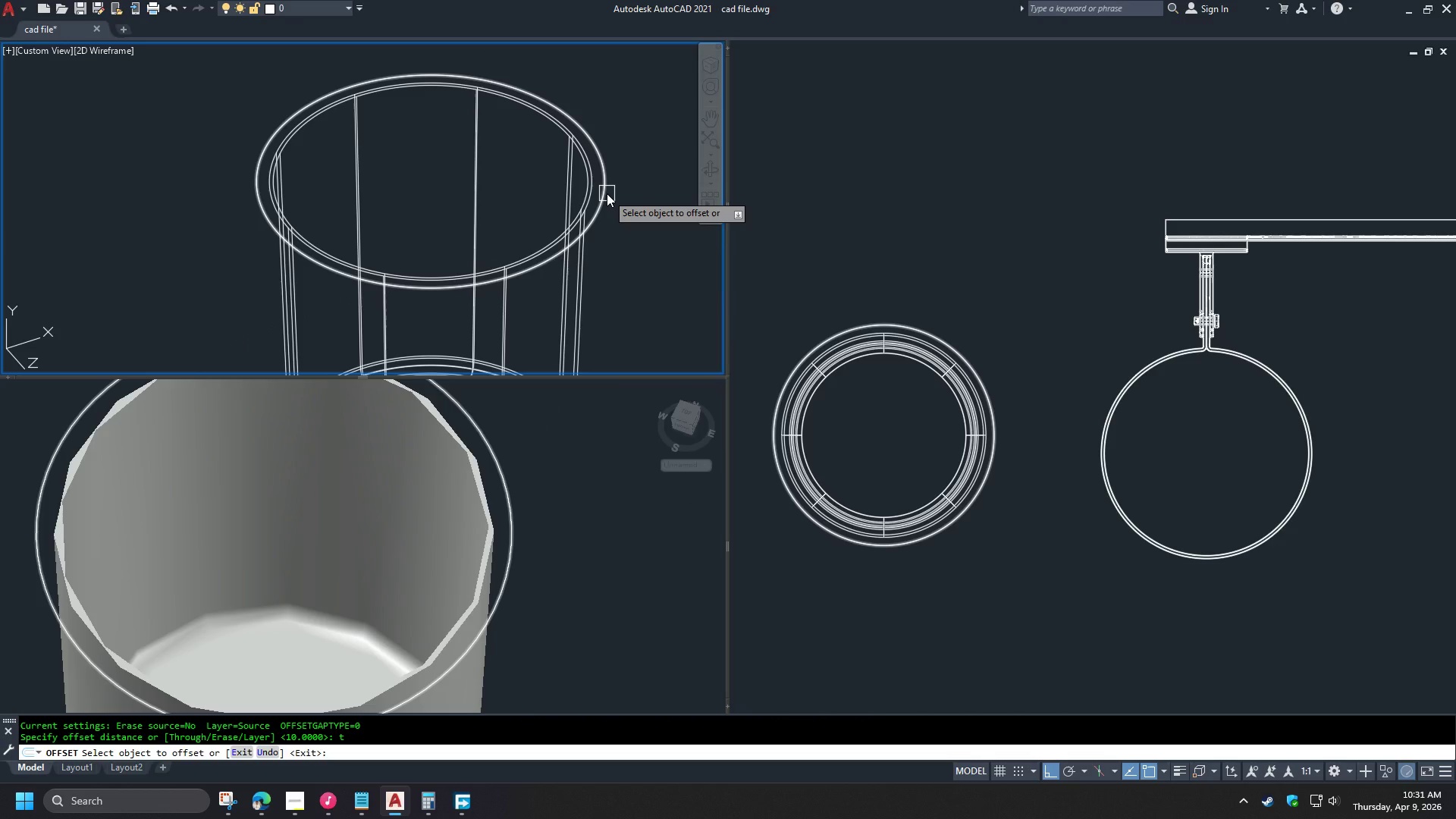 
wait(7.66)
 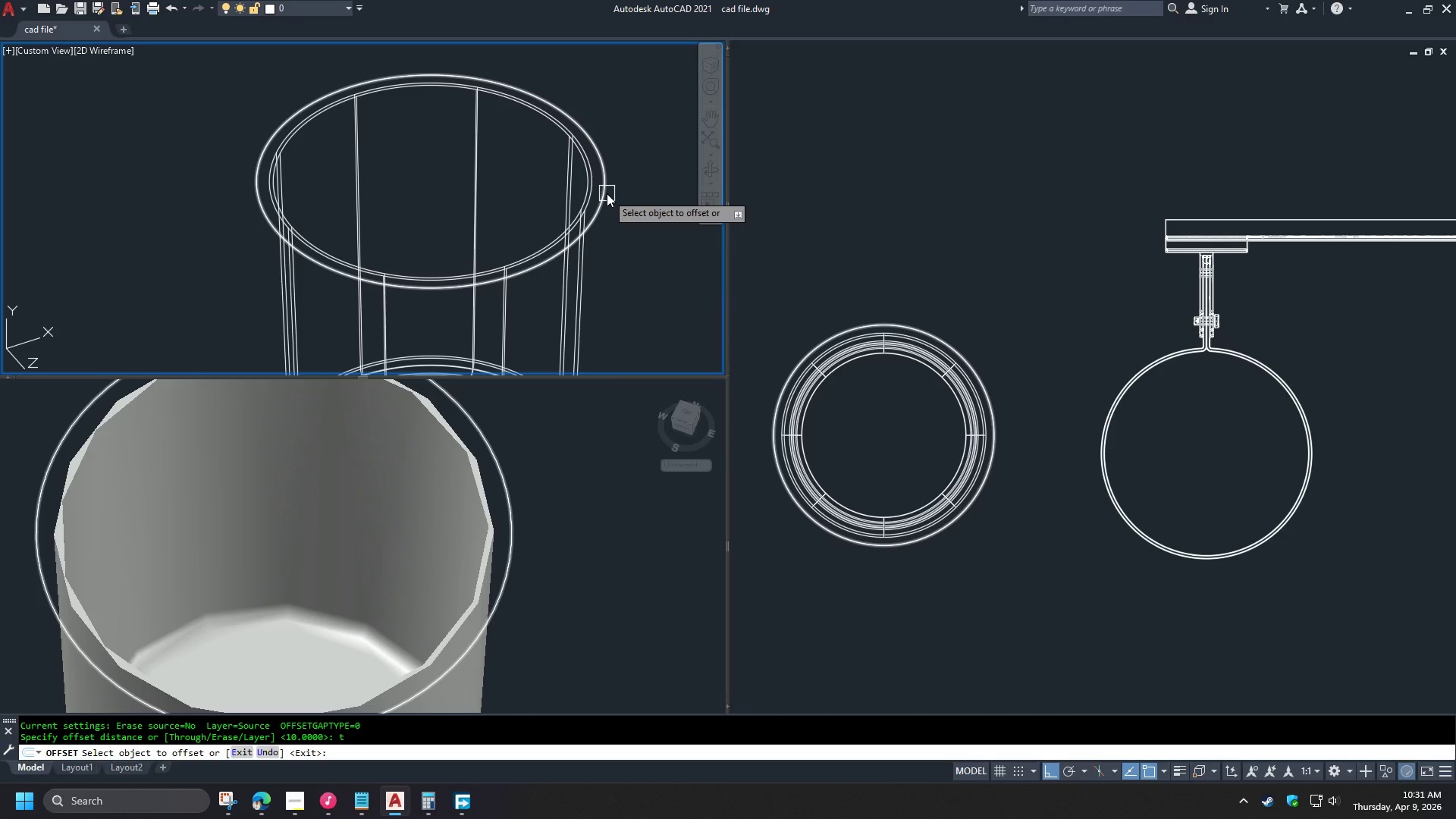 
left_click([607, 193])
 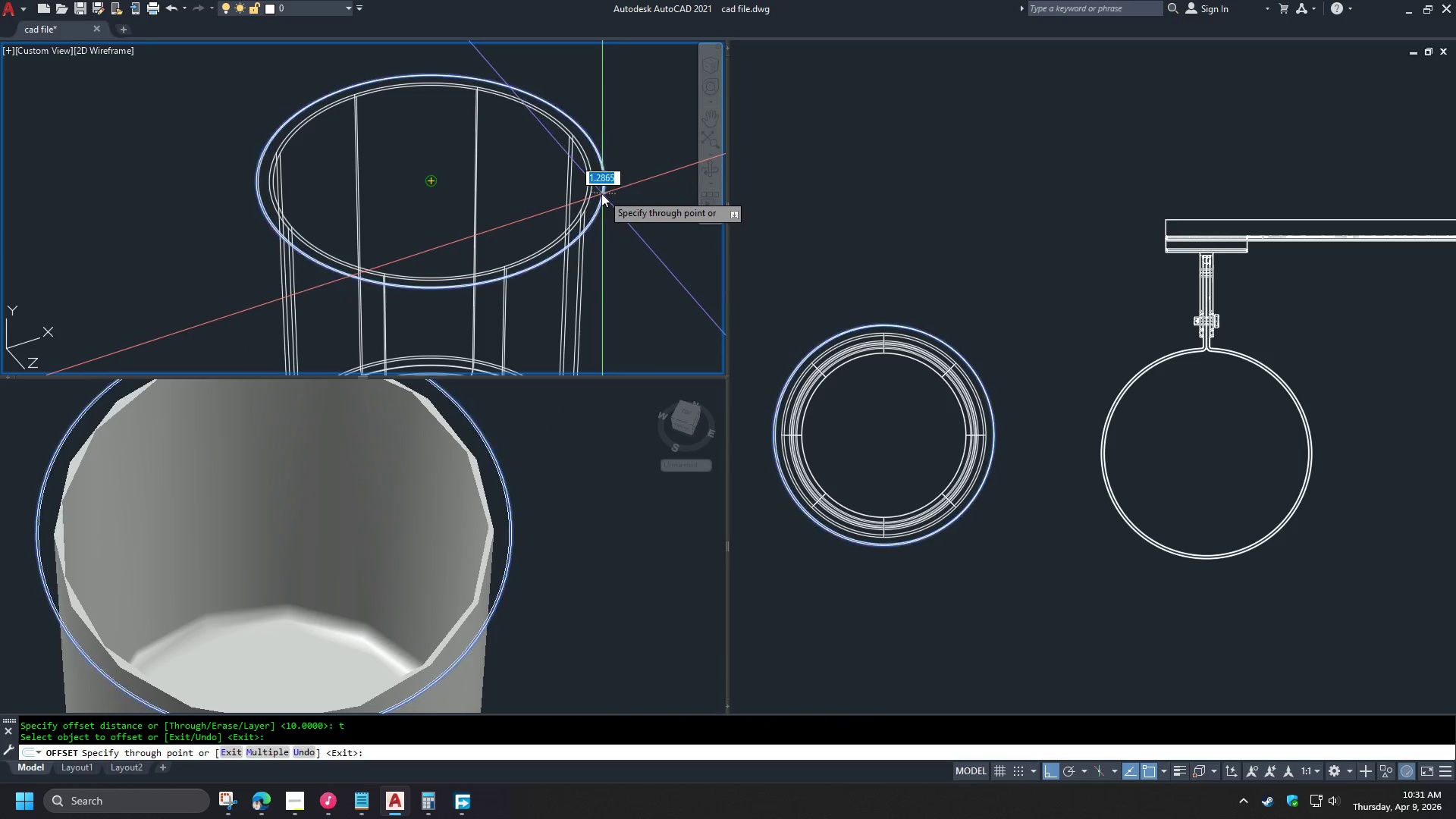 
scroll: coordinate [599, 192], scroll_direction: up, amount: 2.0
 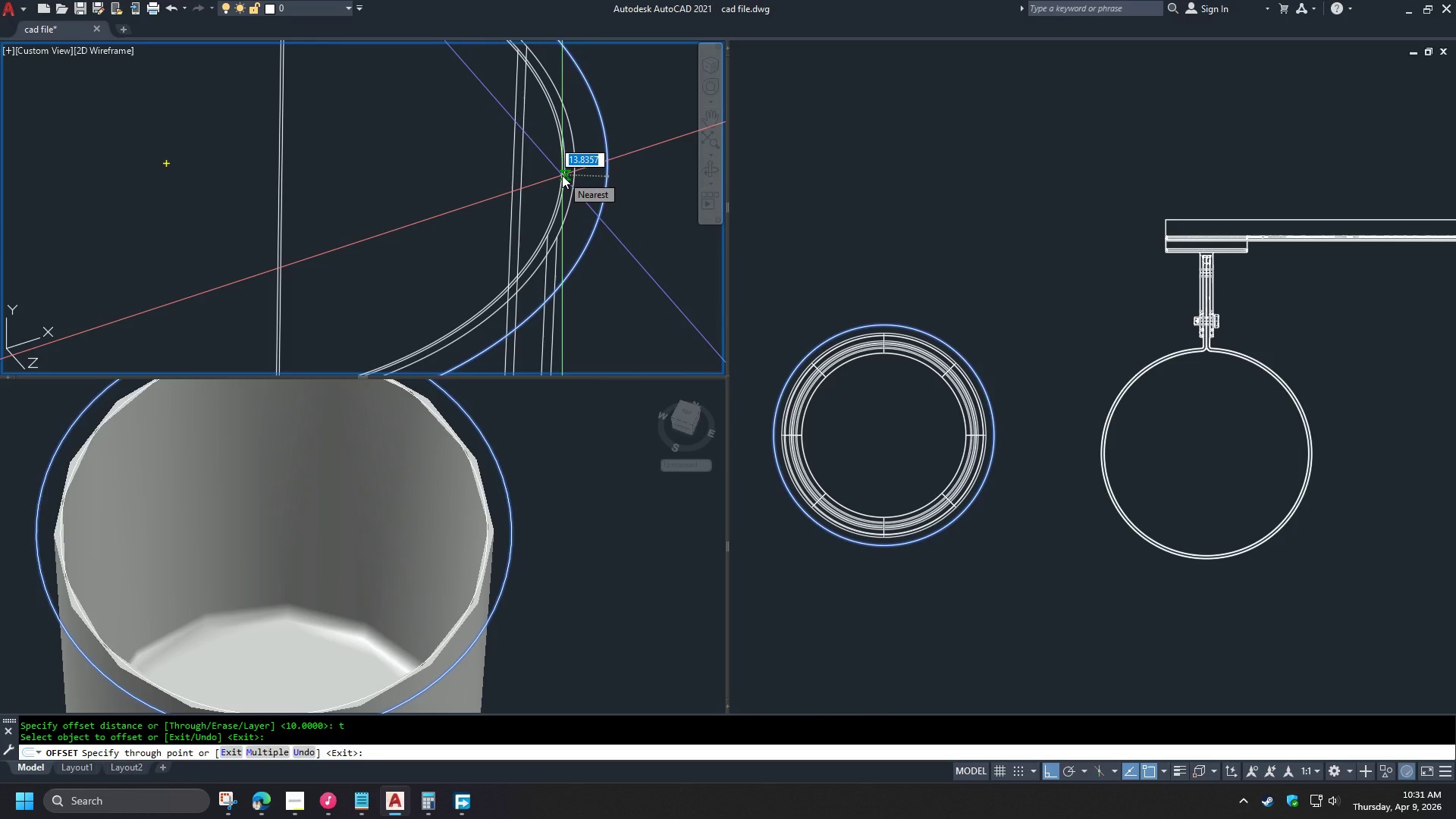 
wait(19.39)
 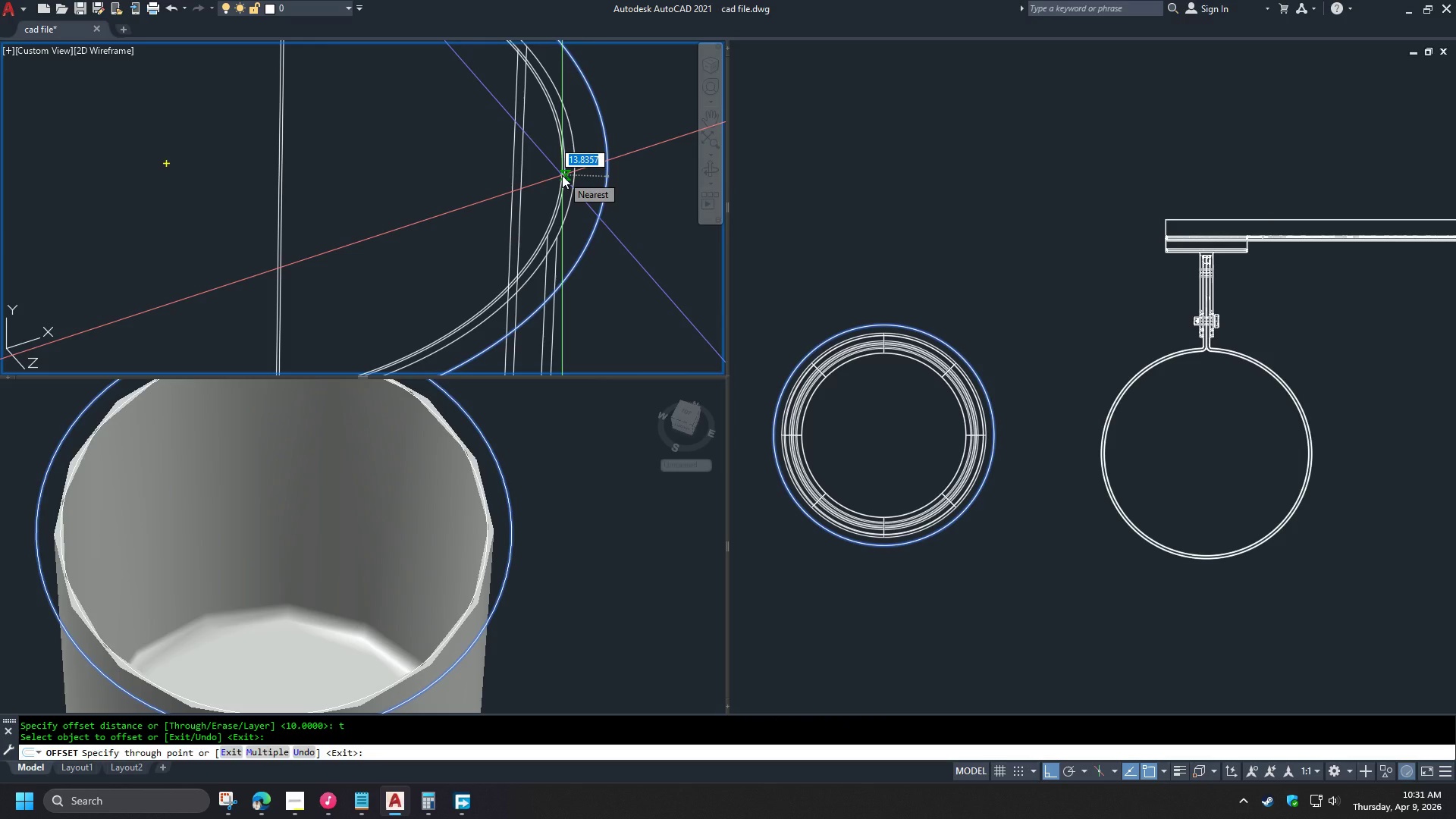 
key(Escape)
 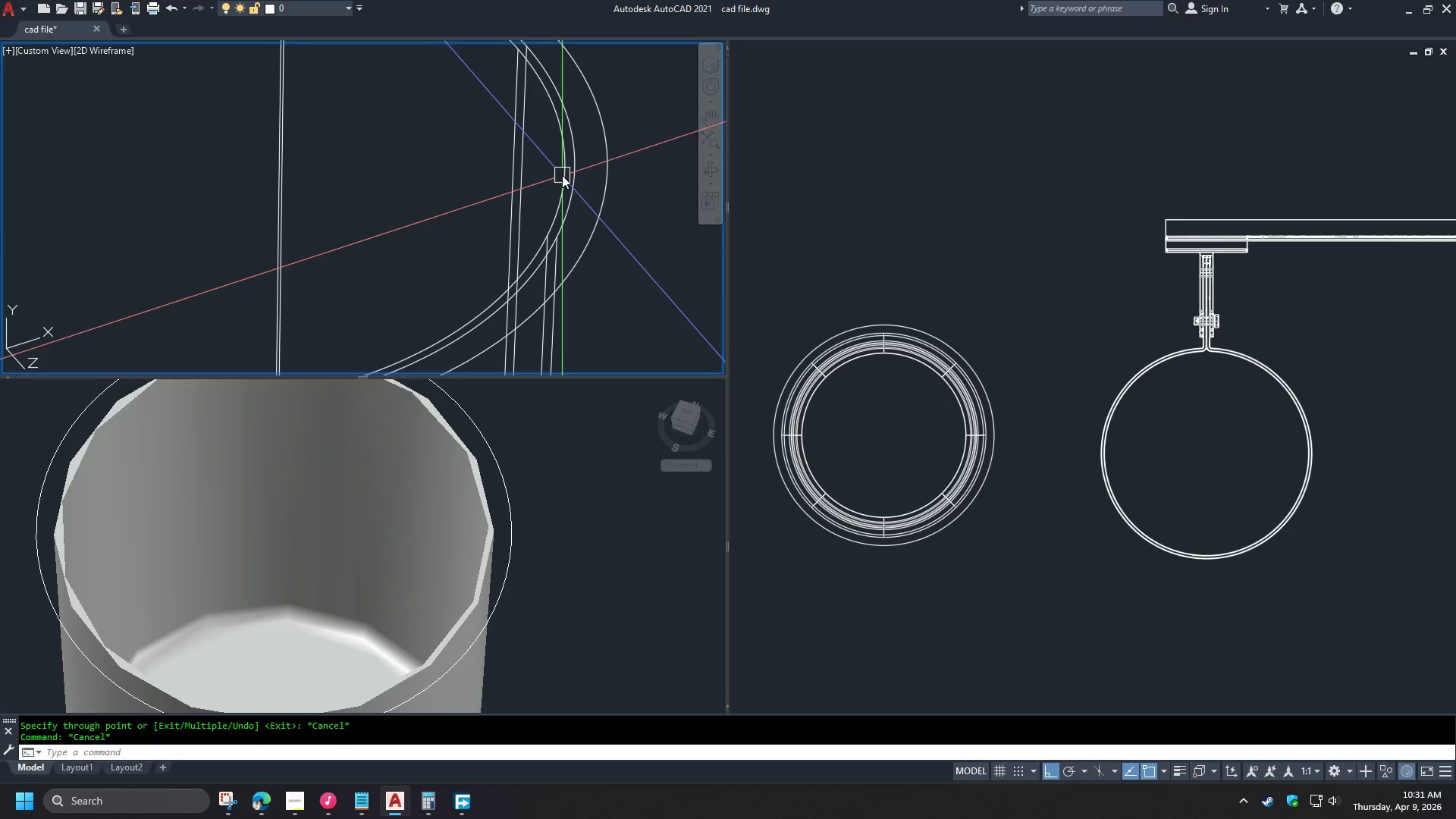 
key(Escape)
 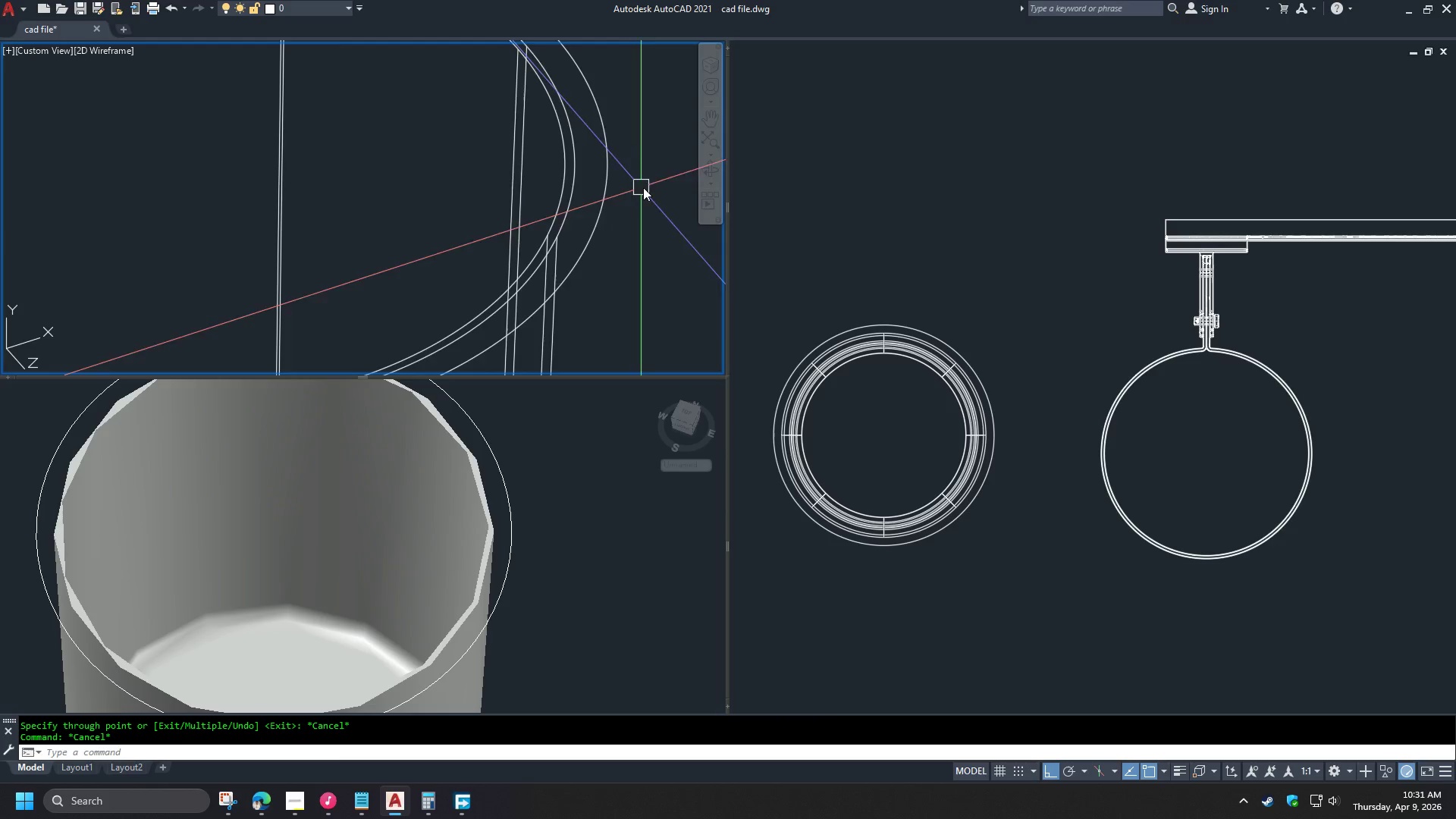 
scroll: coordinate [660, 190], scroll_direction: down, amount: 3.0
 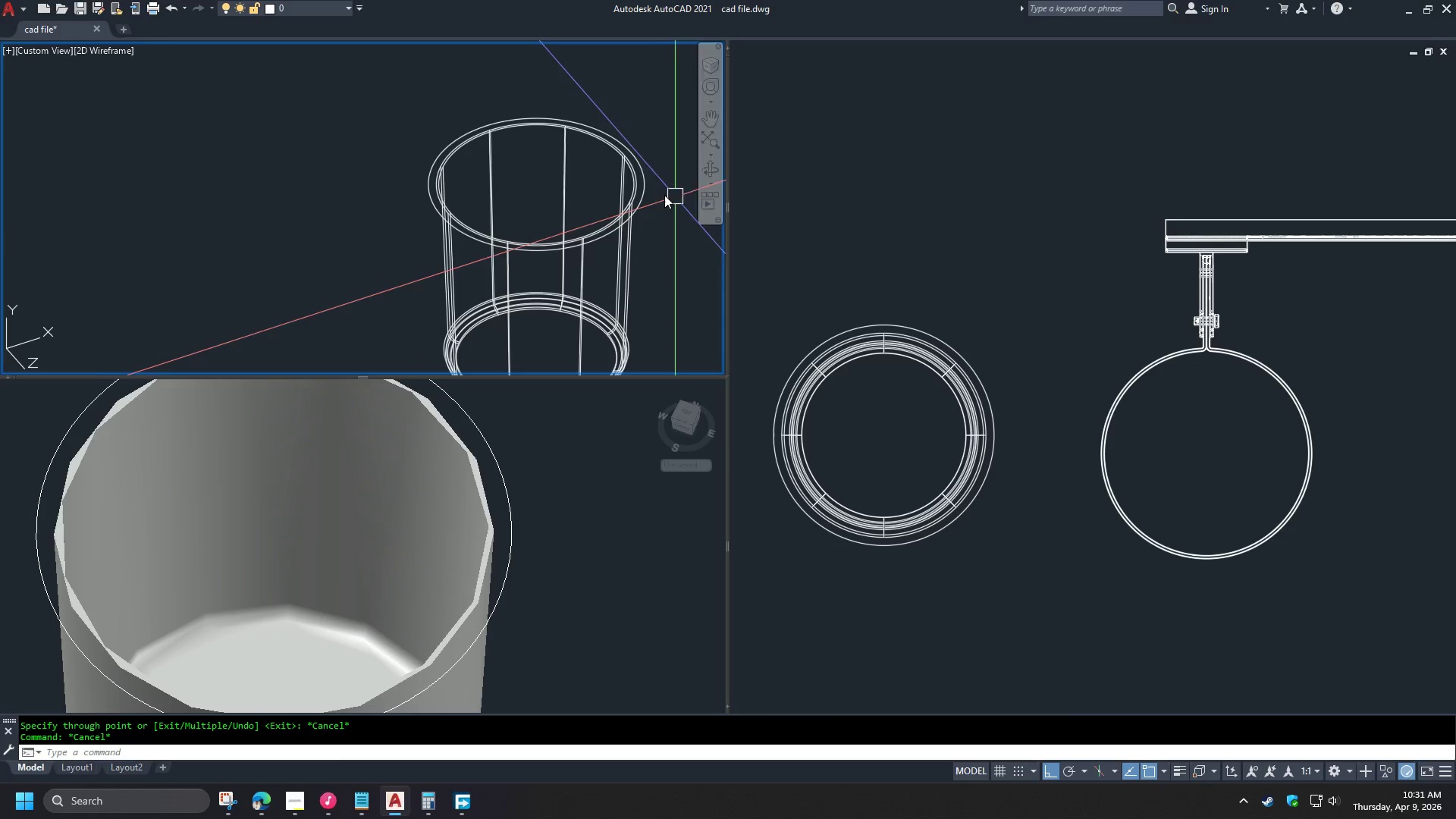 
scroll: coordinate [661, 187], scroll_direction: up, amount: 2.0
 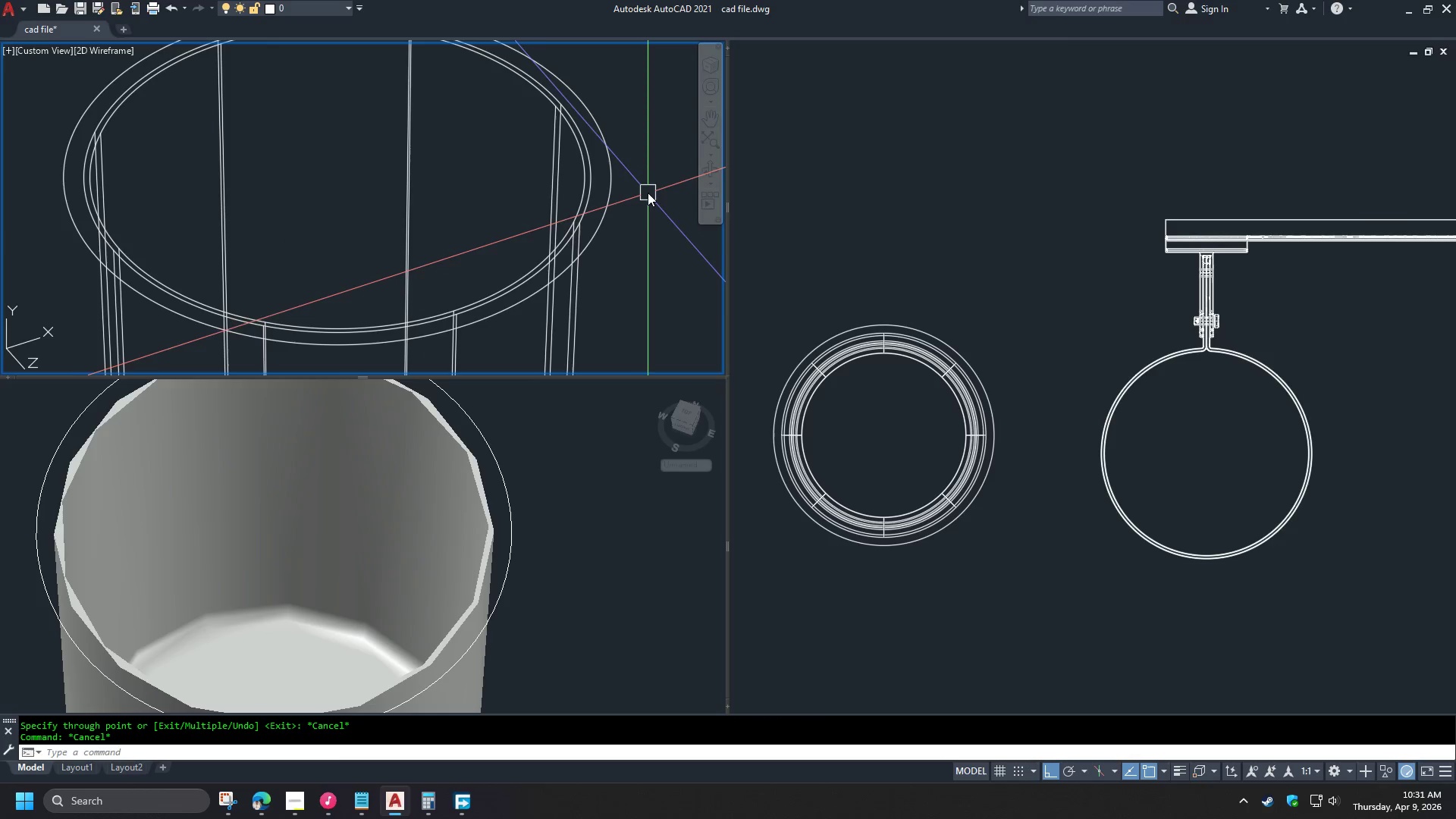 
type(ext  10)
key(NumpadEnter)
 